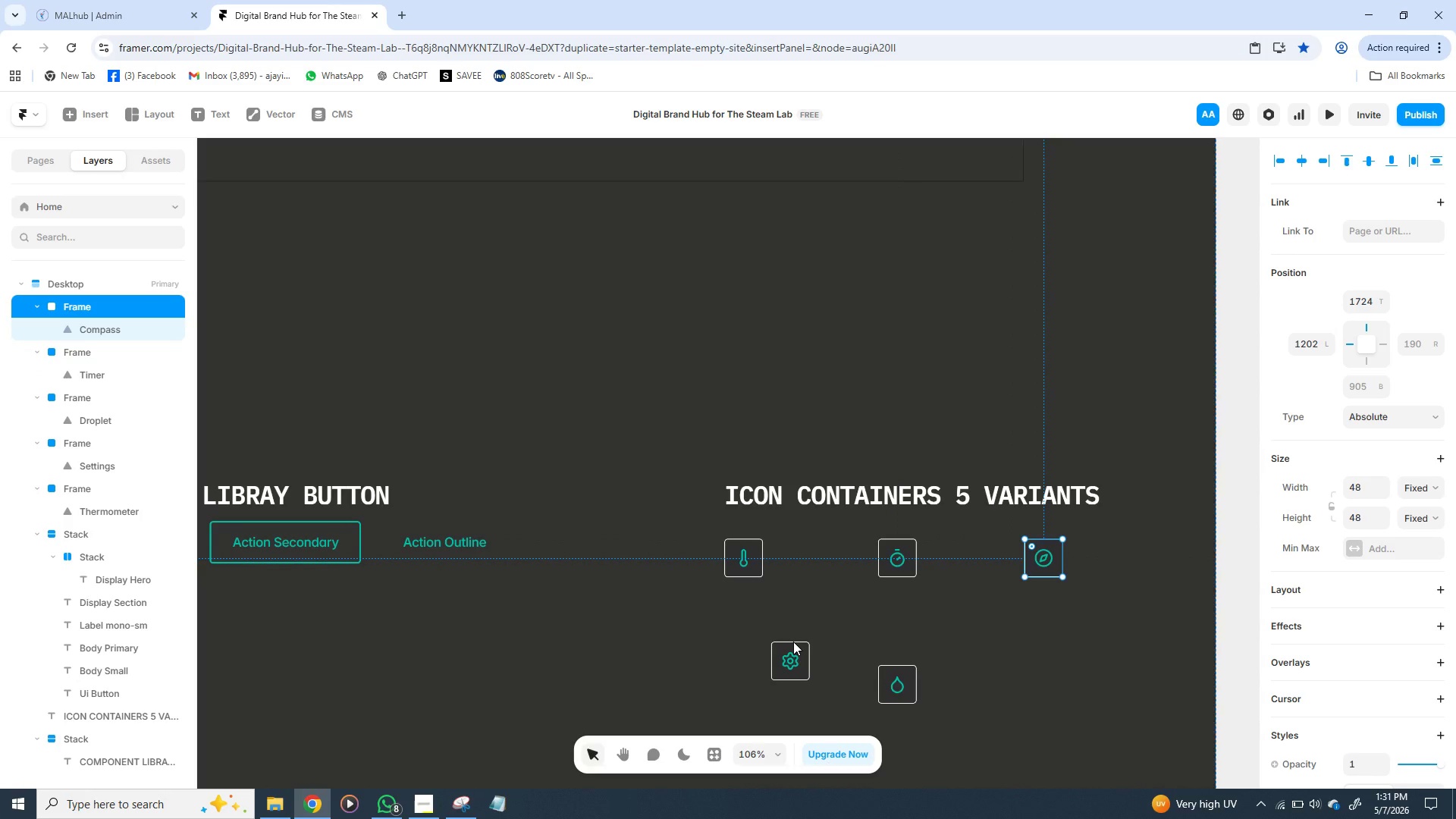 
left_click_drag(start_coordinate=[793, 642], to_coordinate=[773, 662])
 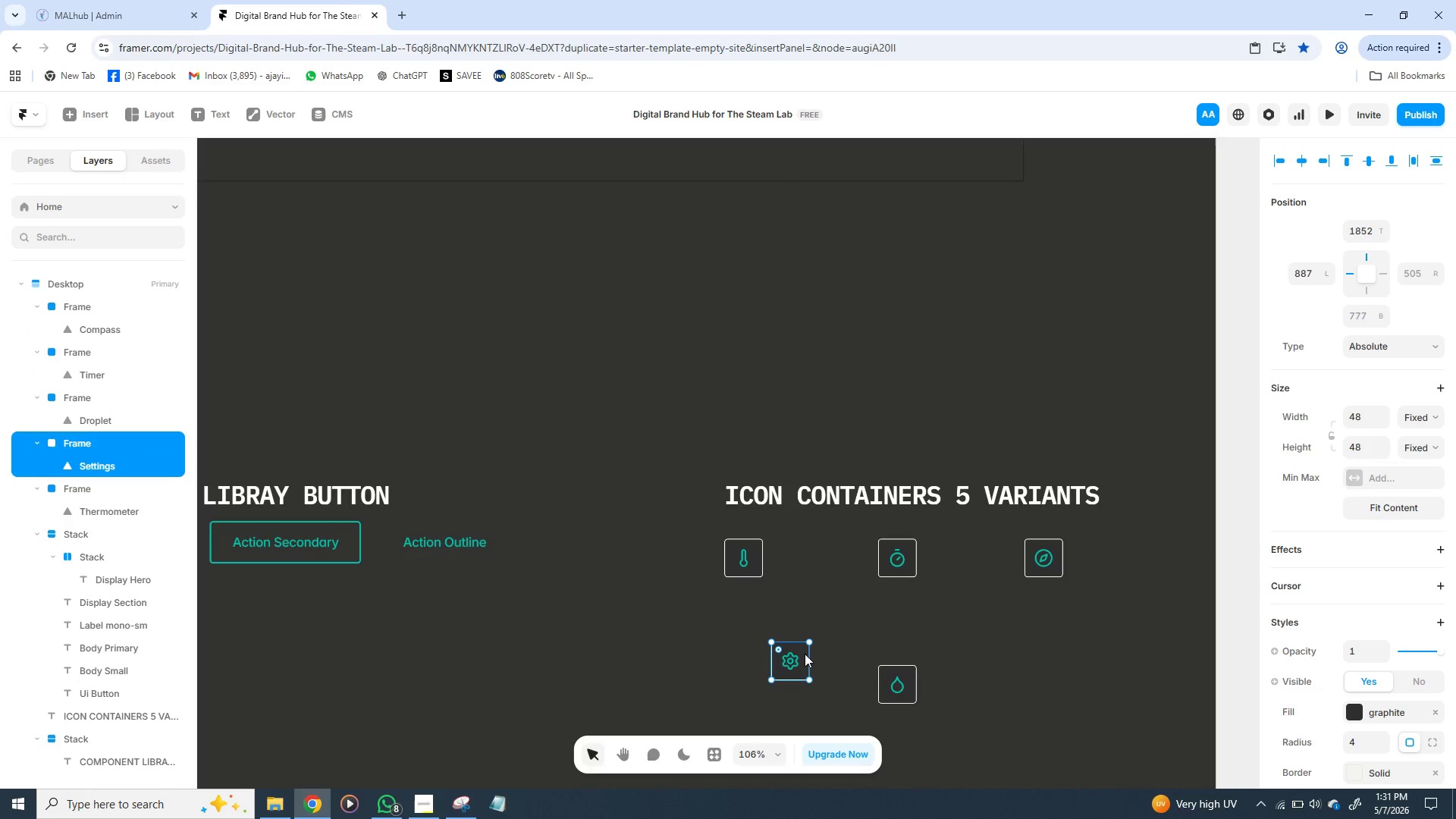 
left_click_drag(start_coordinate=[805, 654], to_coordinate=[765, 676])
 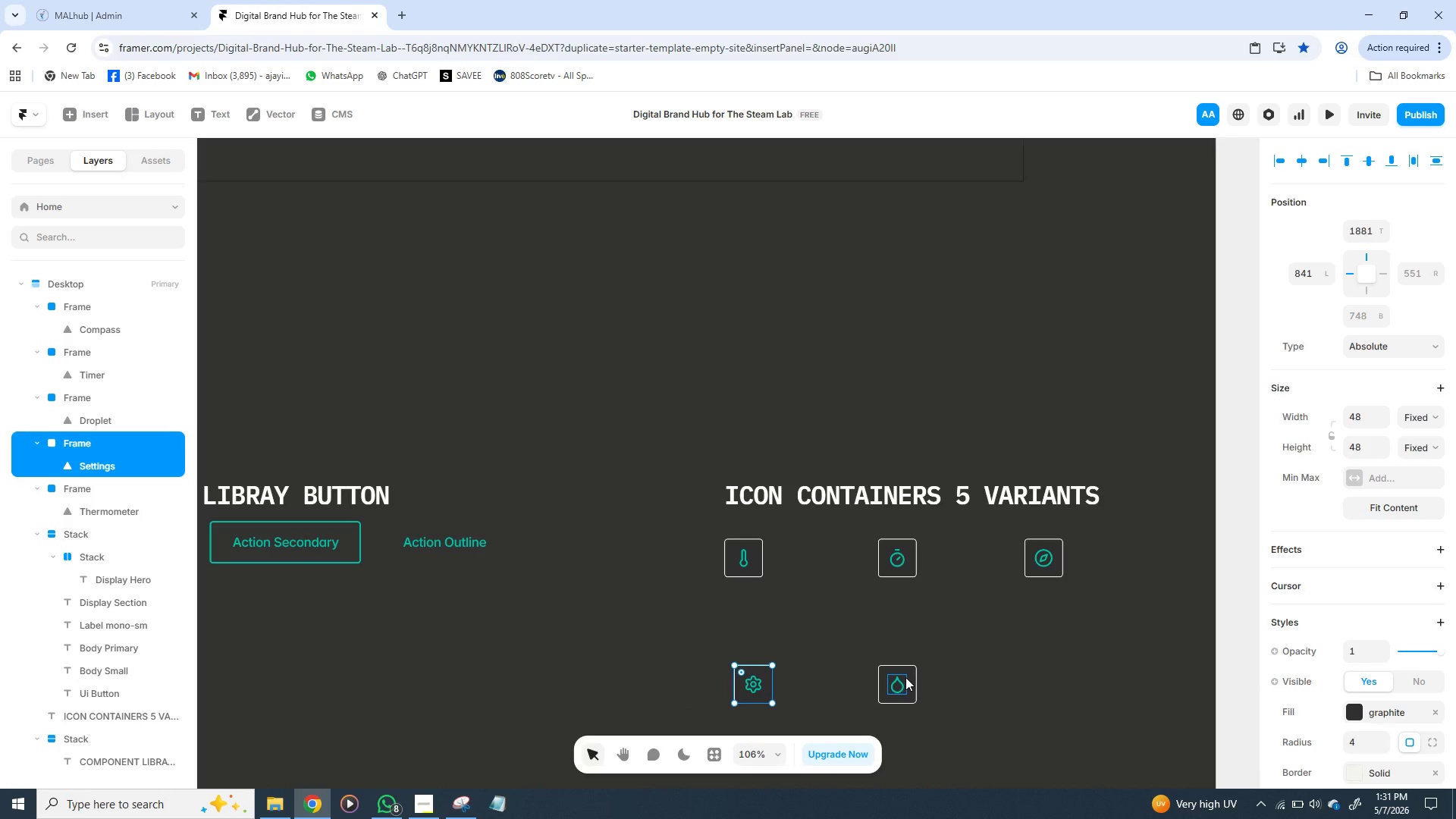 
left_click([905, 677])
 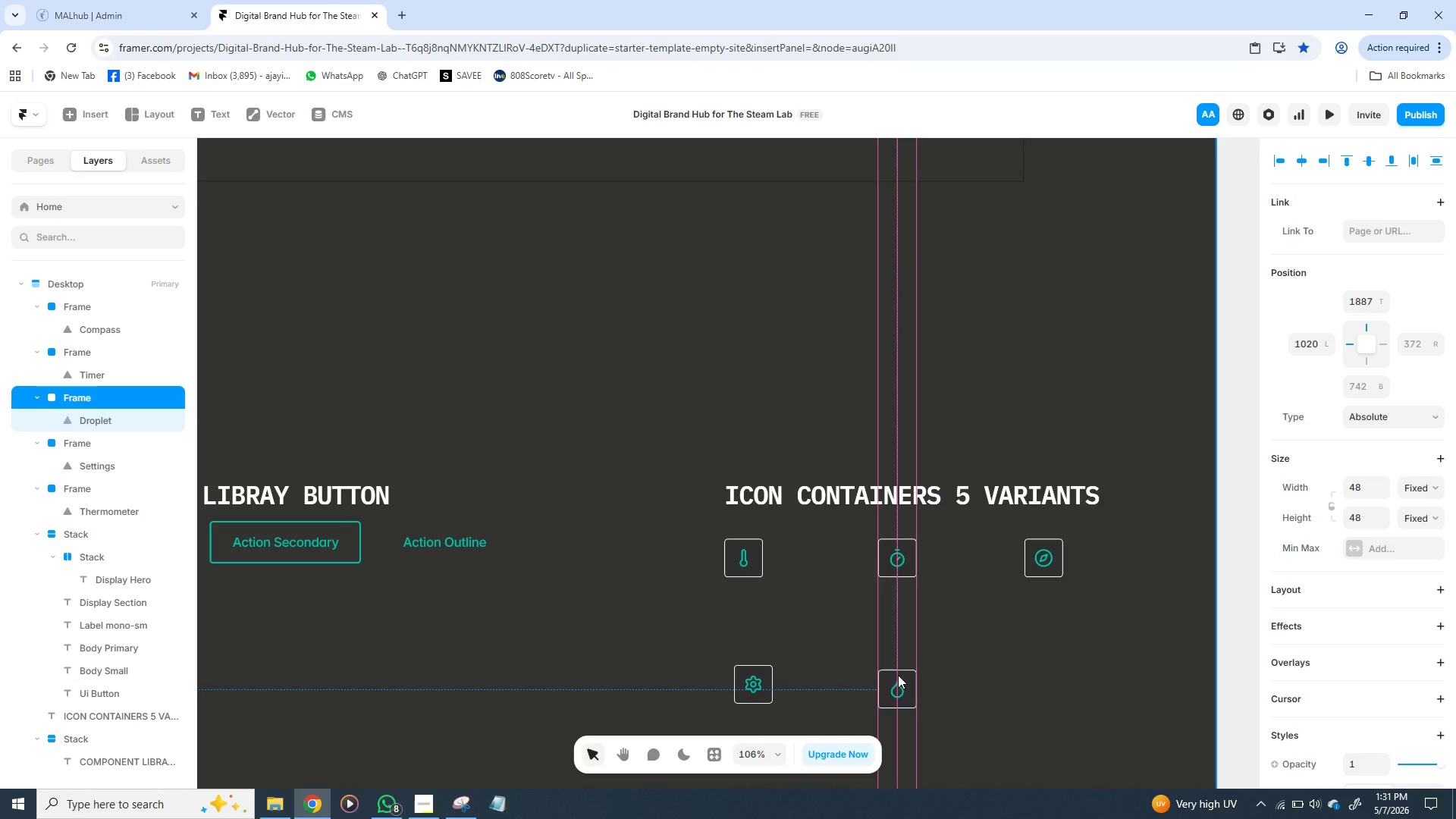 
wait(11.47)
 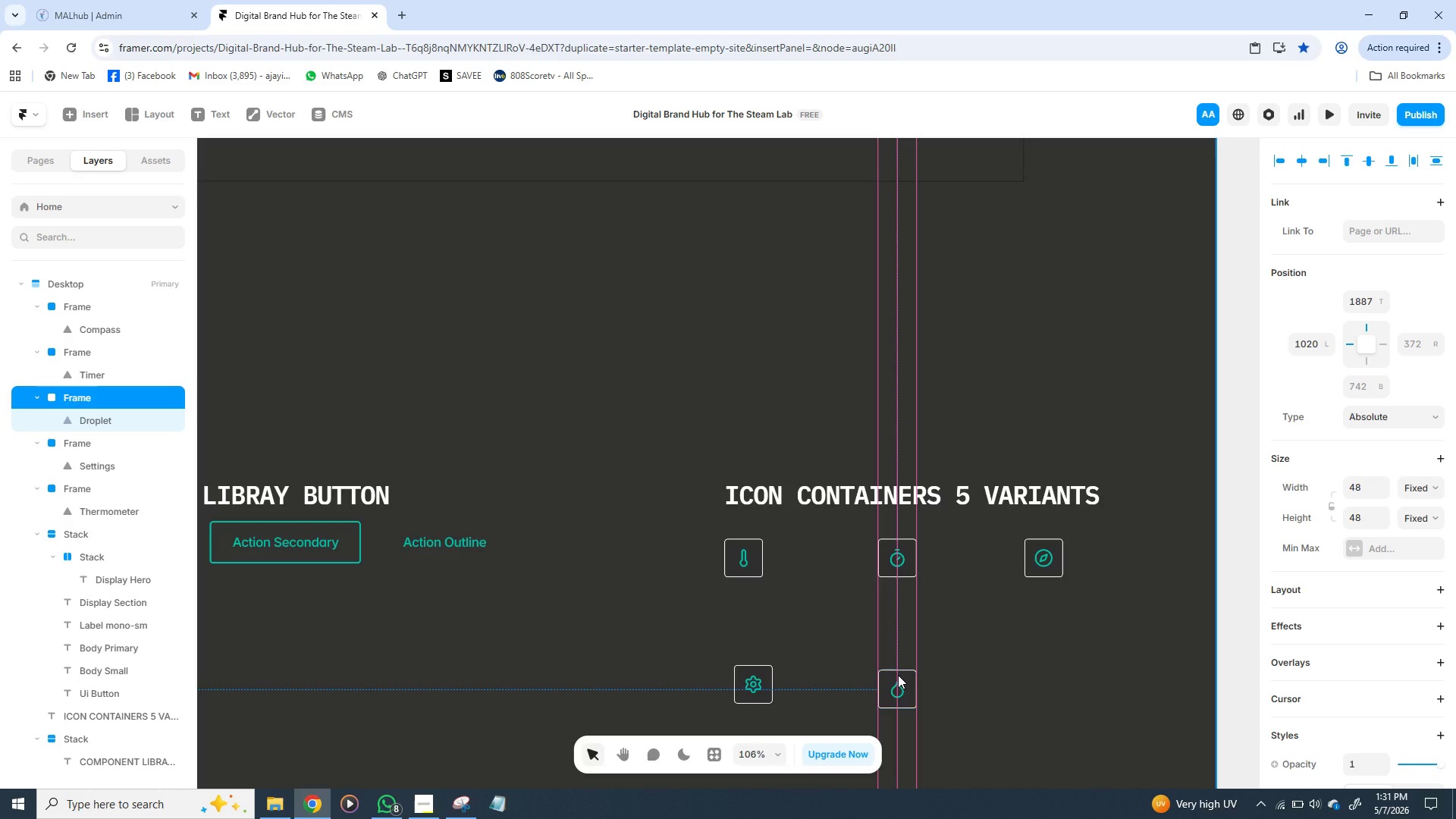 
left_click([1000, 670])
 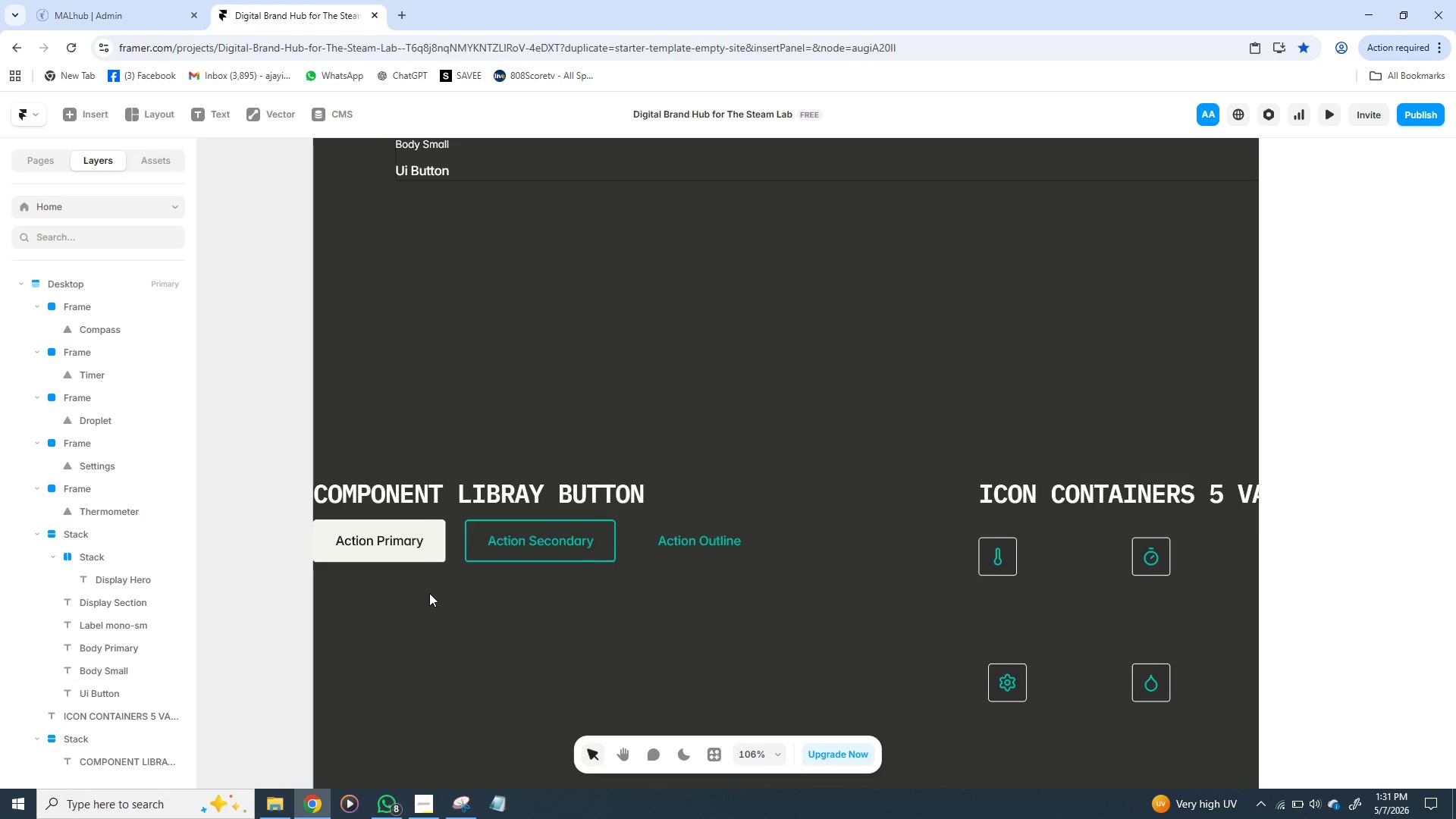 
wait(6.48)
 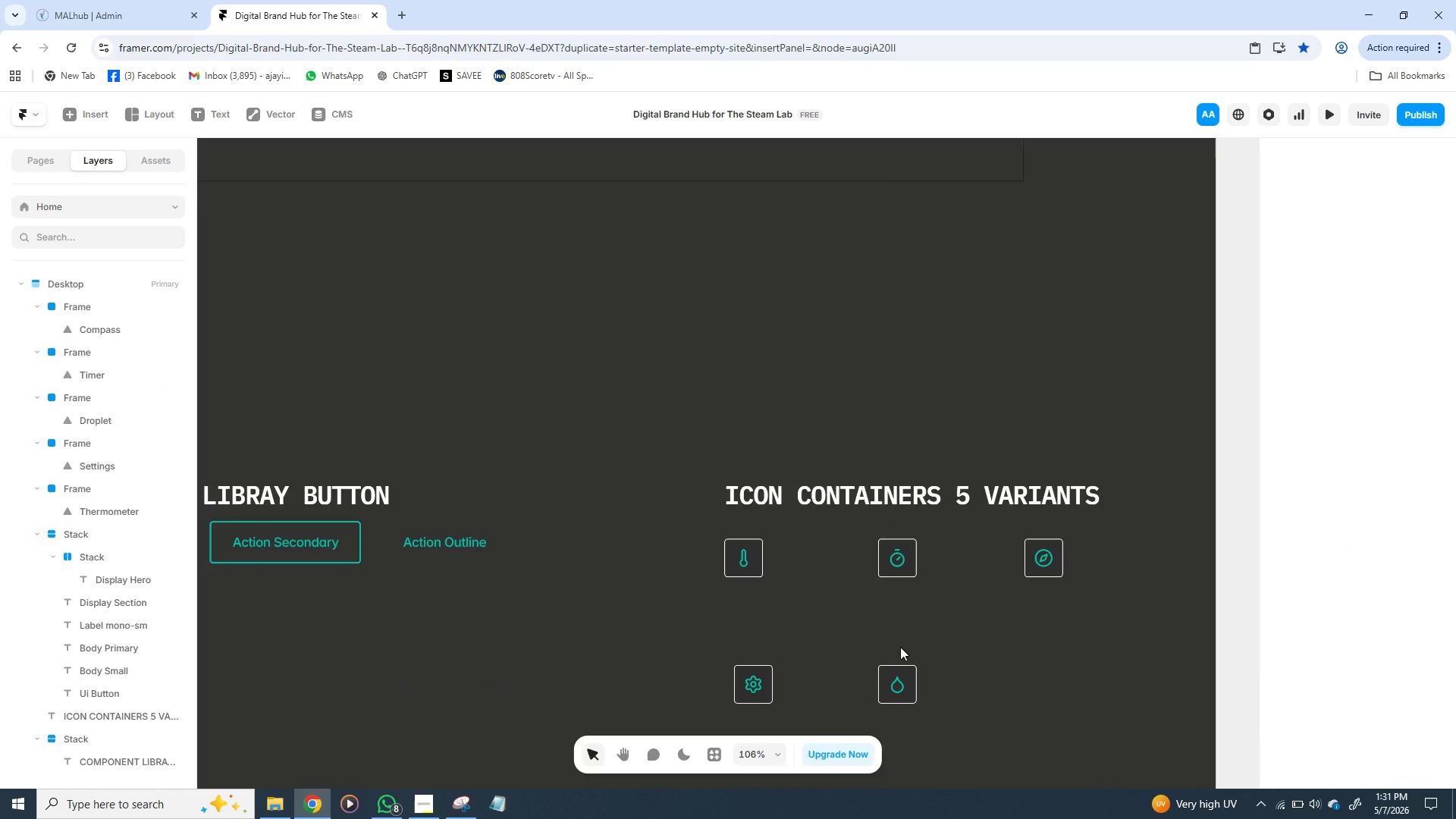 
mouse_move([423, 429])
 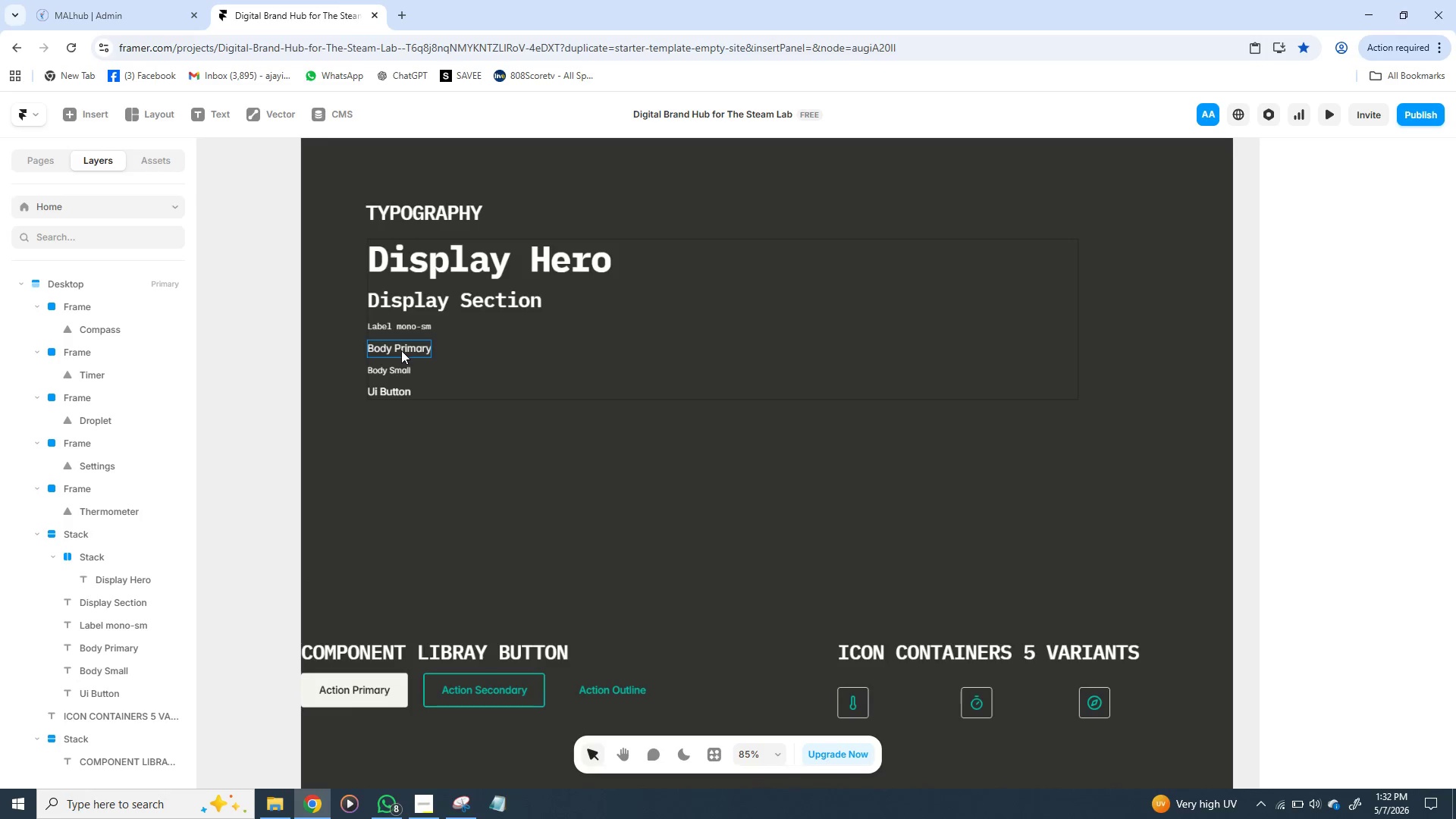 
left_click([401, 350])
 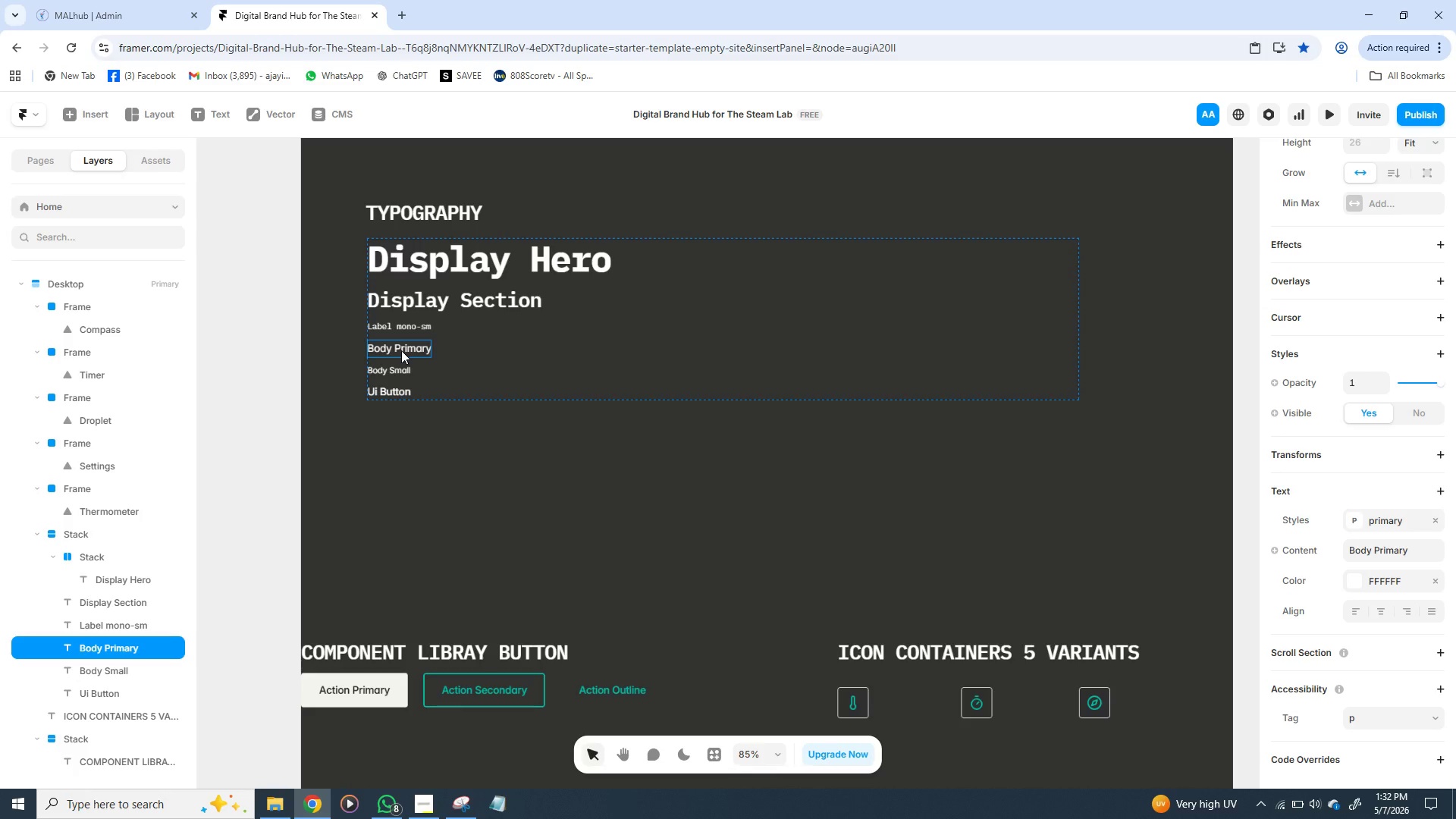 
wait(6.88)
 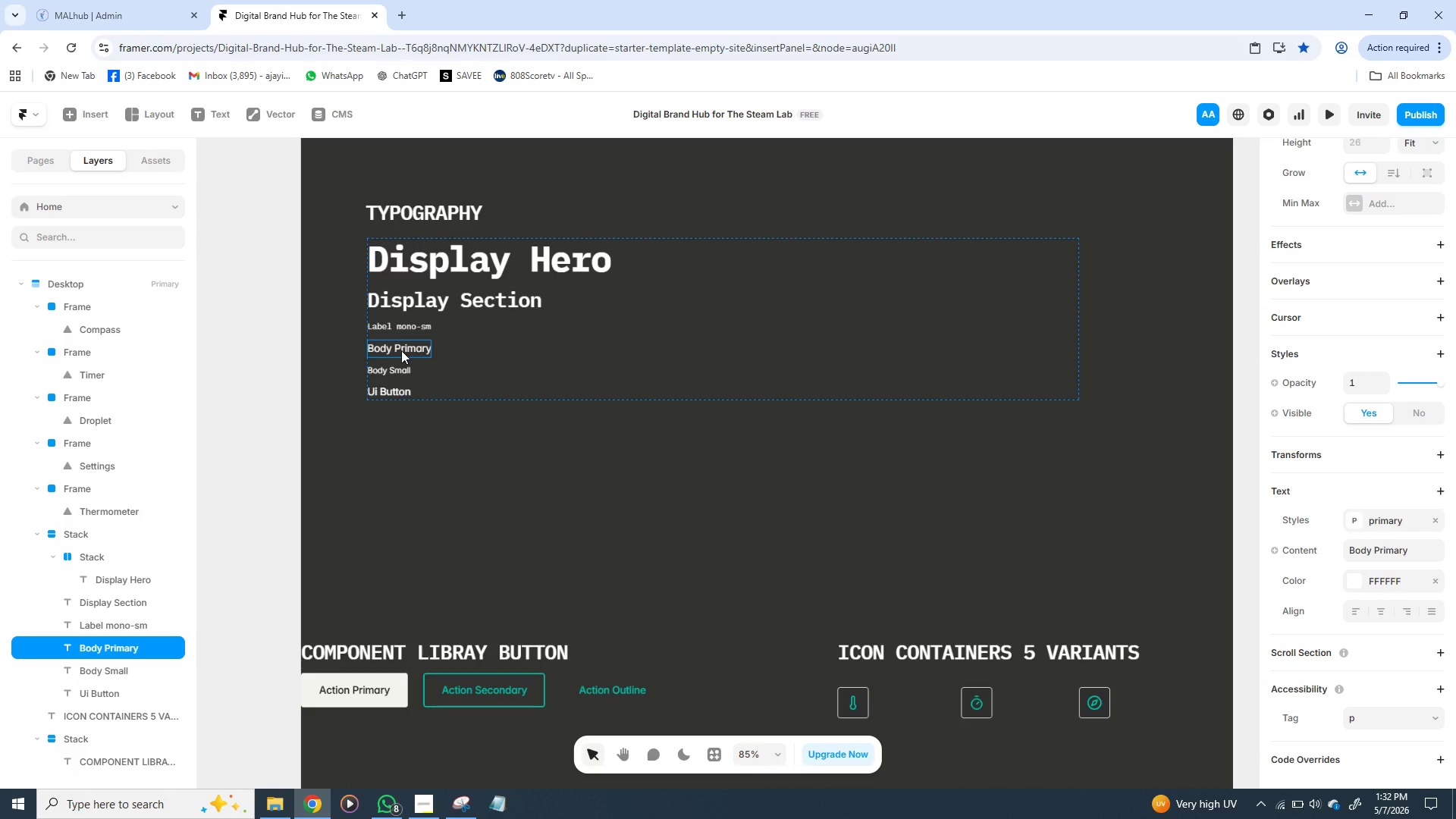 
key(Control+D)
 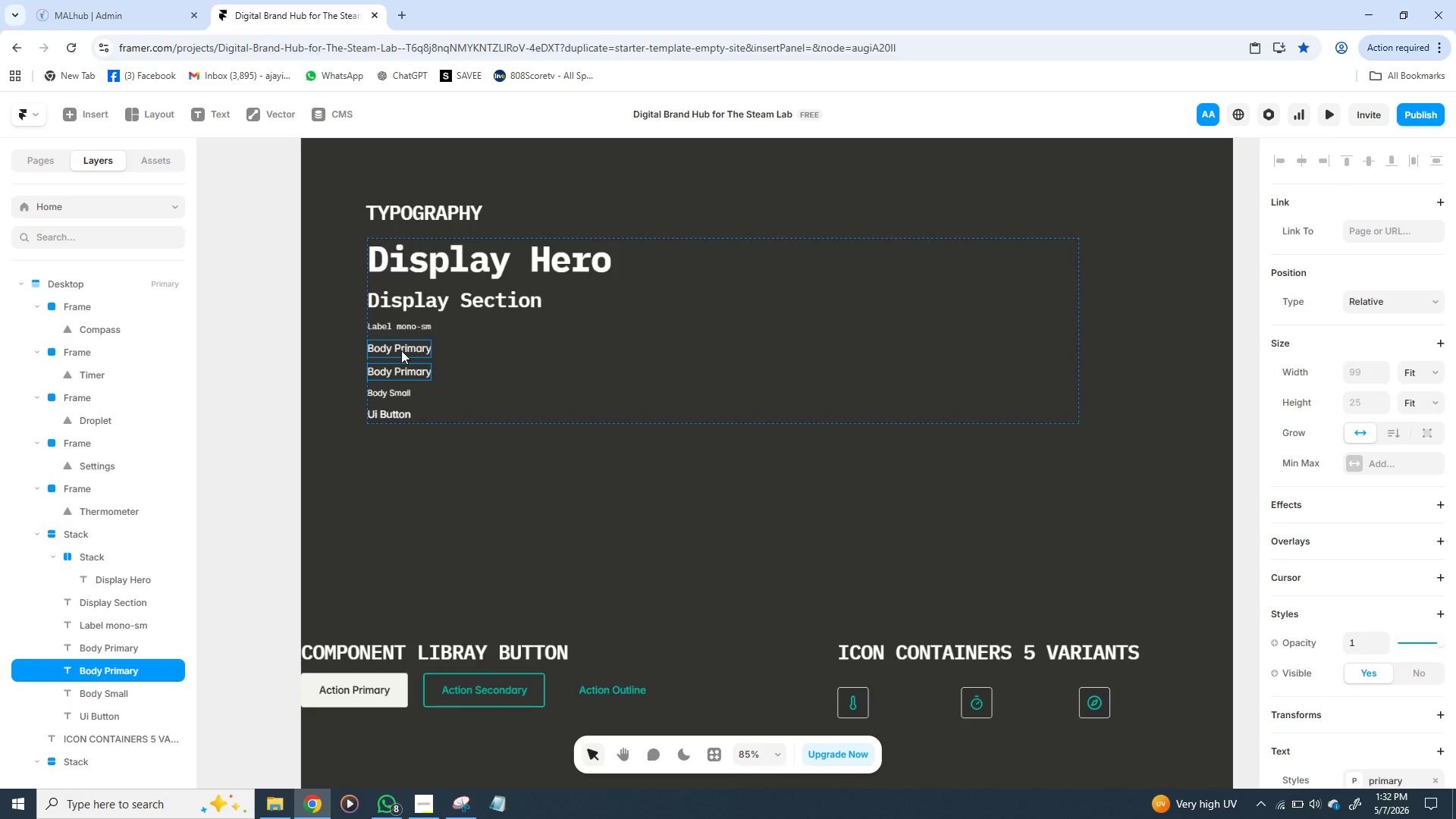 
left_click_drag(start_coordinate=[401, 350], to_coordinate=[573, 488])
 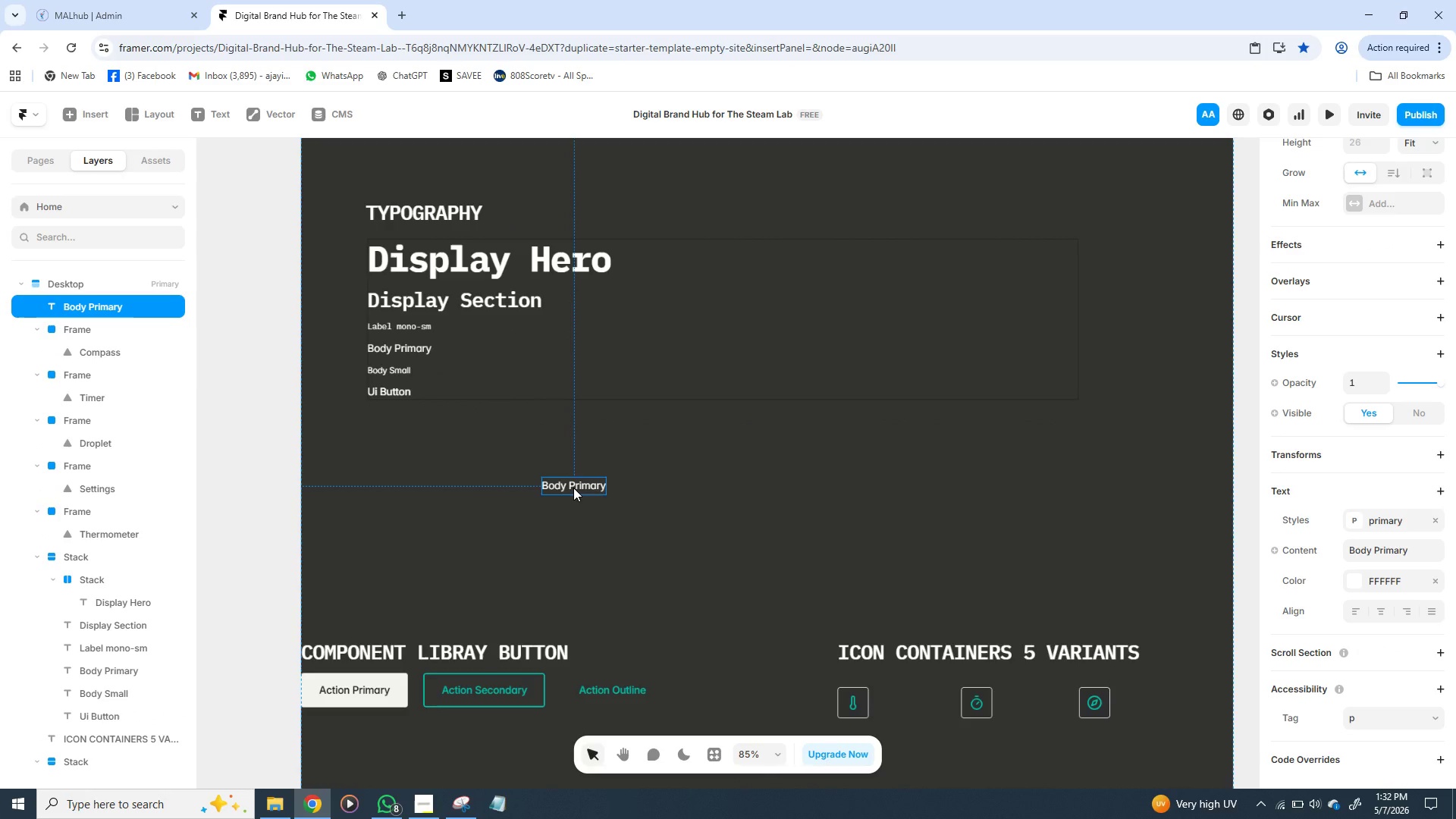 
left_click_drag(start_coordinate=[573, 488], to_coordinate=[869, 730])
 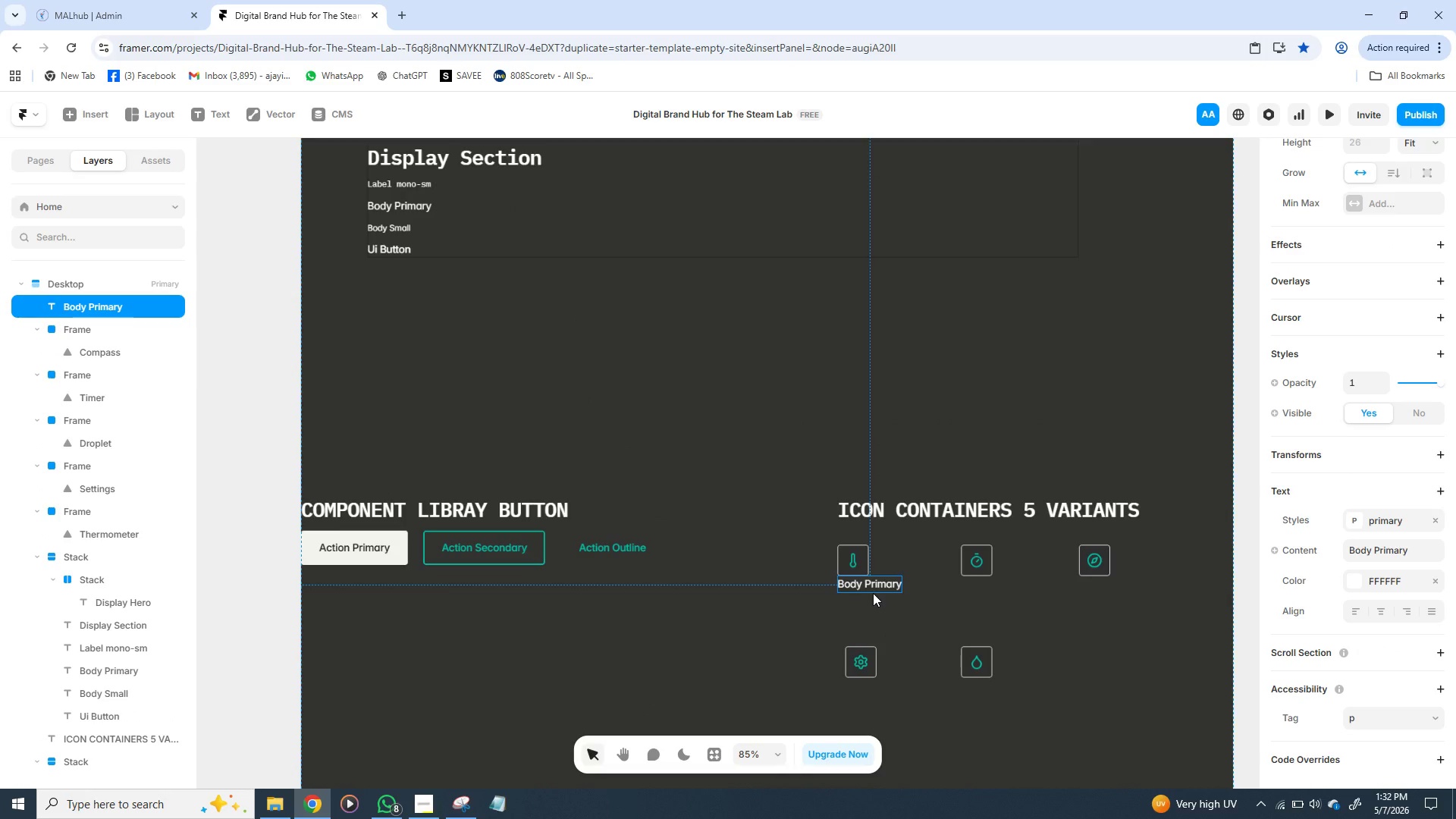 
left_click_drag(start_coordinate=[873, 588], to_coordinate=[858, 598])
 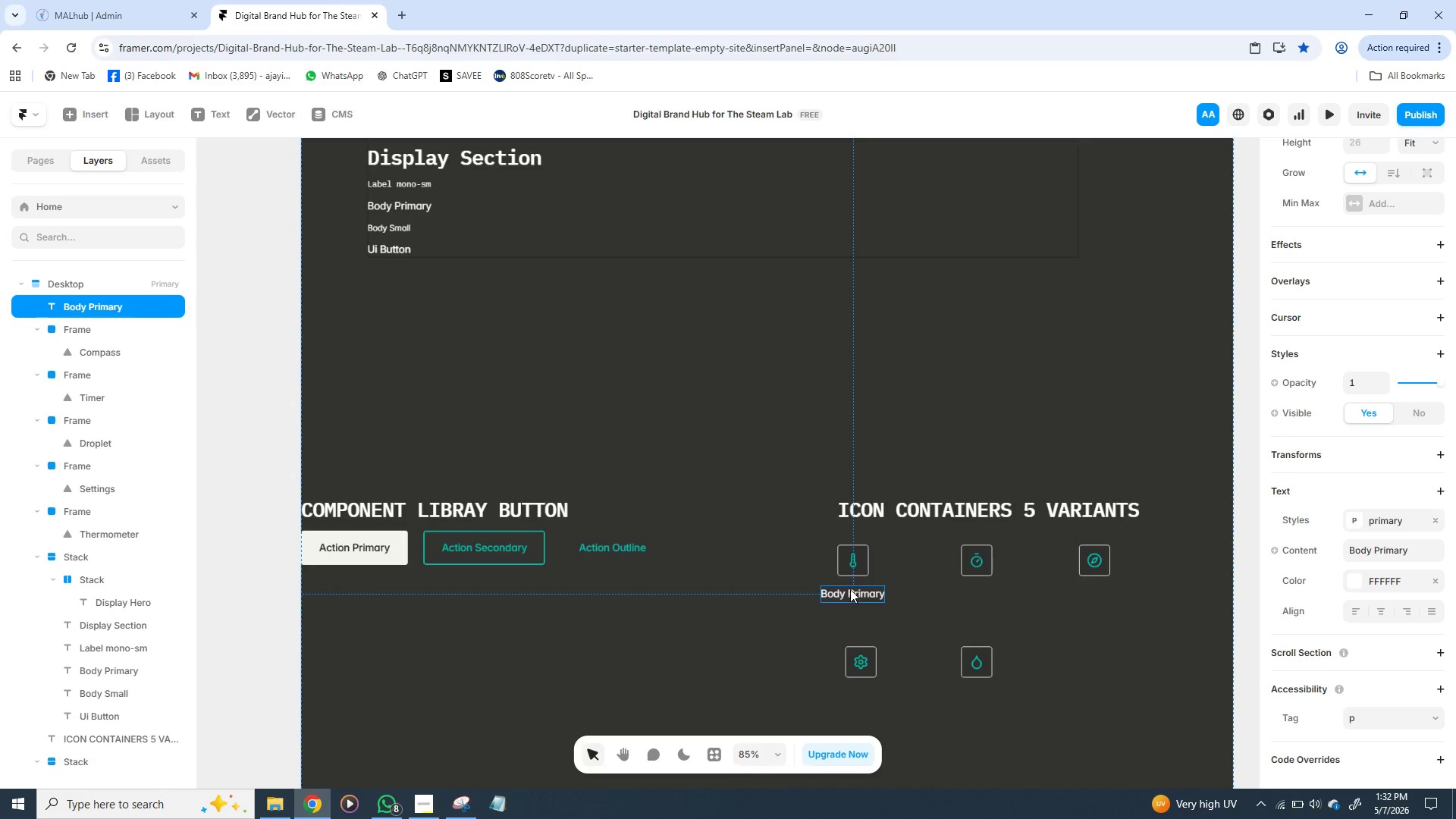 
double_click([850, 585])
 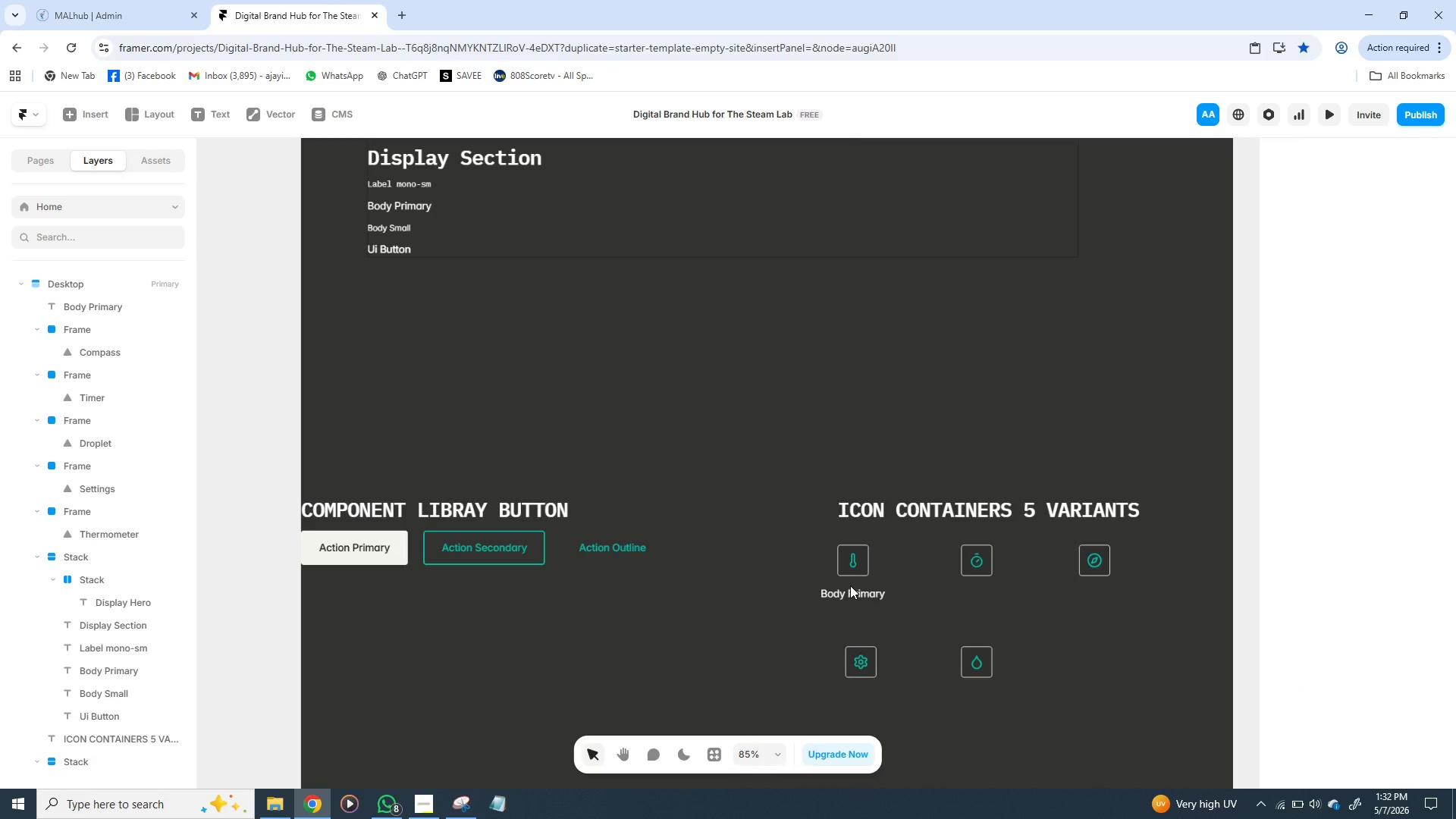 
triple_click([850, 585])
 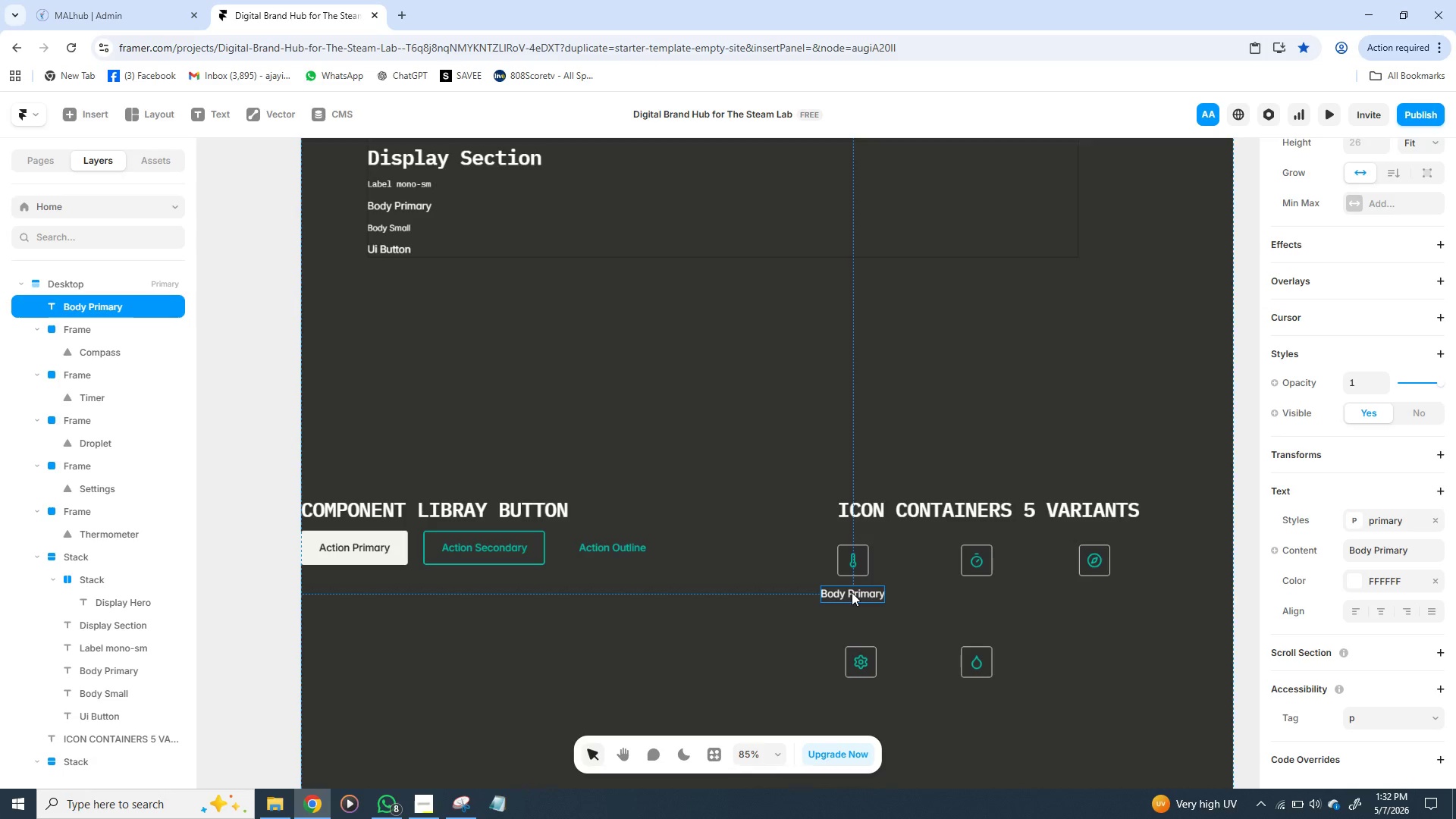 
double_click([852, 592])
 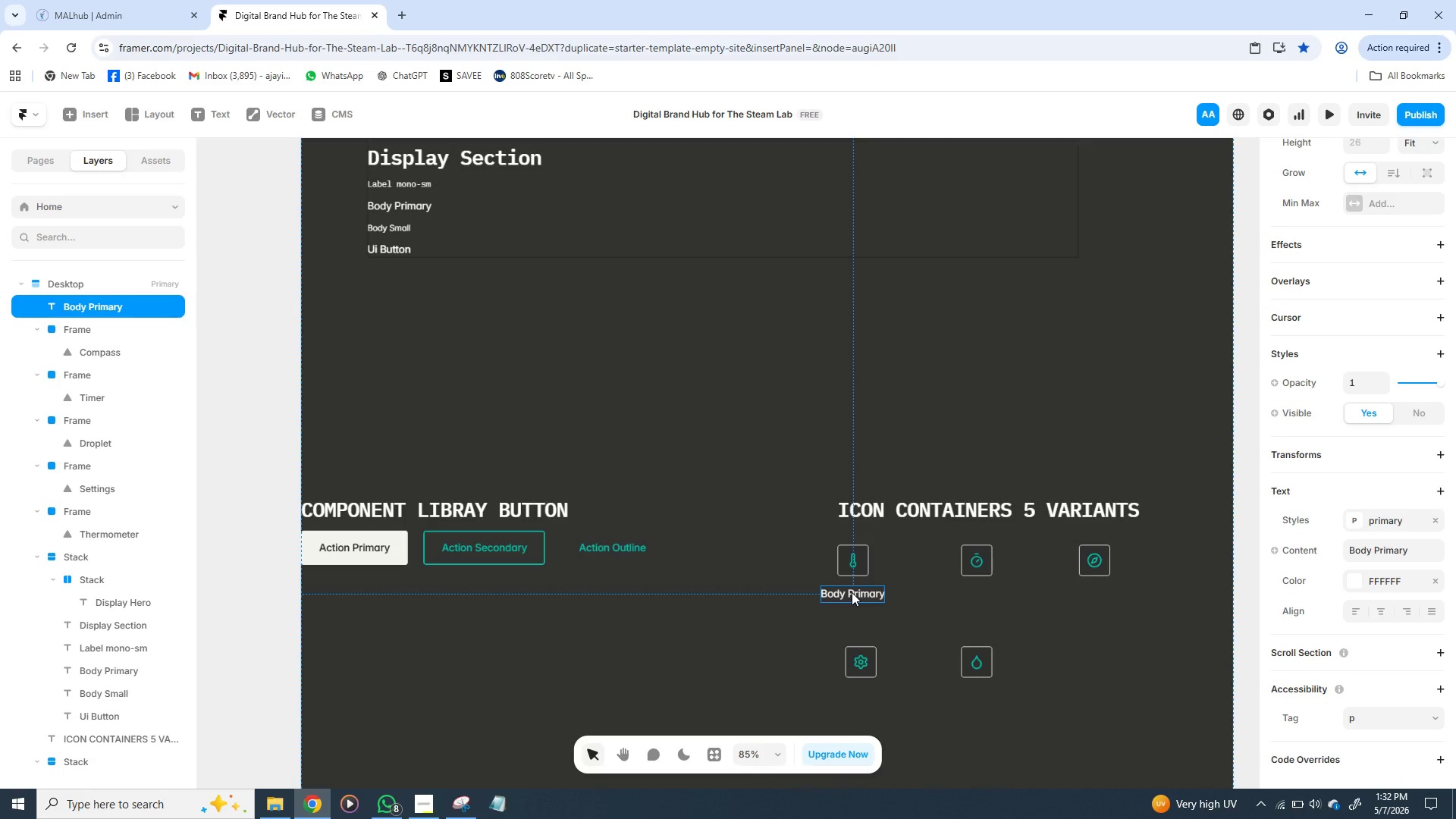 
triple_click([852, 592])
 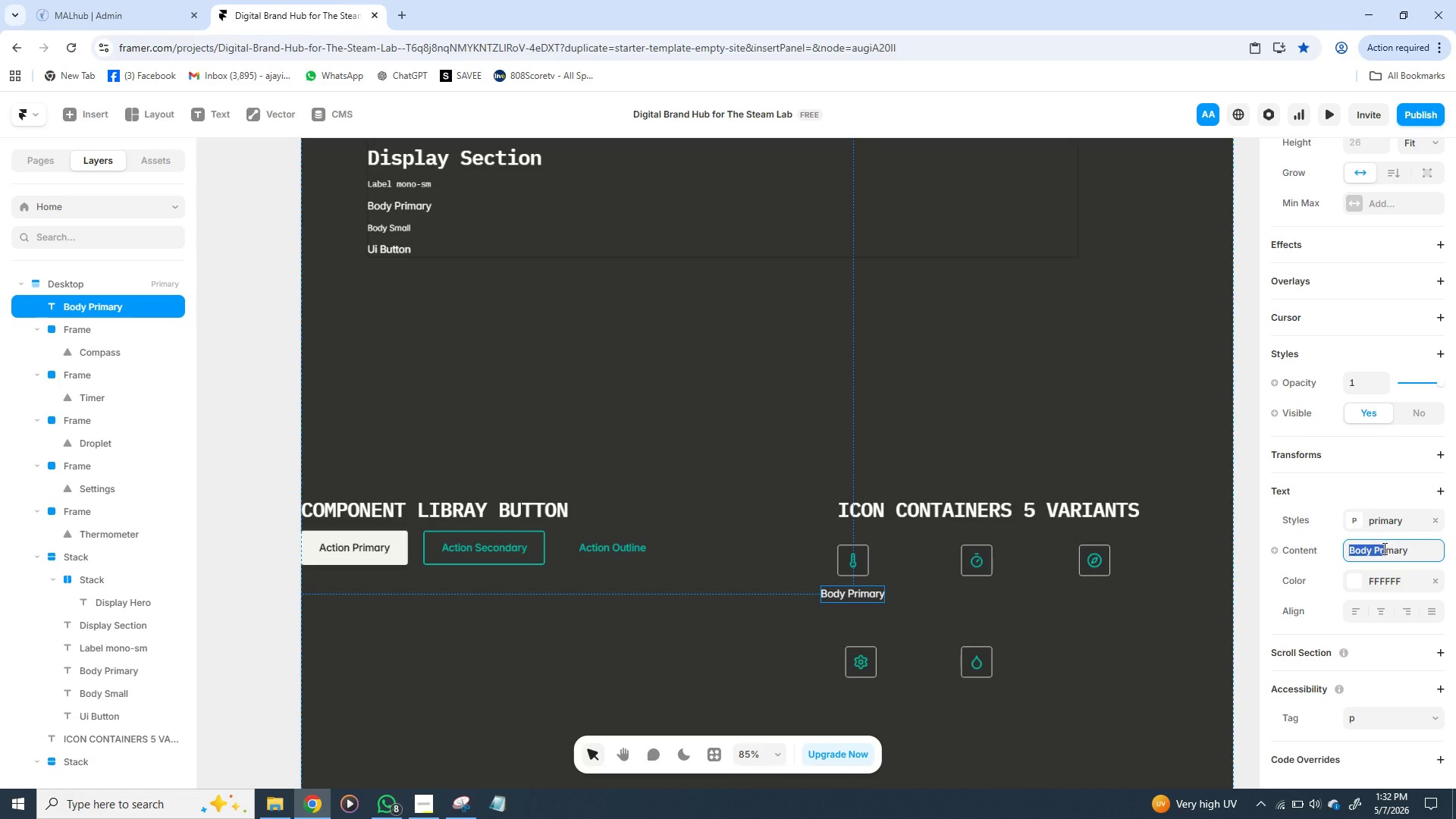 
triple_click([1388, 548])
 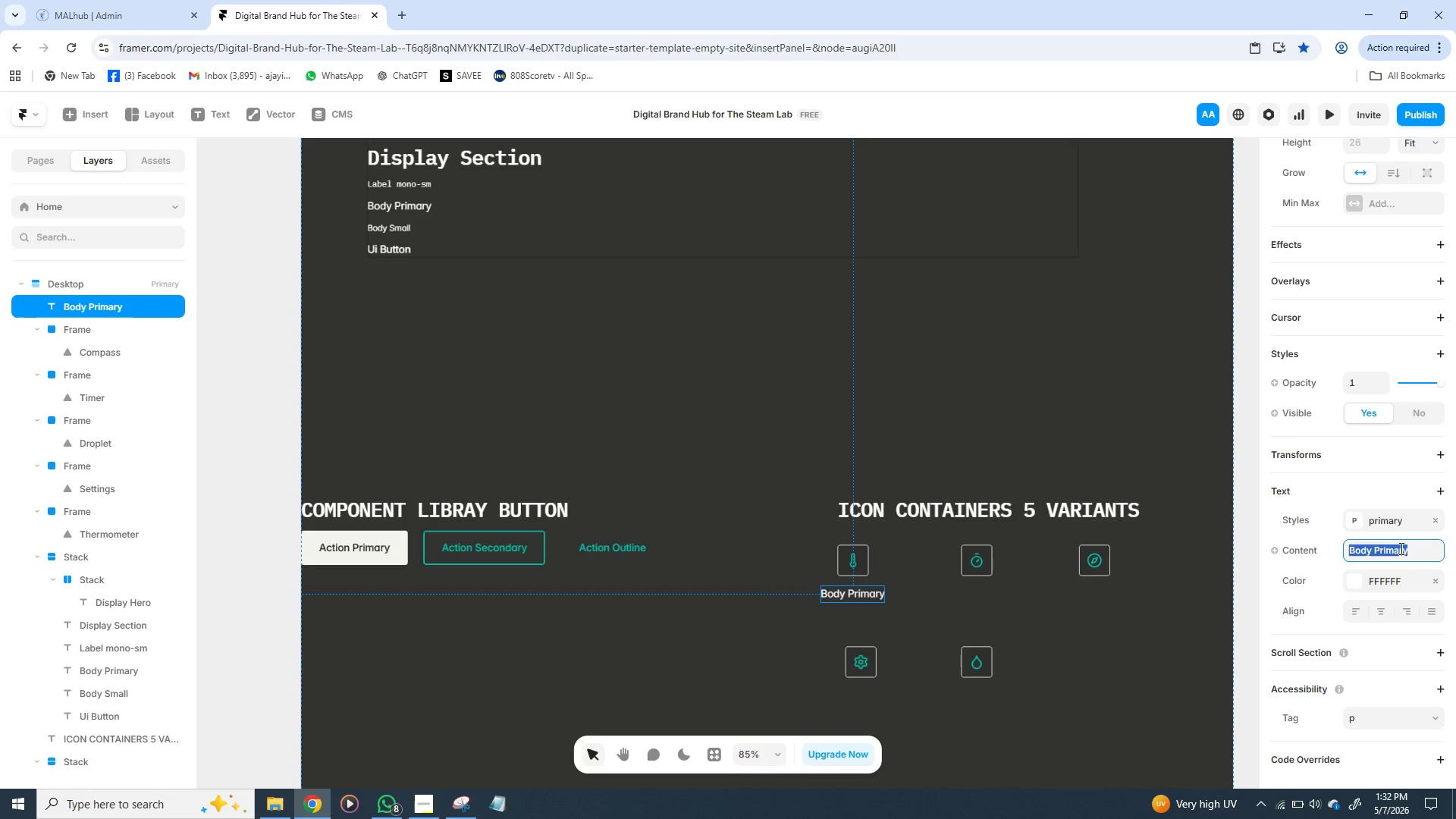 
triple_click([1388, 548])
 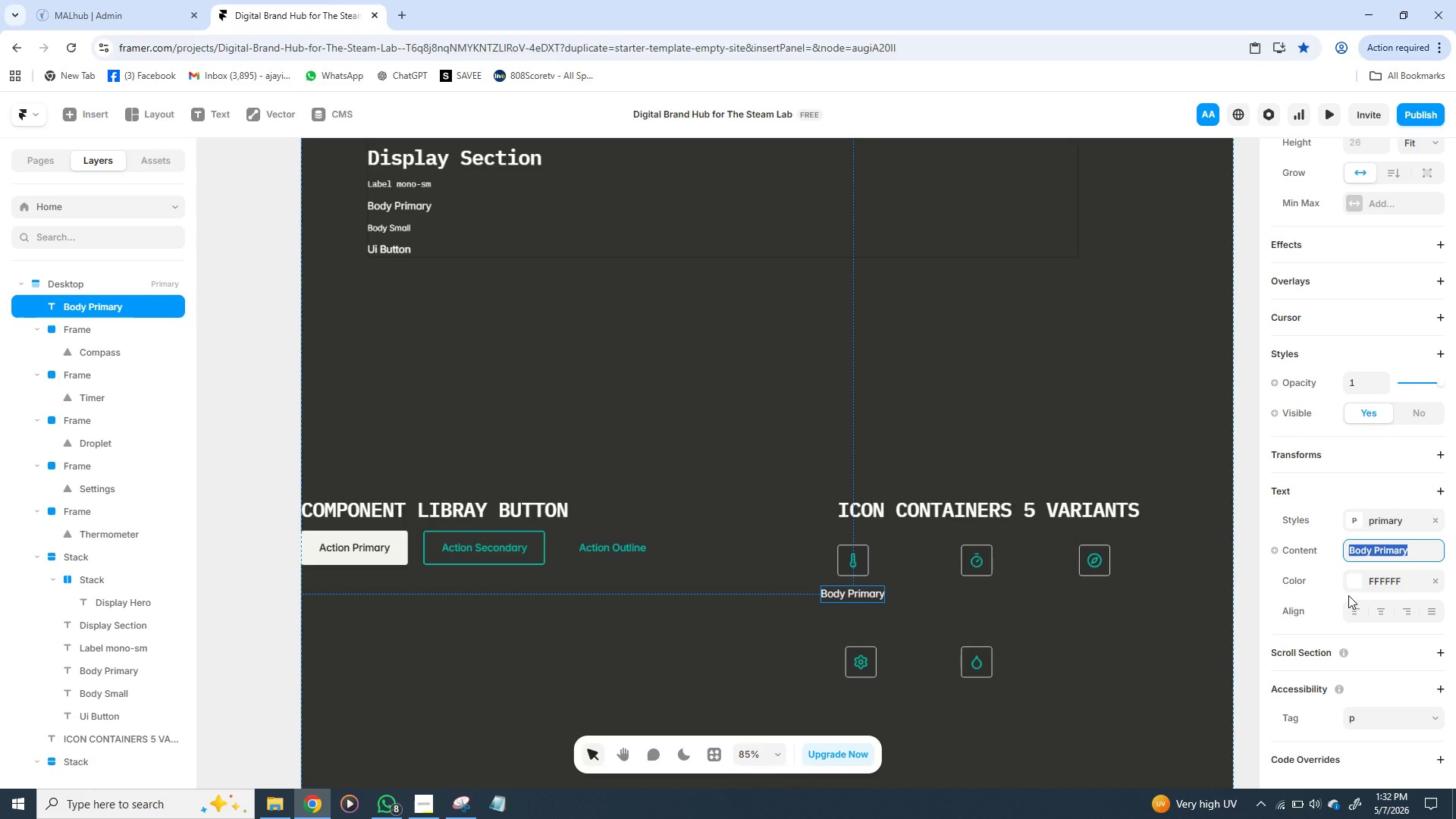 
wait(9.7)
 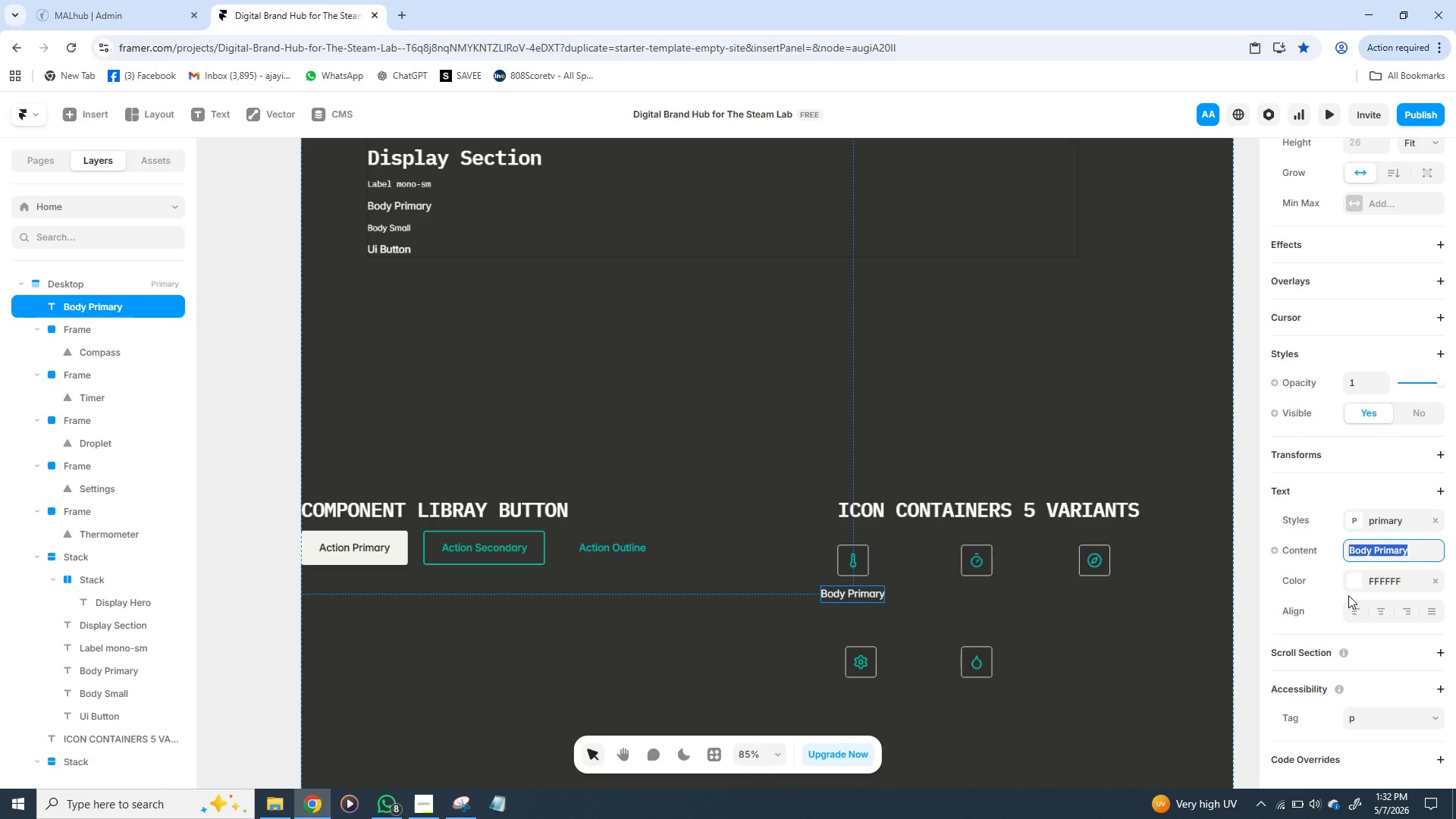 
type(temperat)
 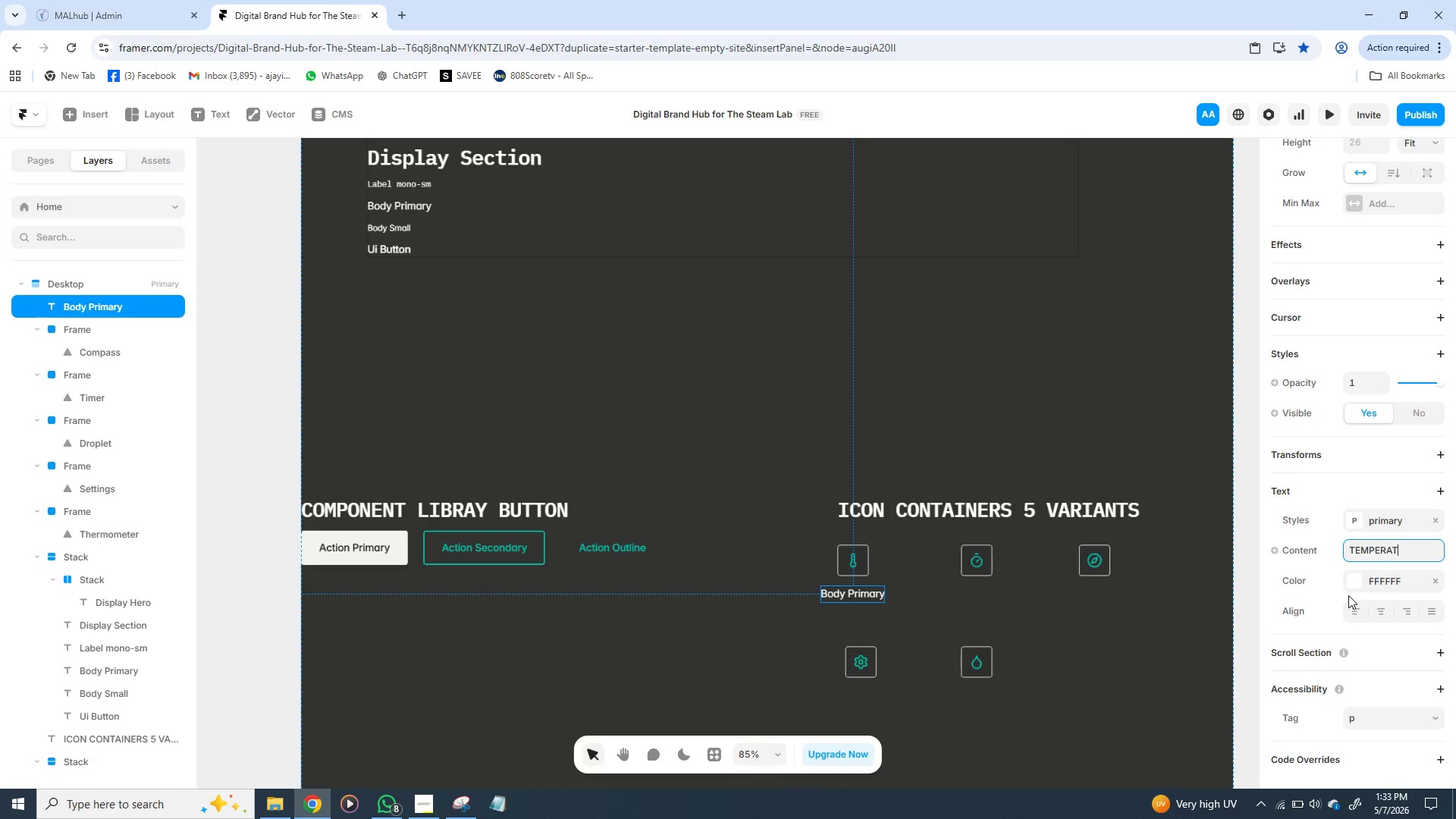 
wait(6.81)
 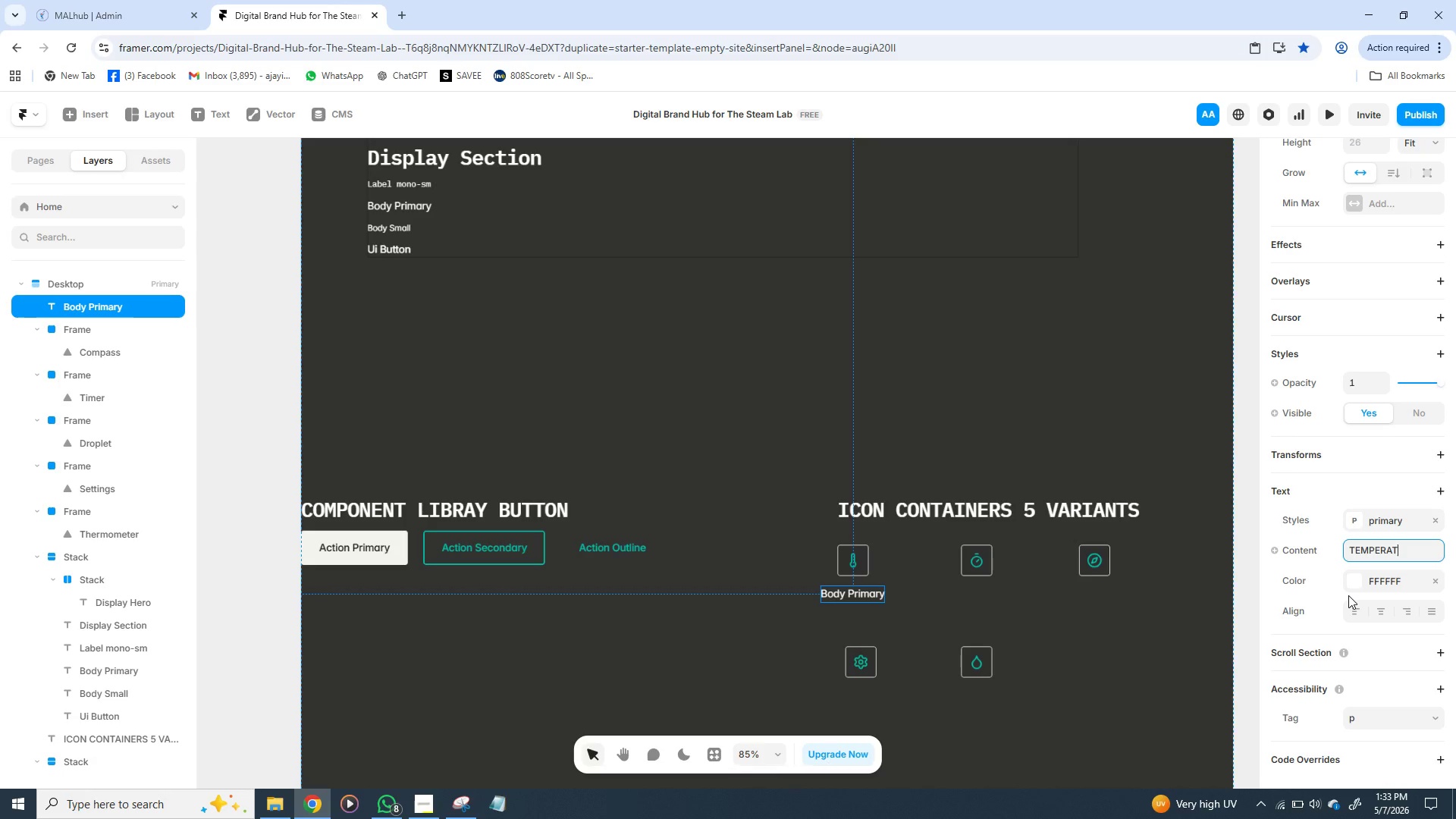 
type(ure)
 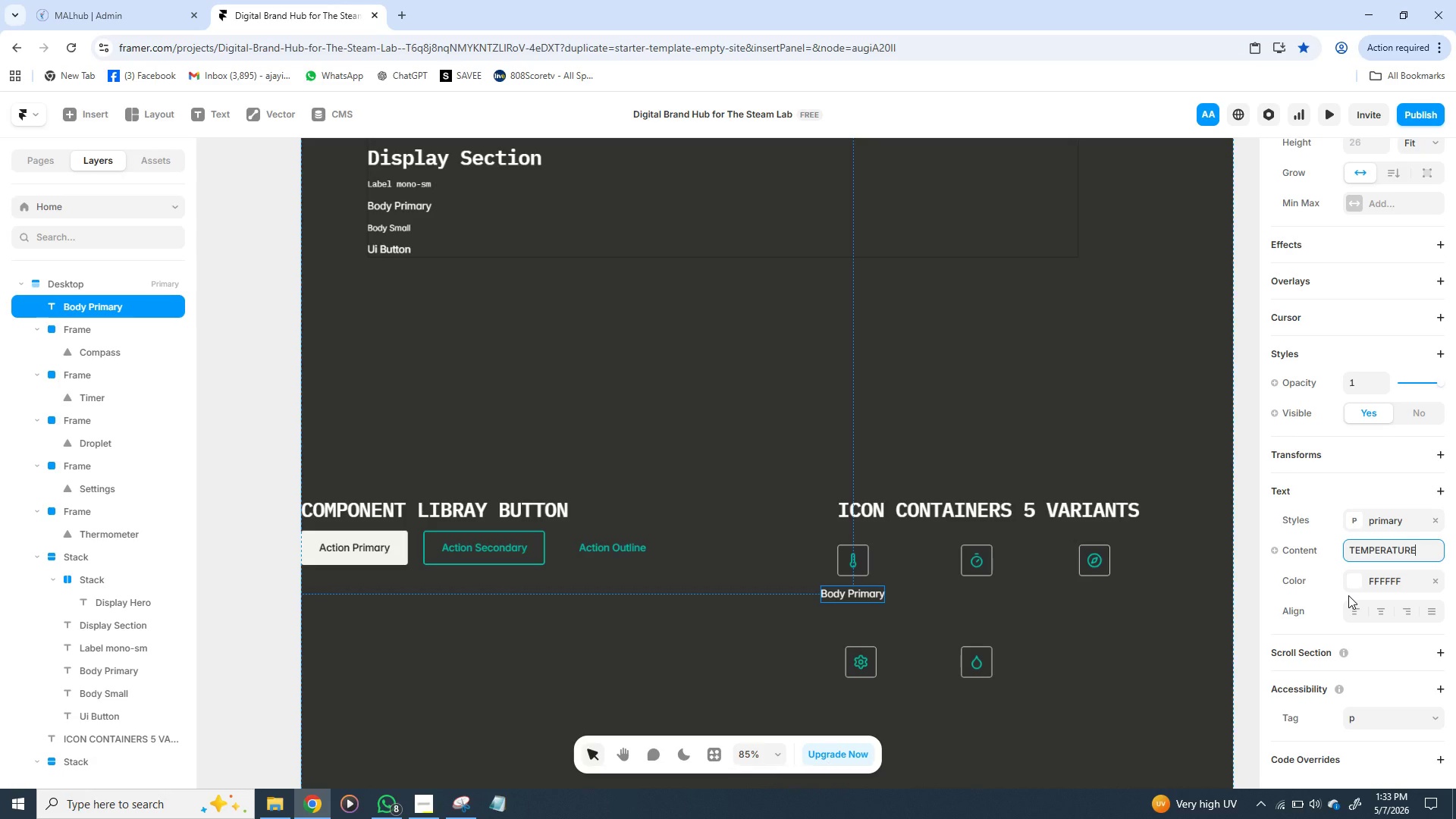 
key(Enter)
 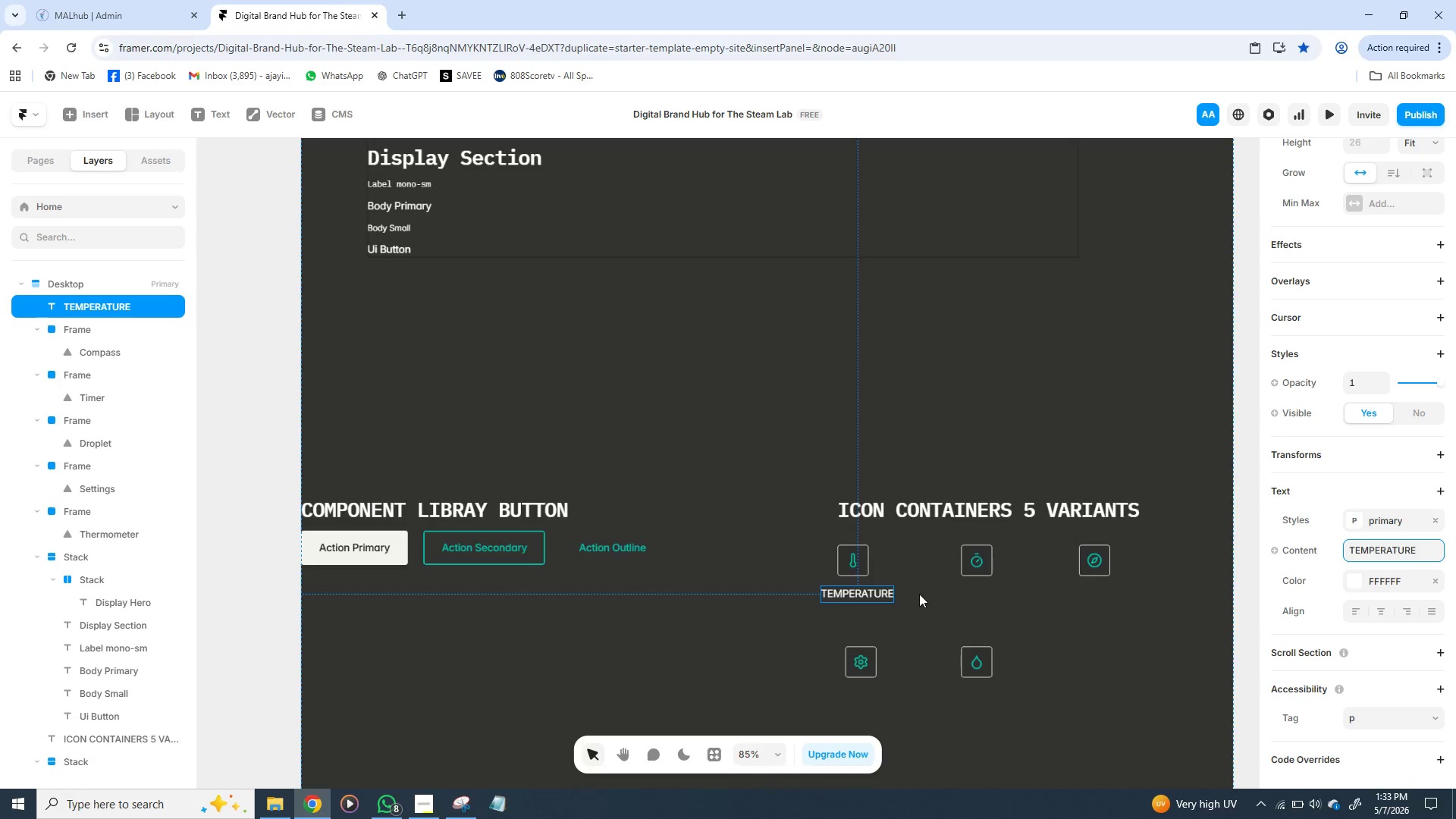 
wait(9.02)
 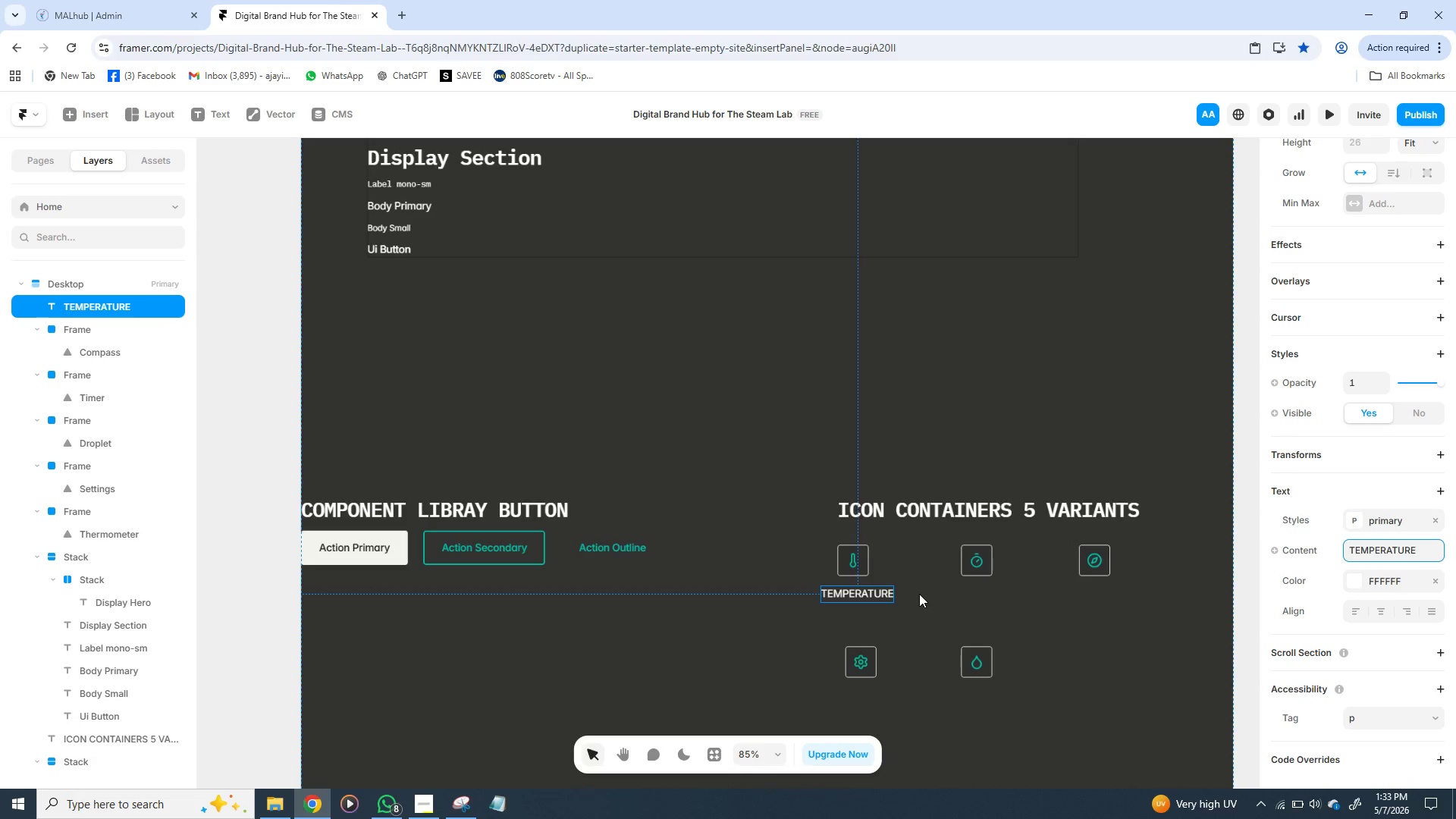 
key(ArrowLeft)
 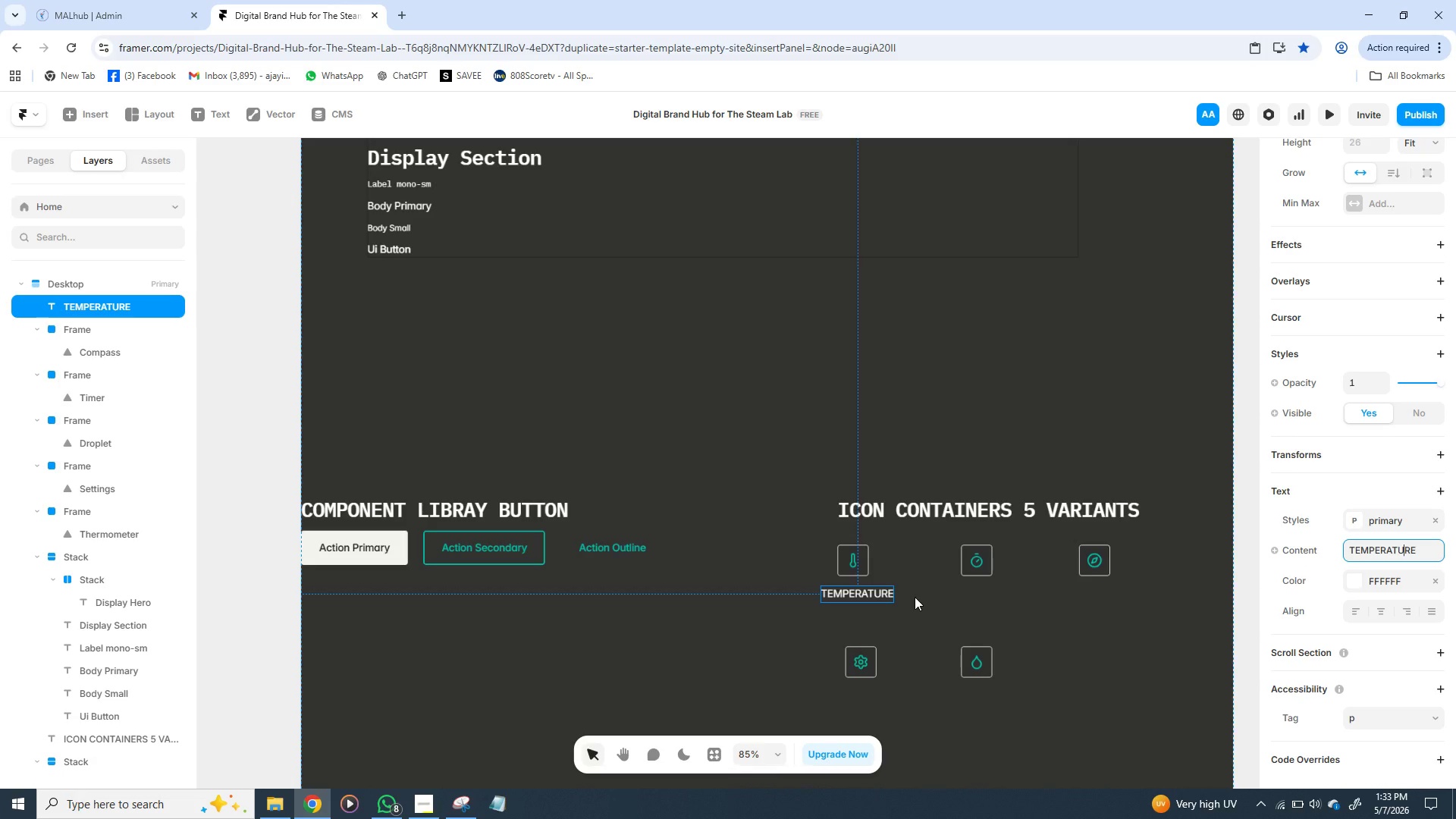 
key(ArrowLeft)
 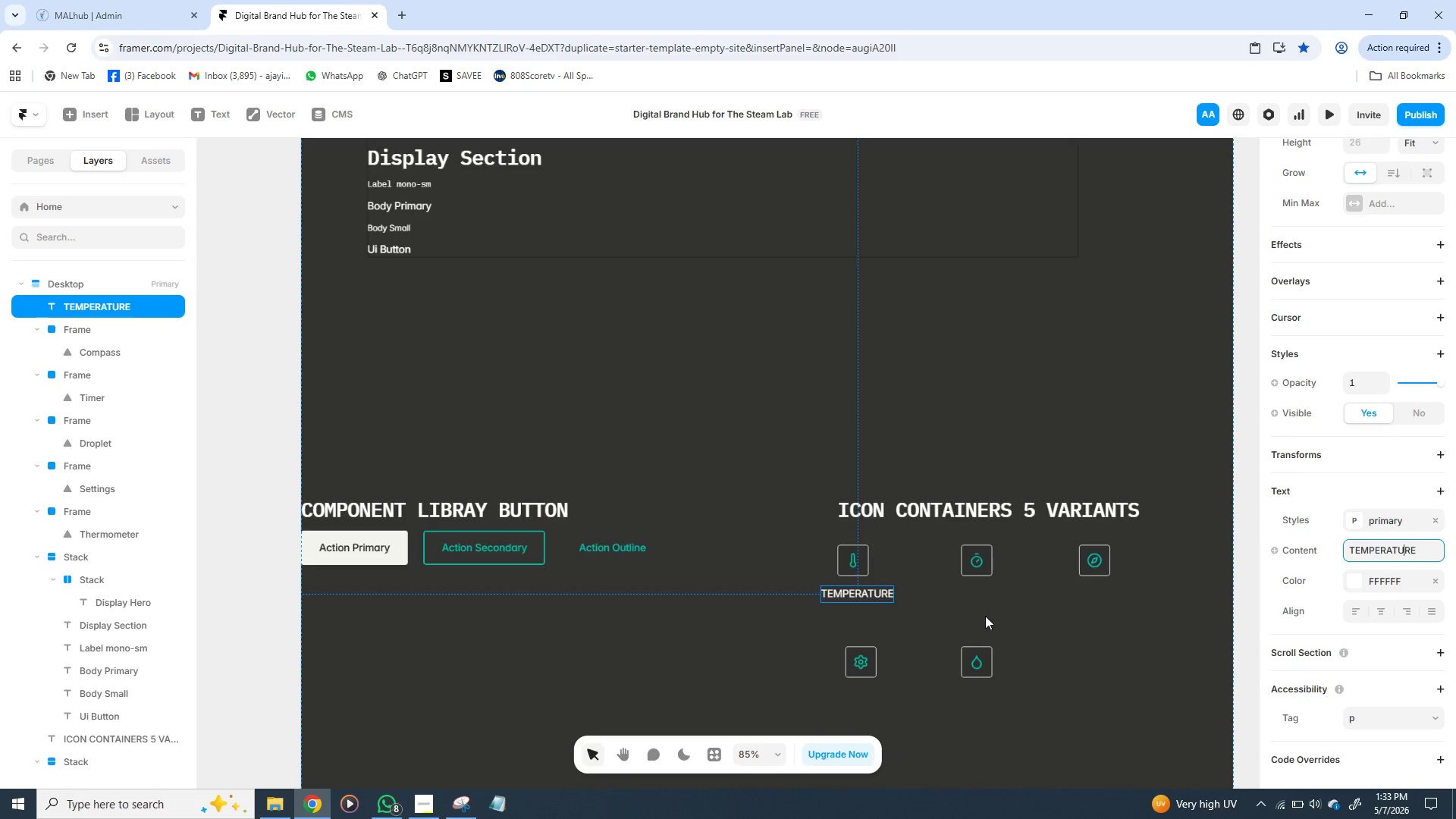 
left_click([985, 610])
 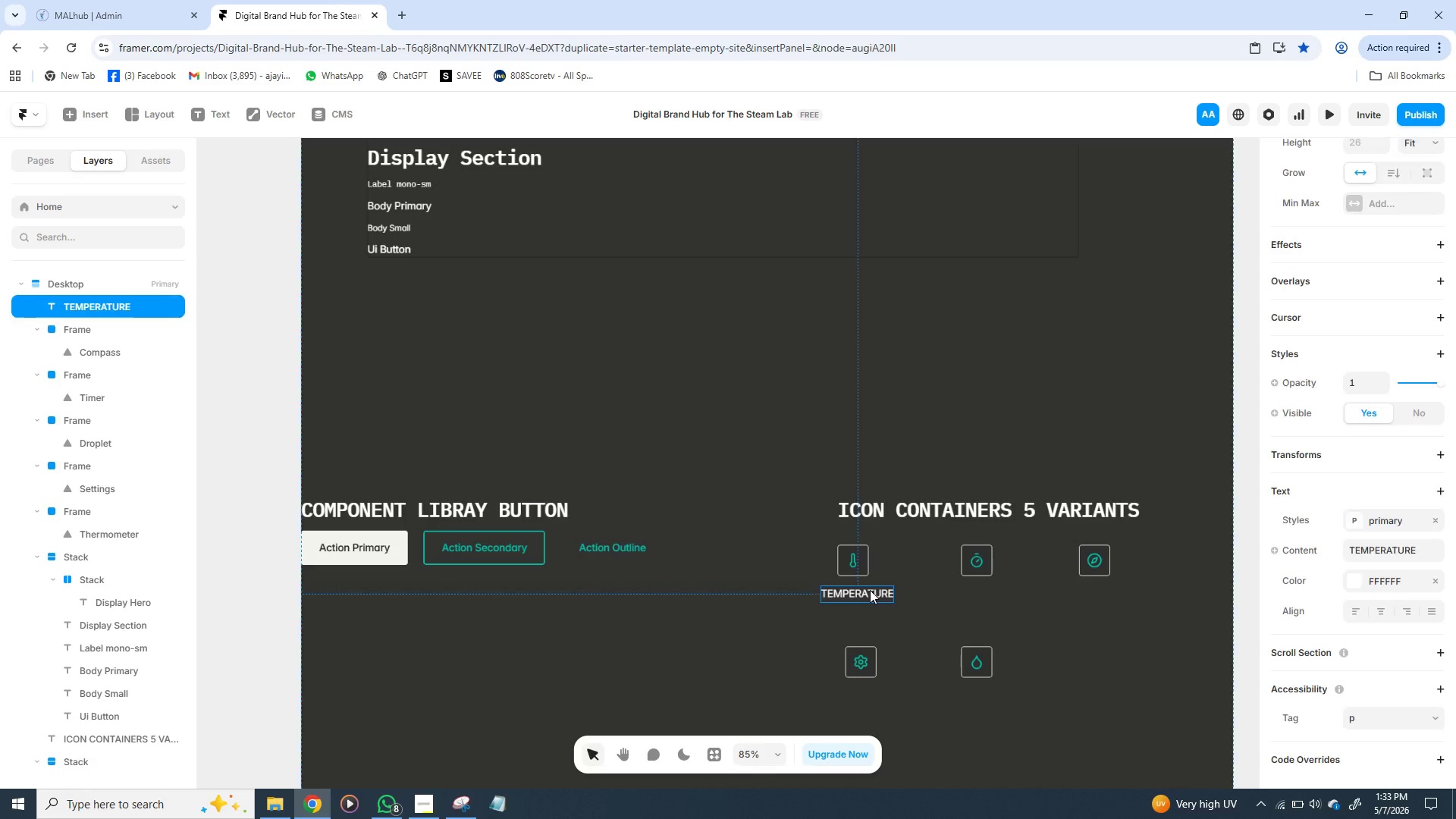 
left_click([870, 590])
 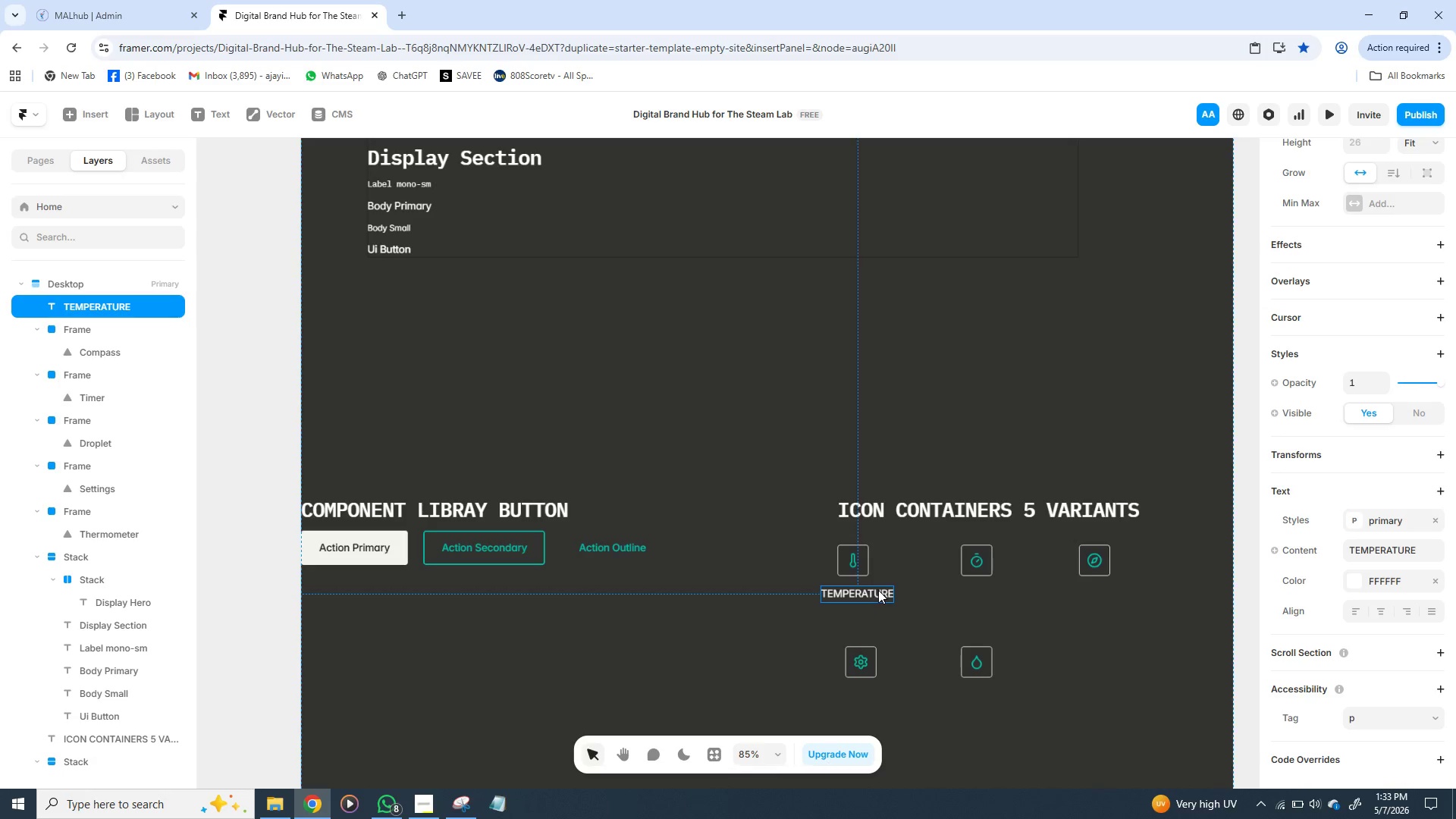 
left_click_drag(start_coordinate=[877, 590], to_coordinate=[872, 591])
 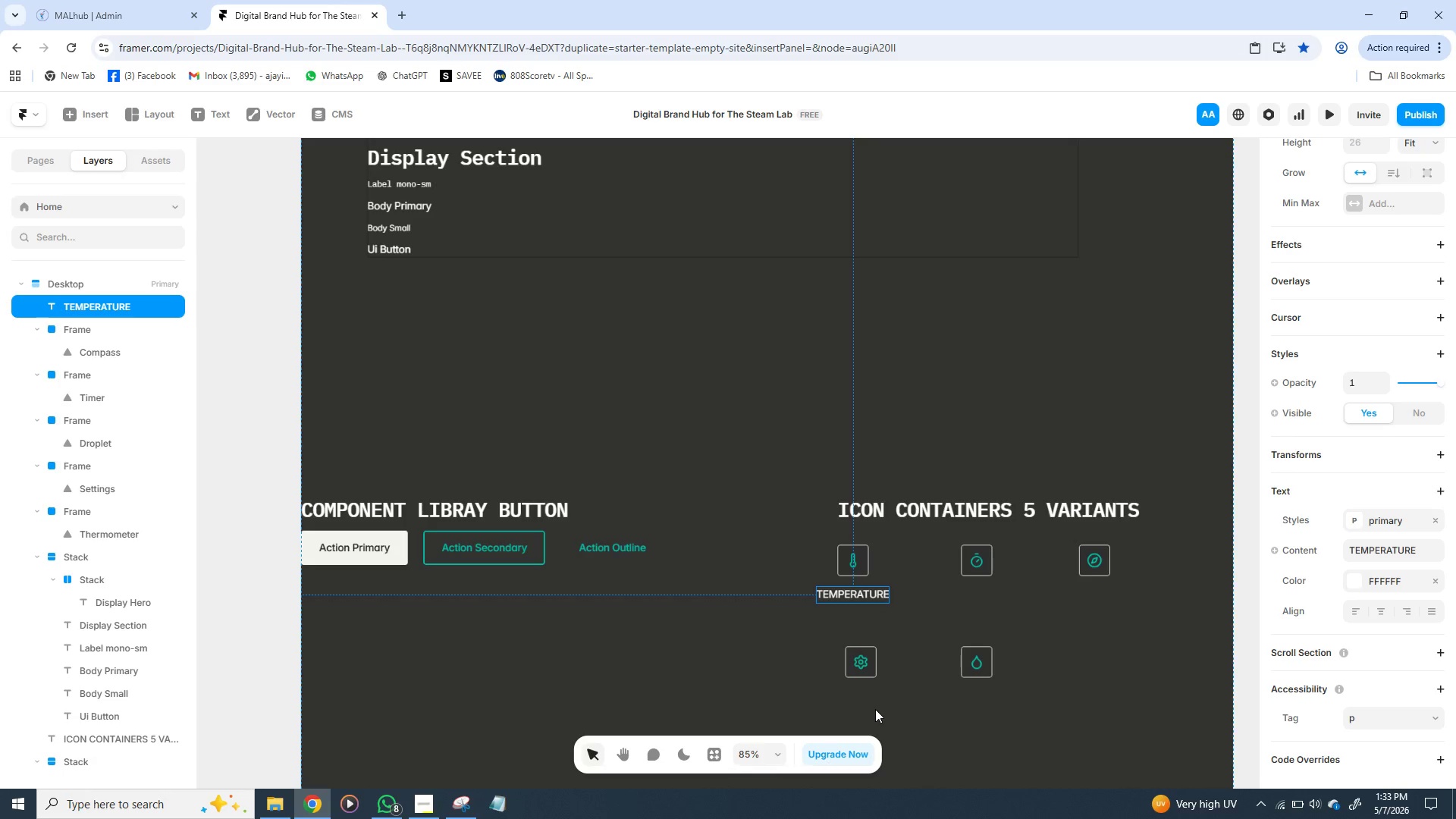 
key(Control+D)
 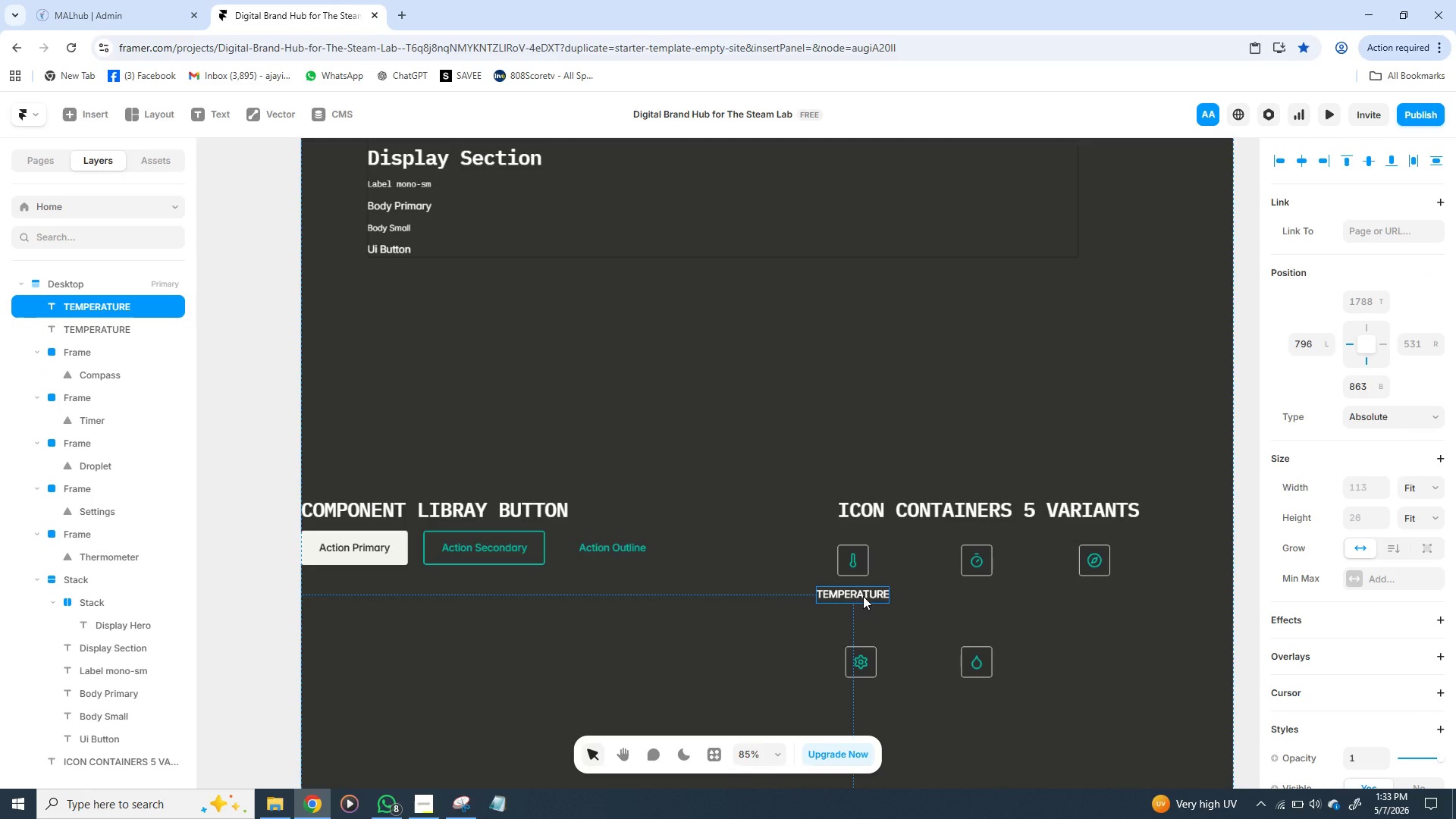 
left_click_drag(start_coordinate=[863, 596], to_coordinate=[1000, 596])
 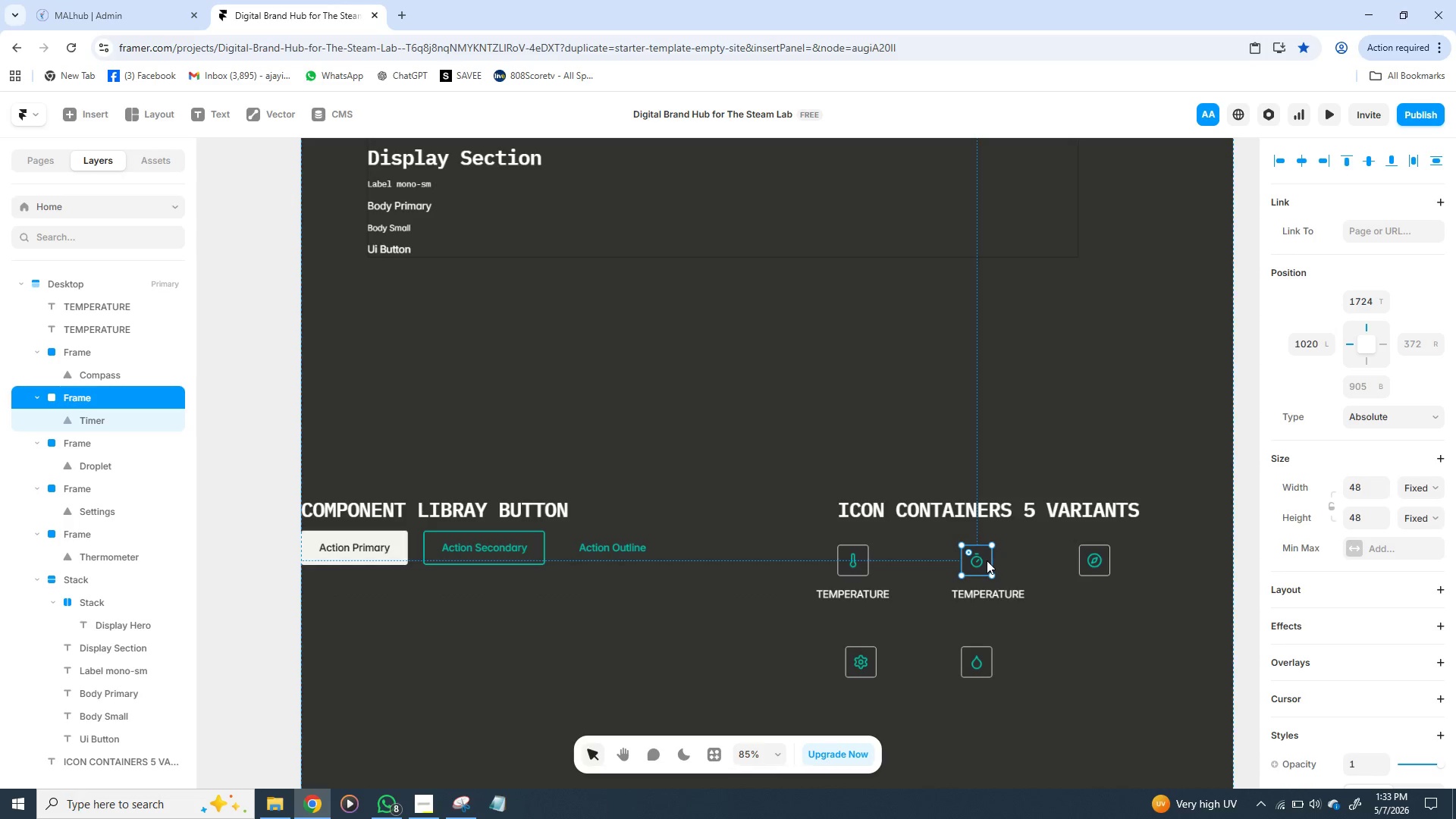 
left_click_drag(start_coordinate=[987, 560], to_coordinate=[990, 561])
 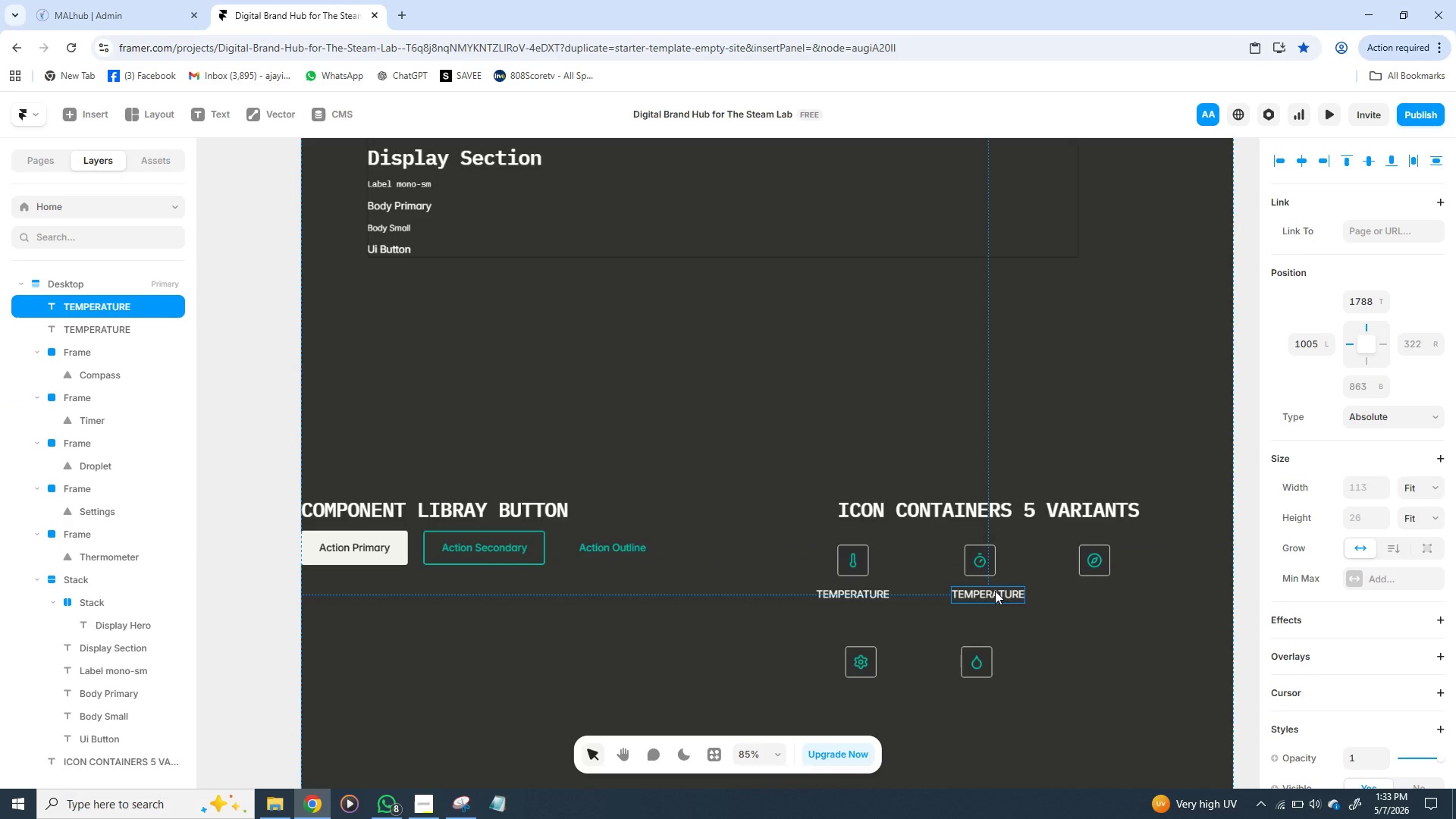 
double_click([995, 591])
 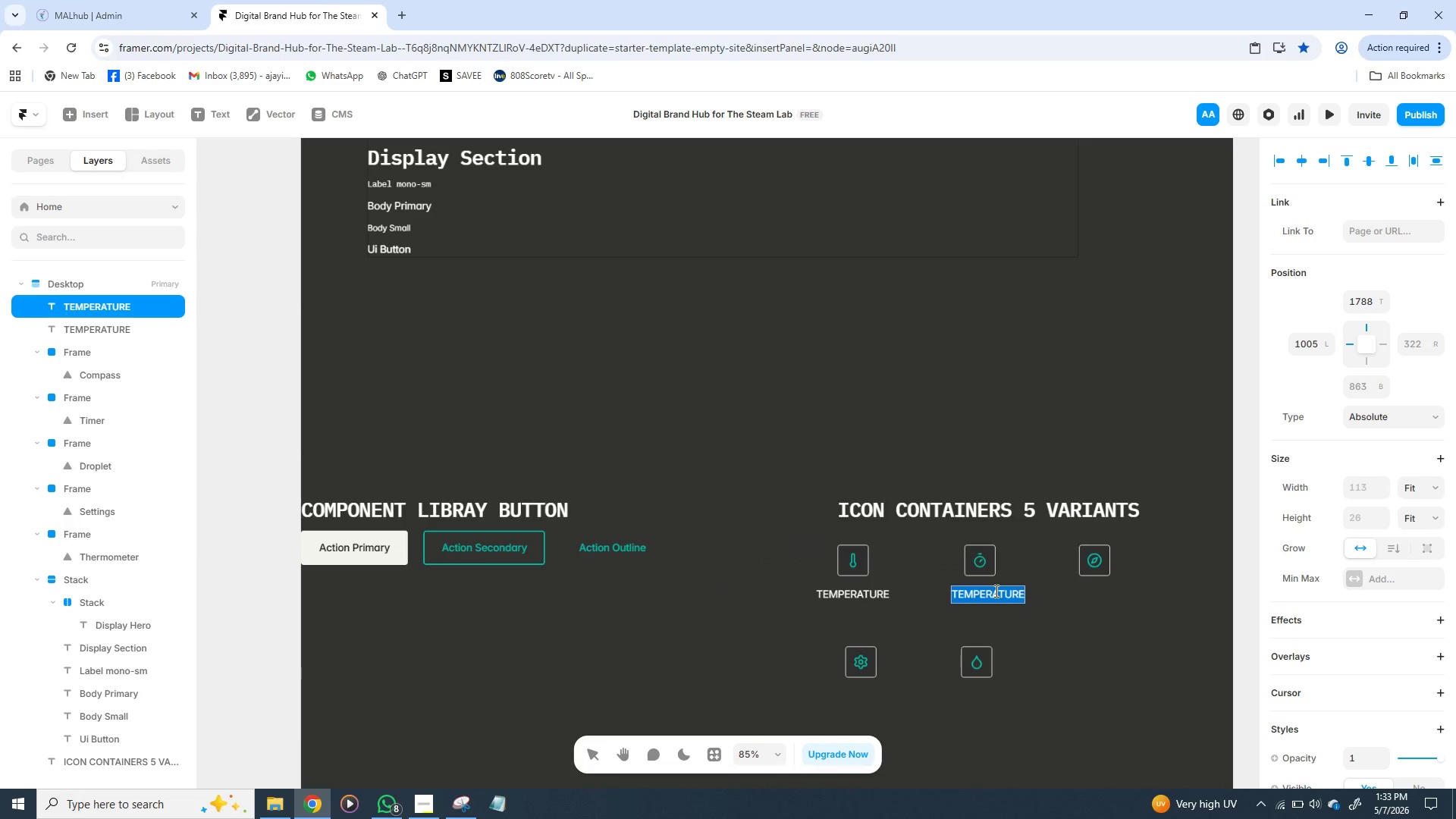 
triple_click([995, 591])
 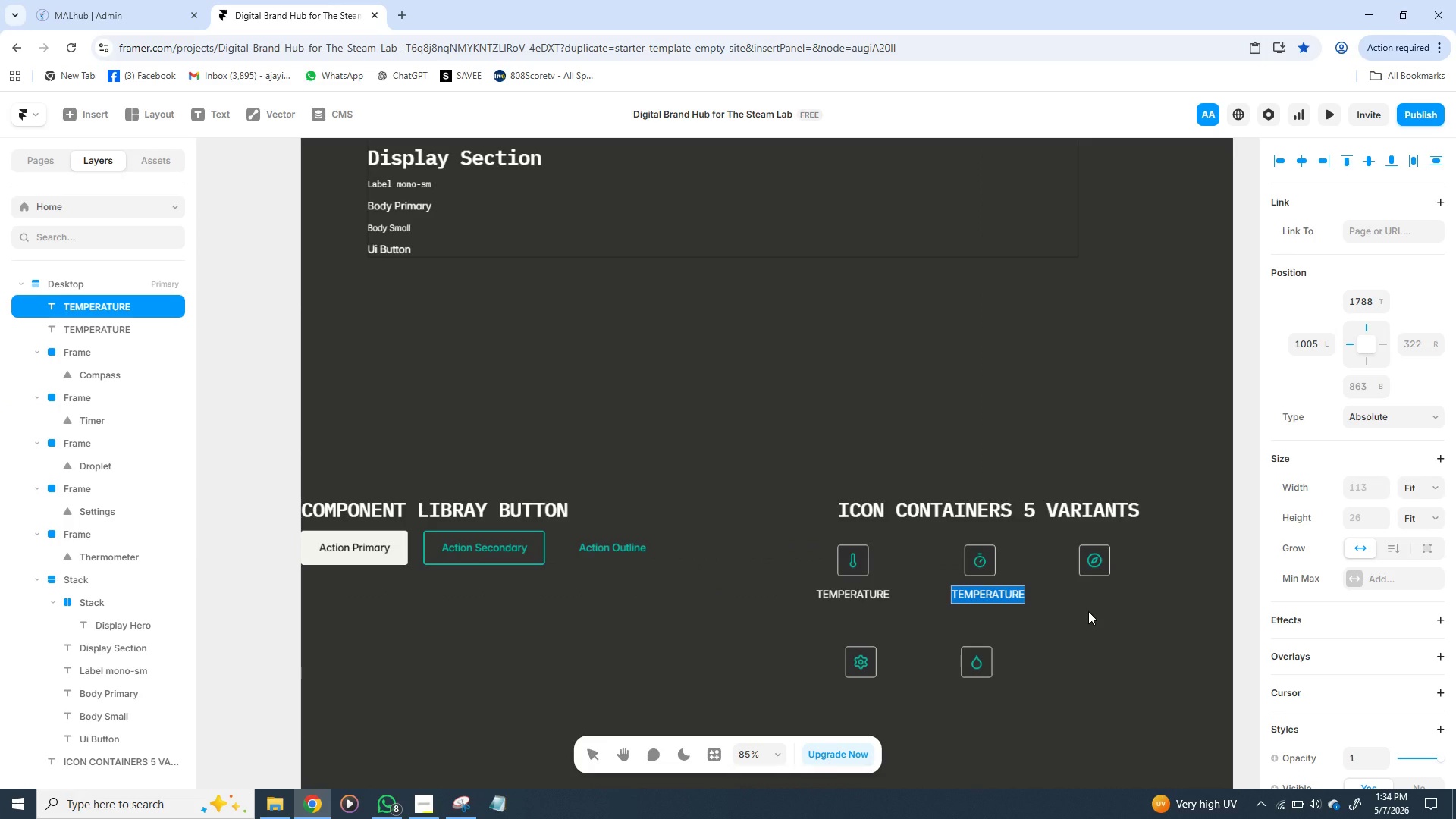 
wait(5.22)
 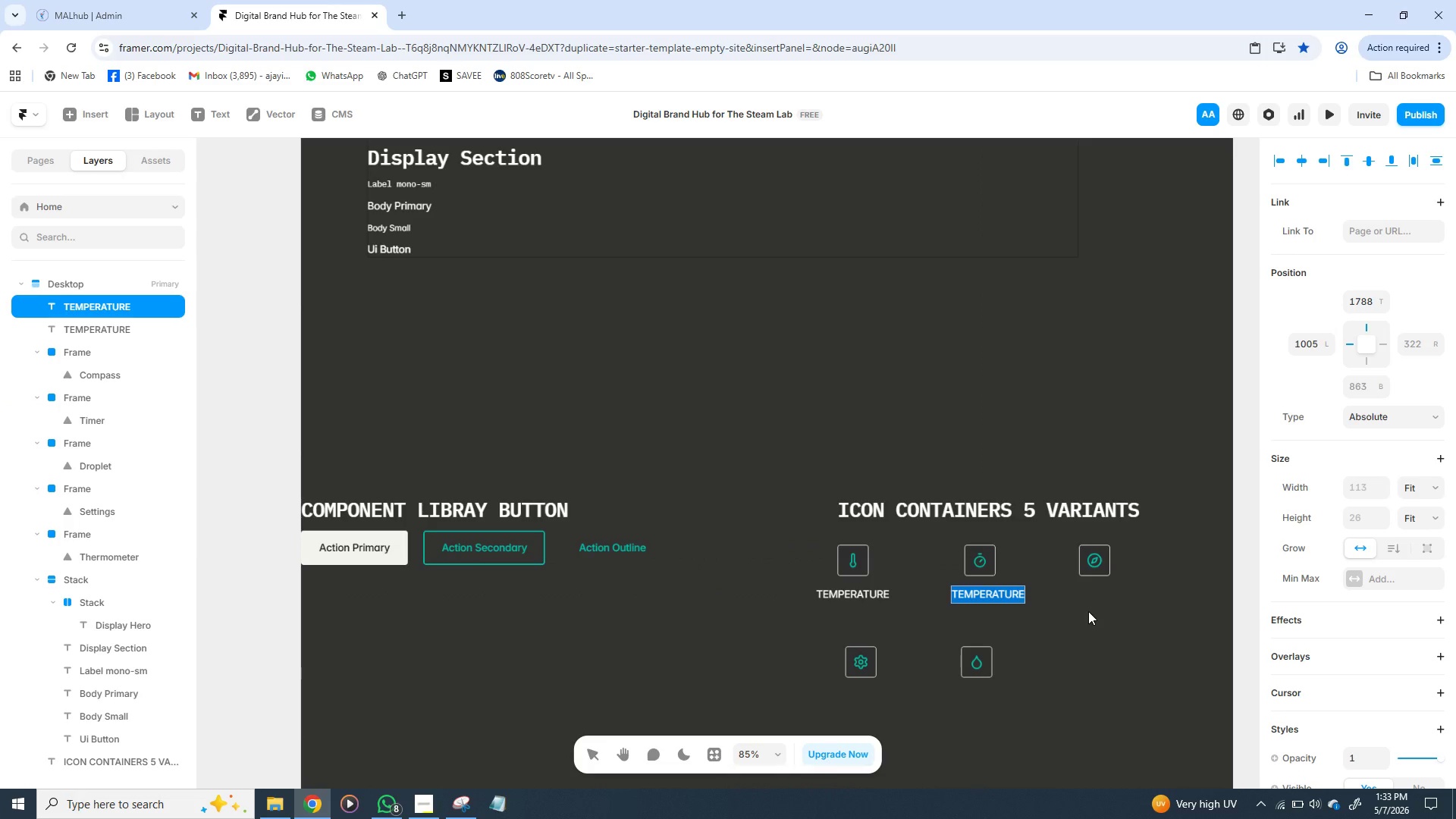 
type(timer)
 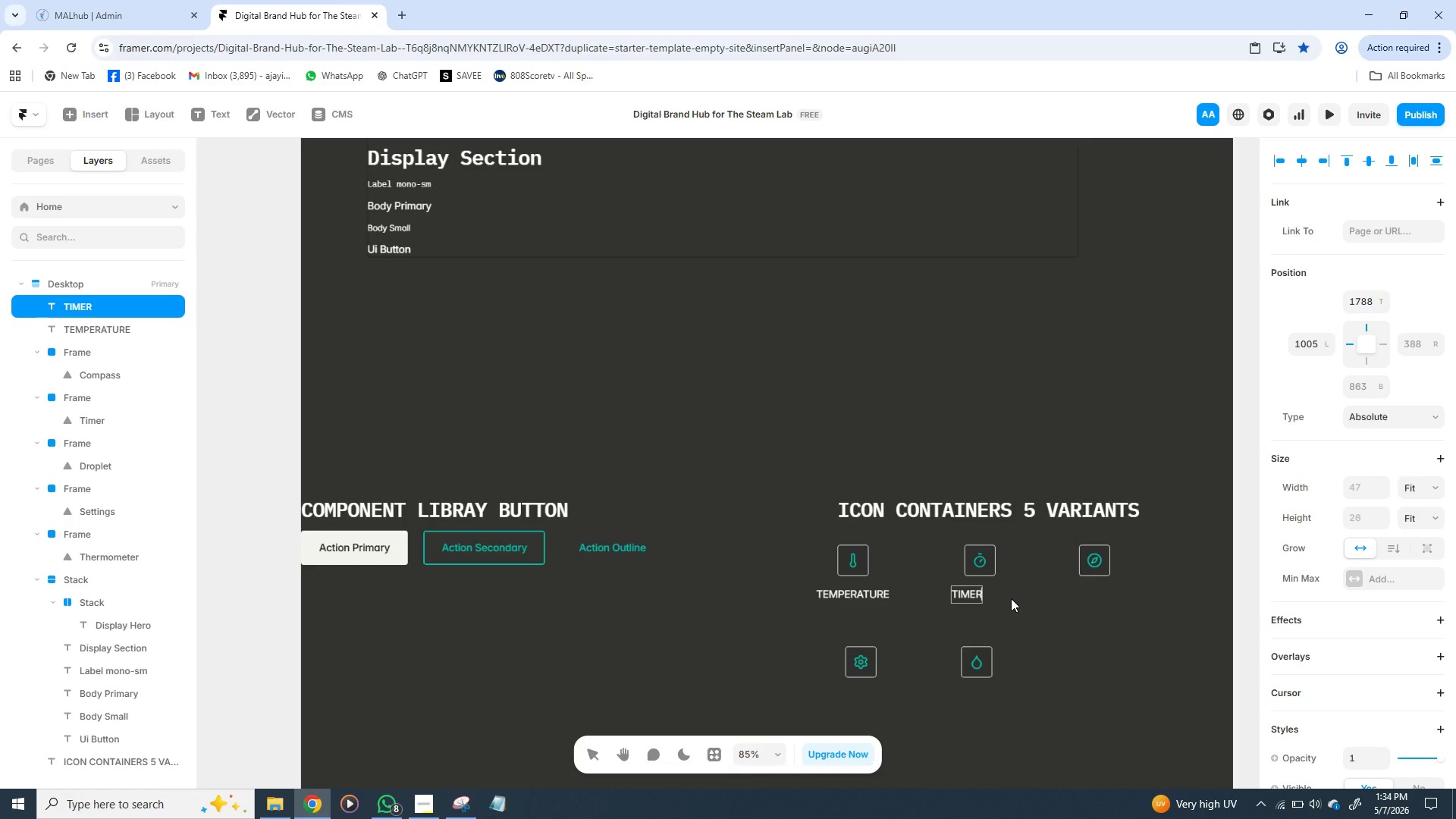 
wait(5.74)
 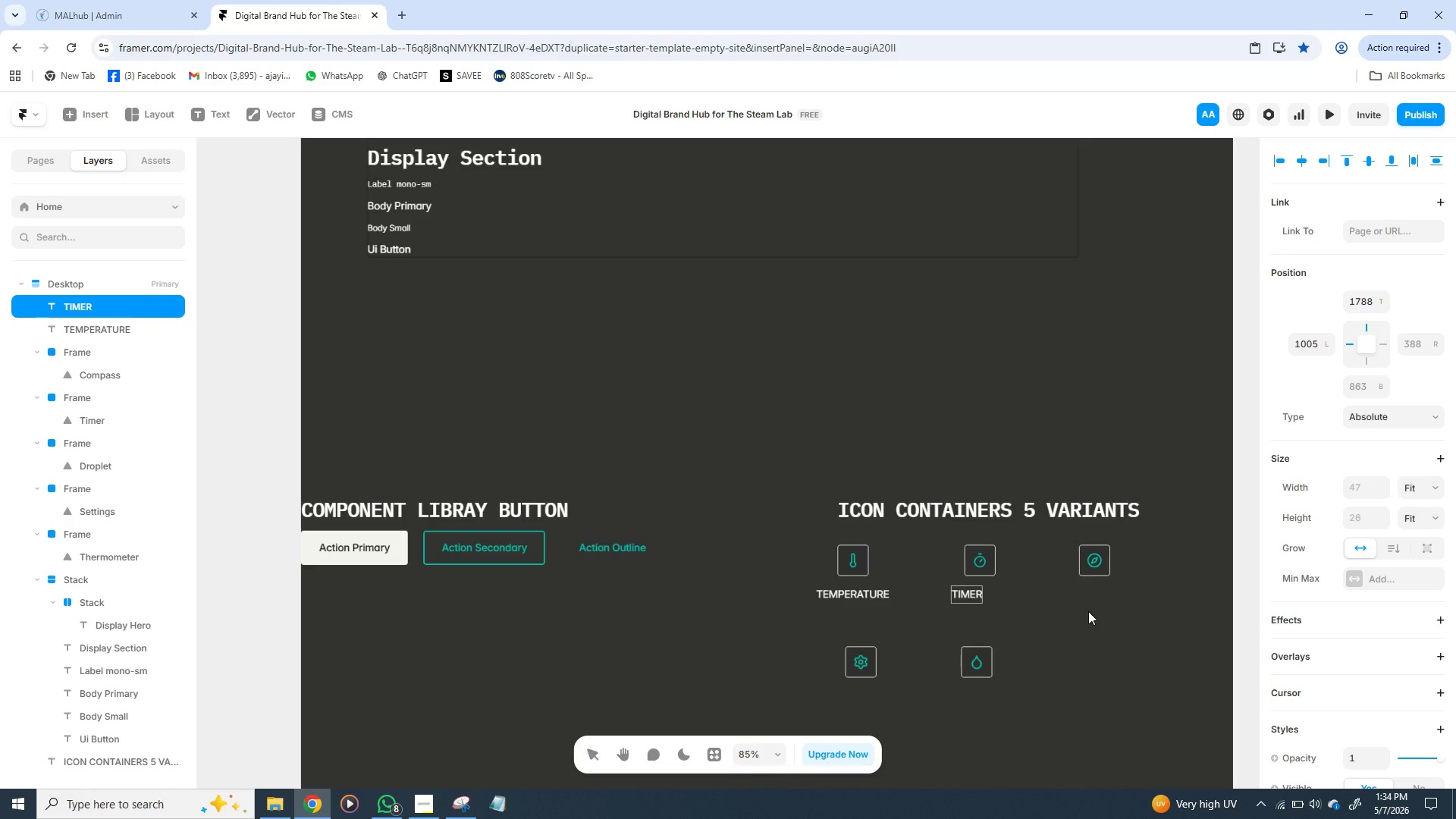 
left_click_drag(start_coordinate=[973, 592], to_coordinate=[987, 590])
 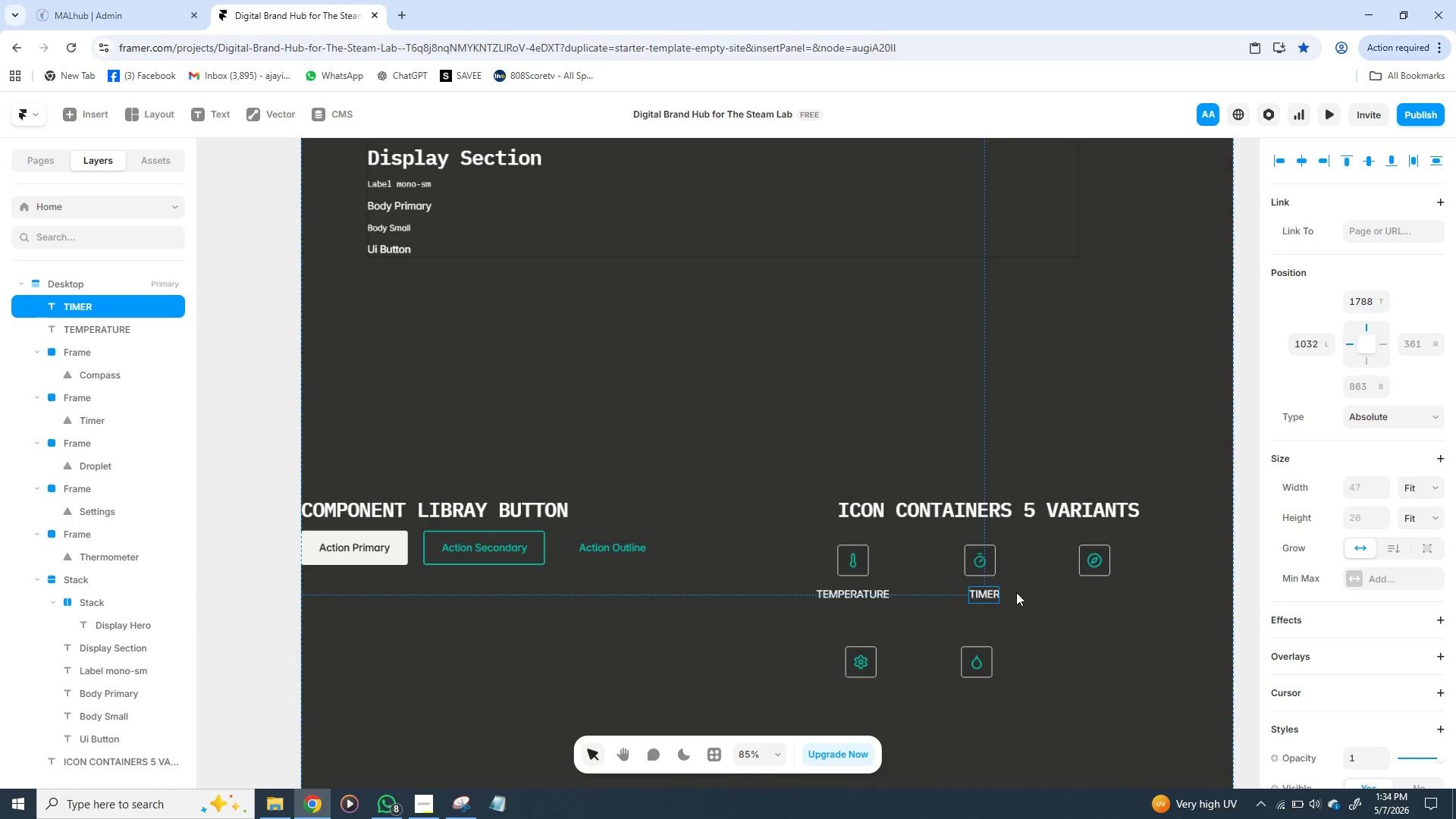 
key(Control+D)
 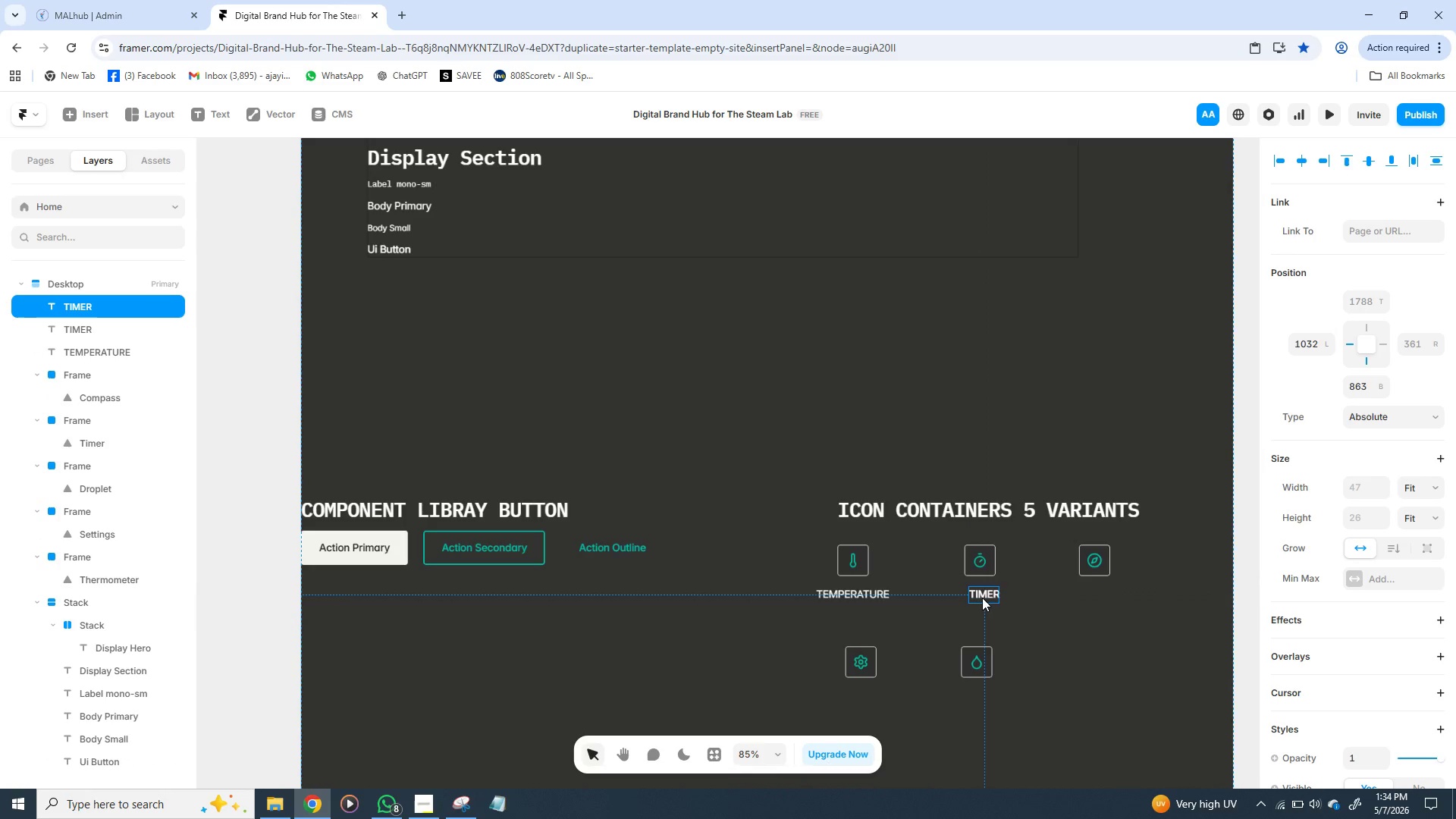 
left_click_drag(start_coordinate=[981, 598], to_coordinate=[1091, 595])
 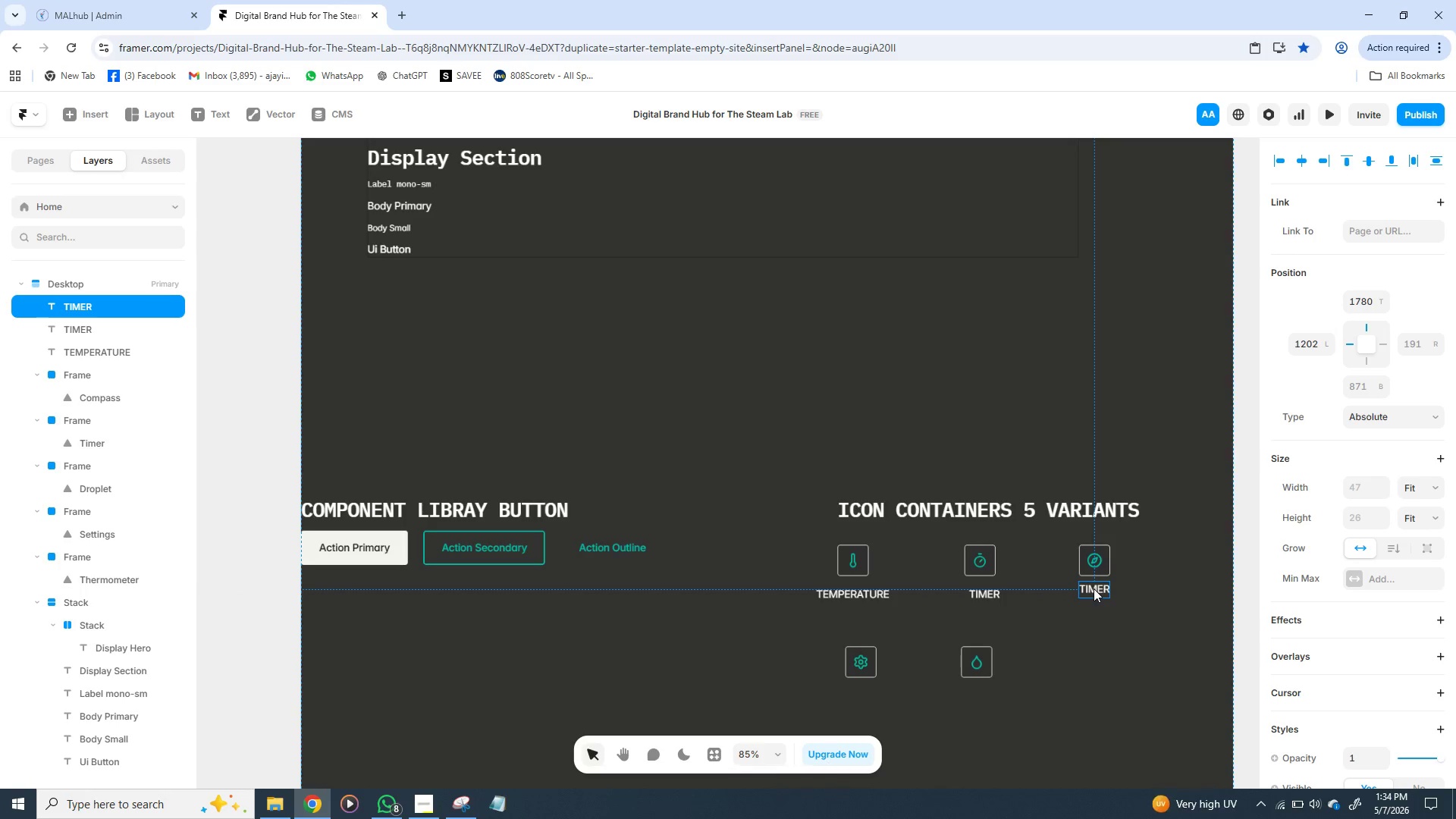 
left_click_drag(start_coordinate=[1094, 588], to_coordinate=[1098, 594])
 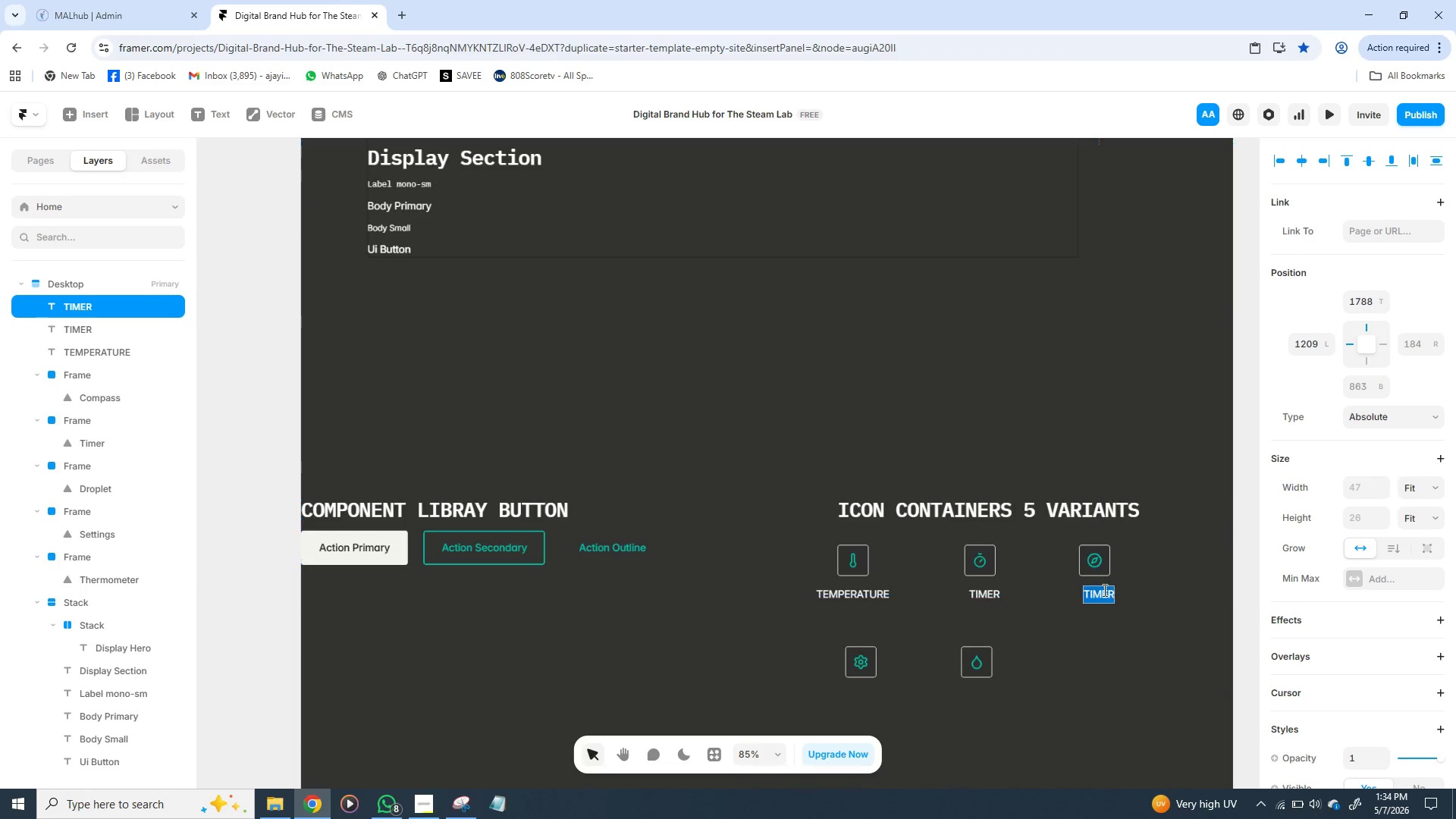 
double_click([1103, 590])
 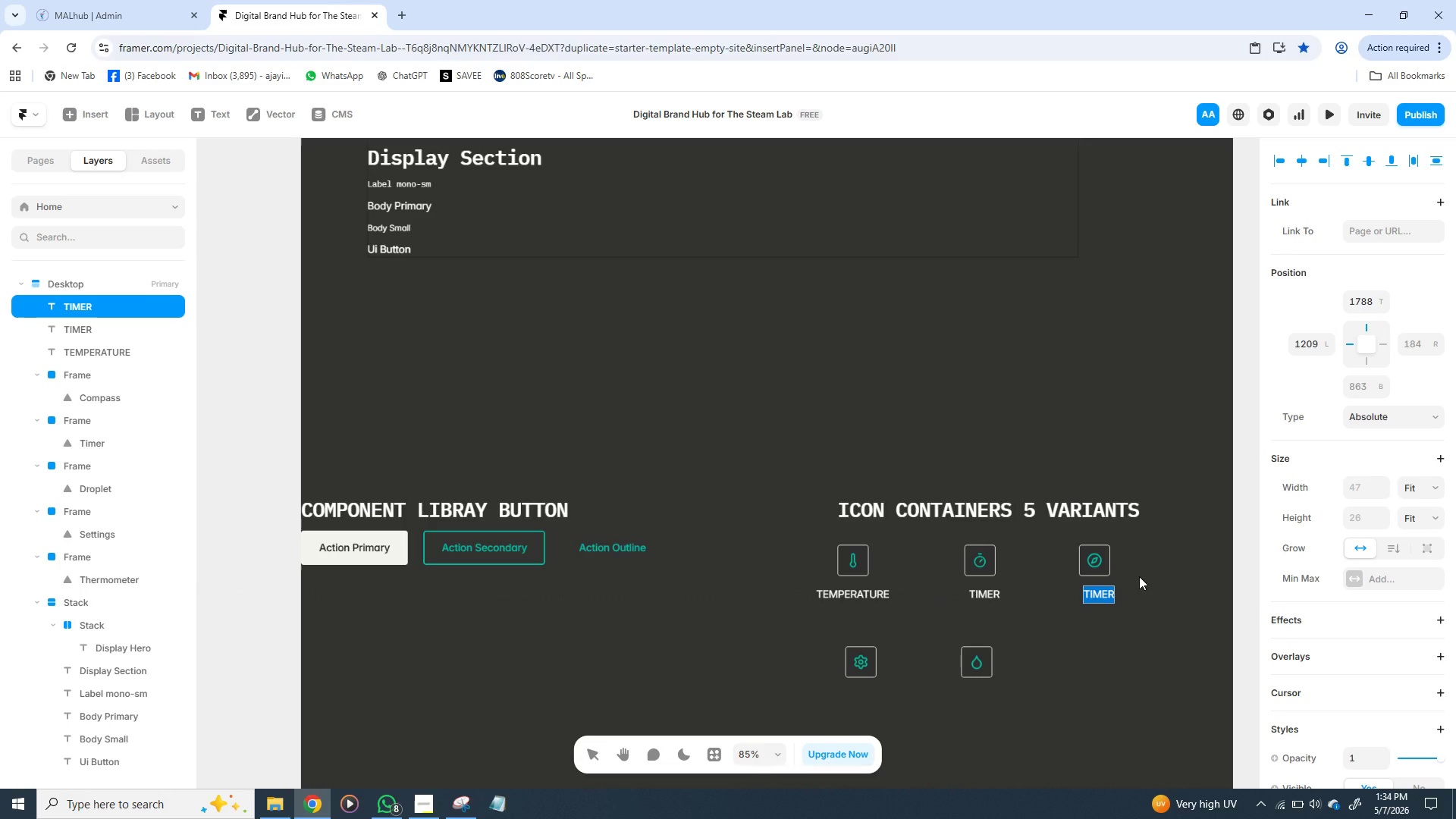 
wait(5.69)
 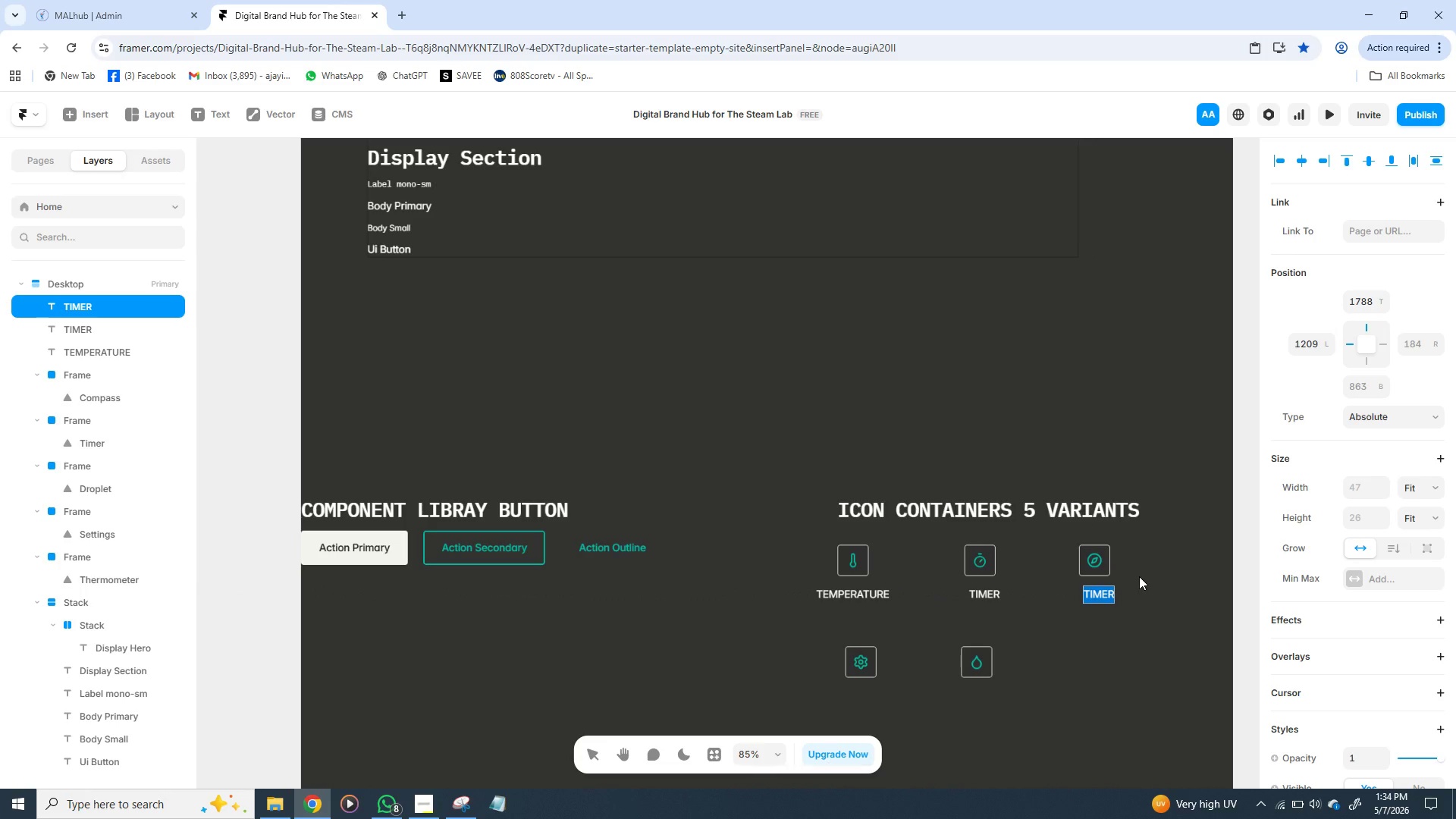 
type(pressure)
 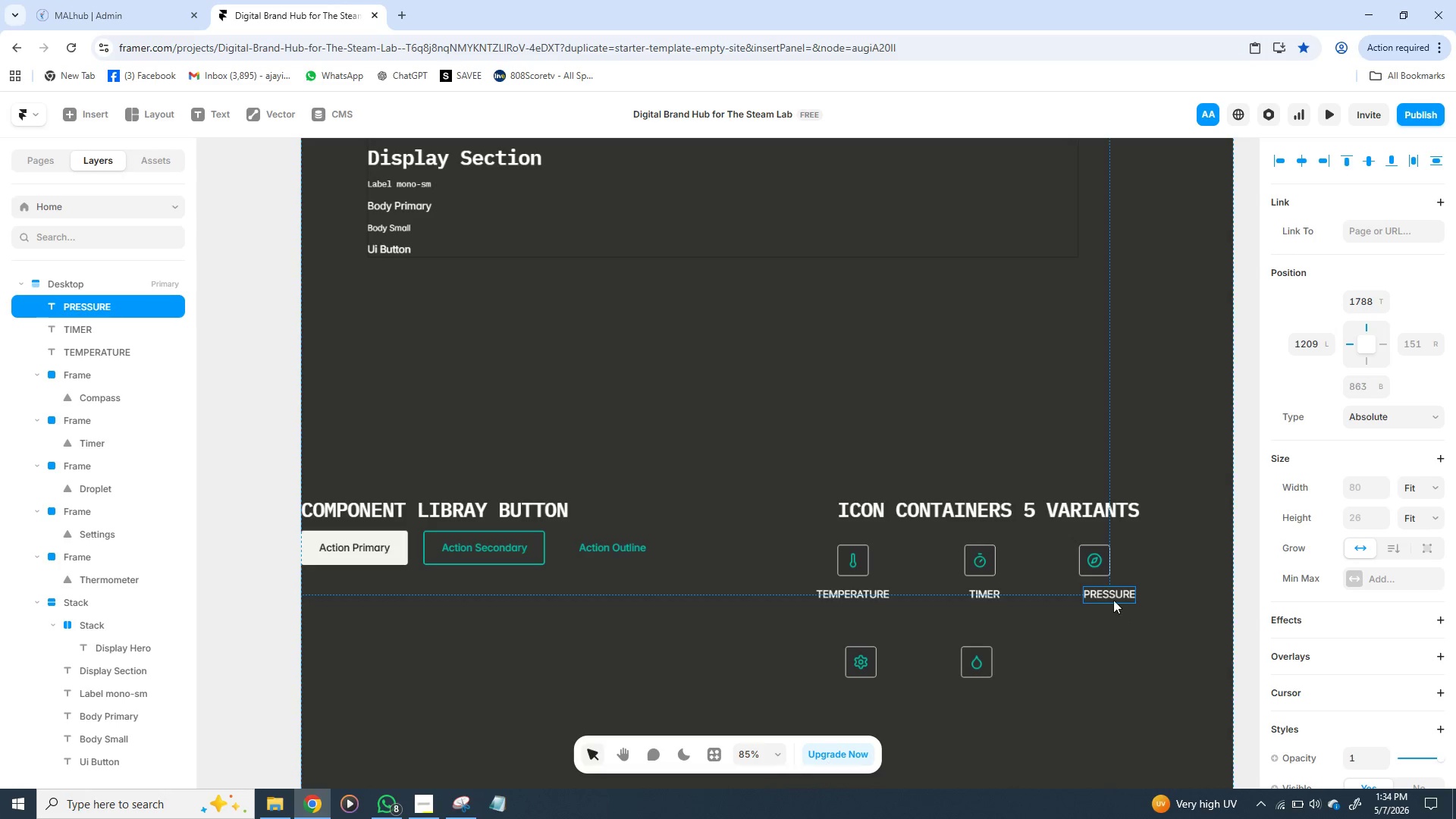 
left_click_drag(start_coordinate=[1109, 596], to_coordinate=[1096, 598])
 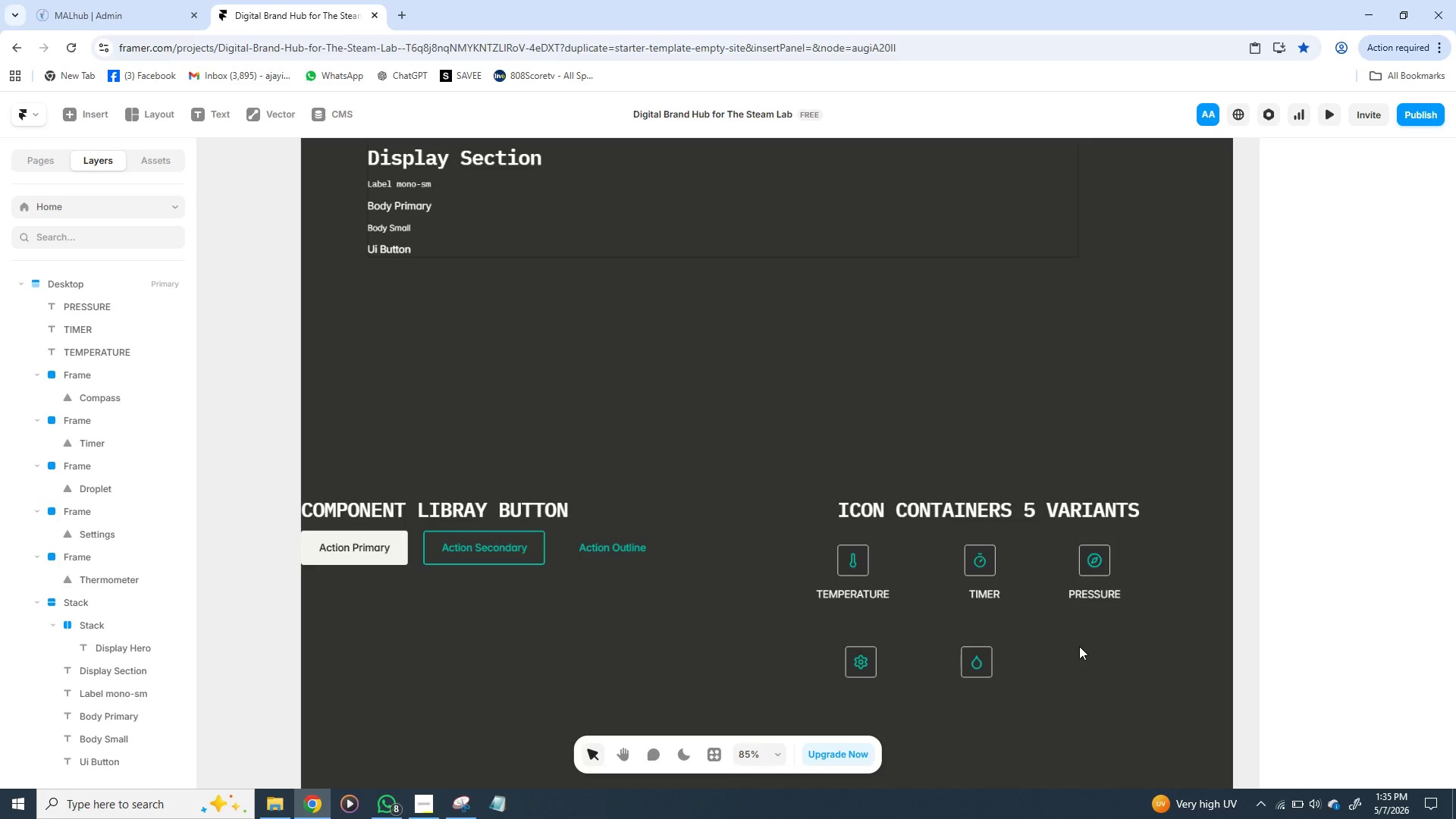 
left_click([1079, 646])
 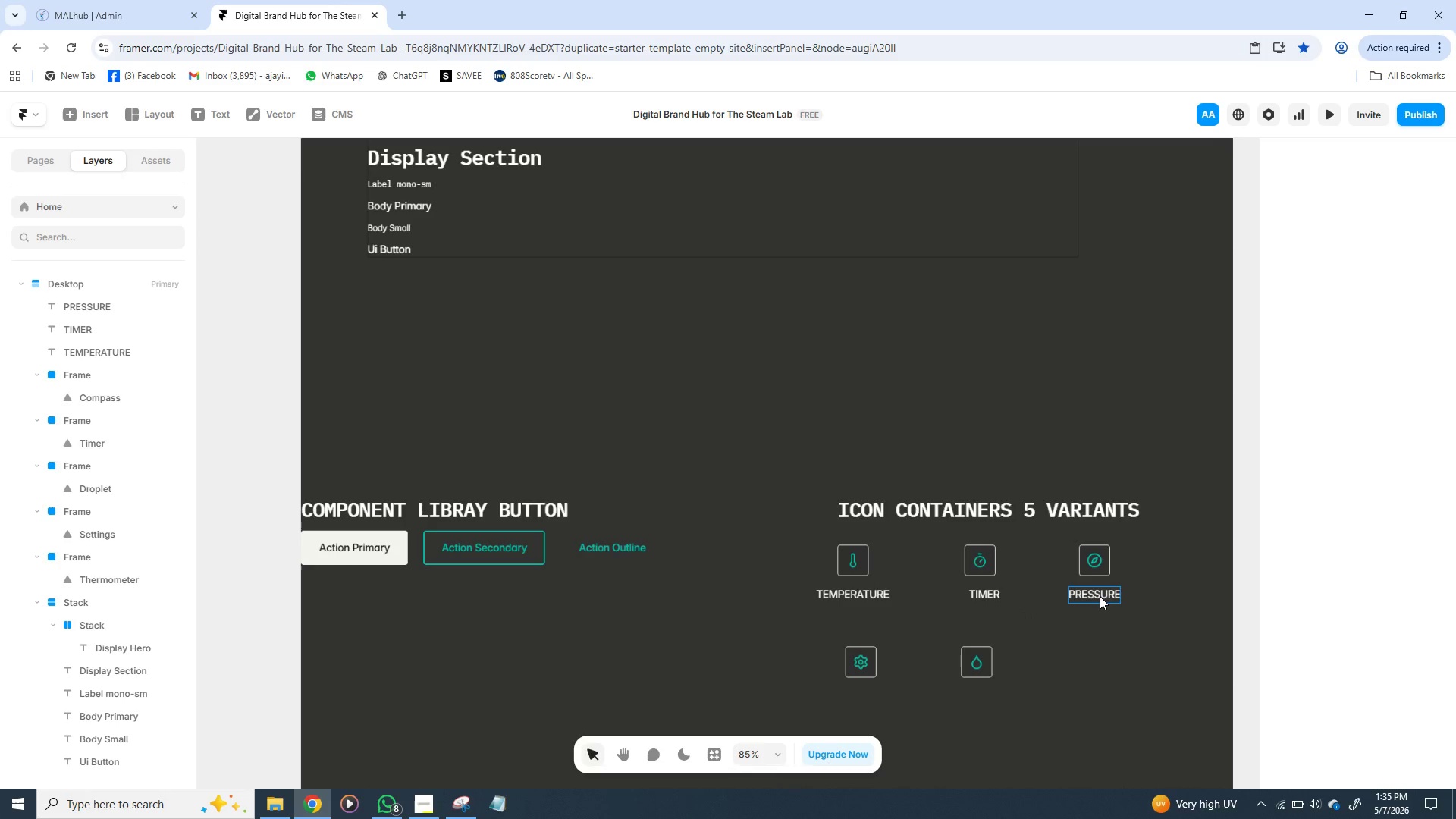 
left_click([1100, 596])
 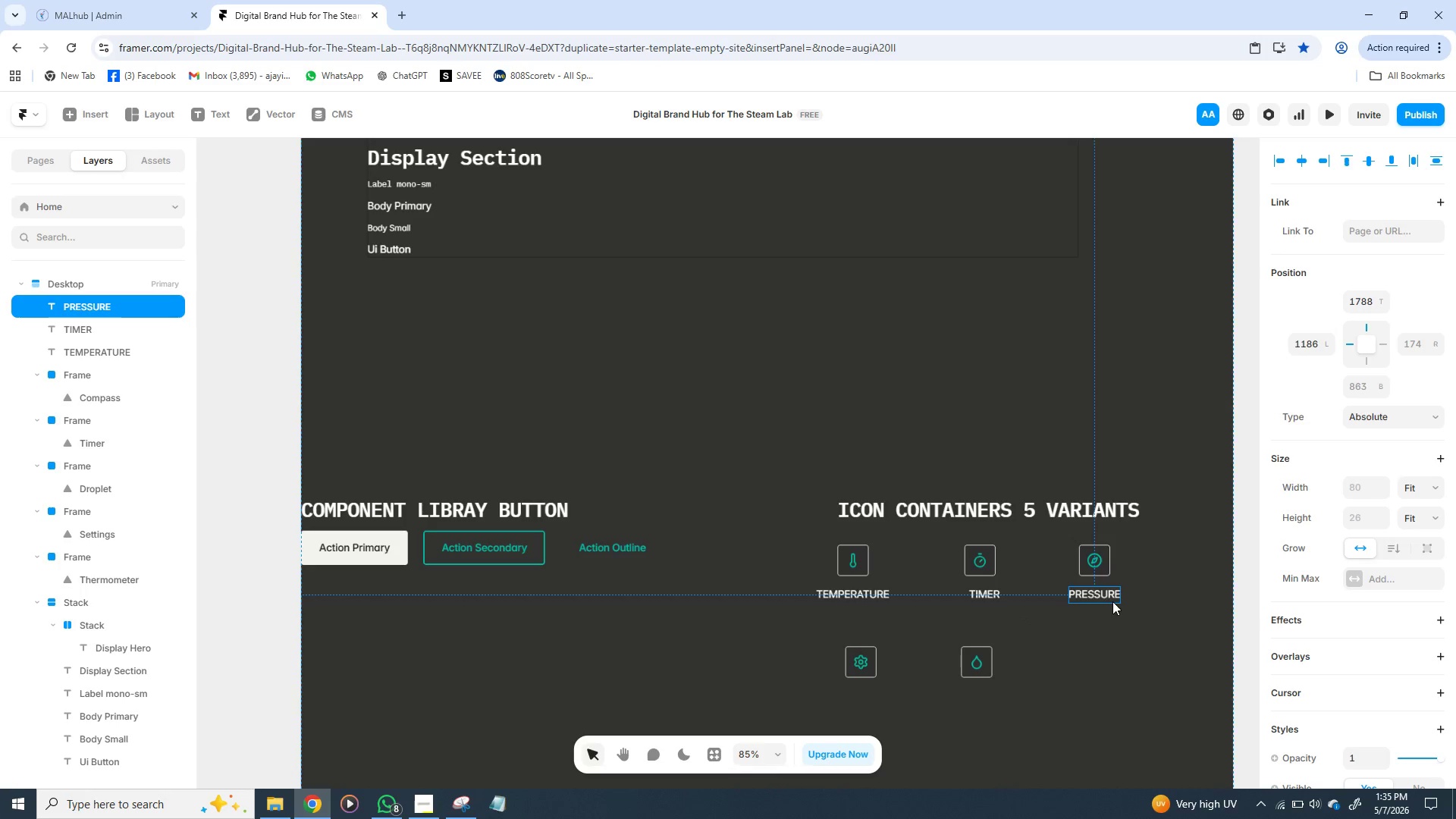 
hold_key(key=ShiftLeft, duration=1.03)
 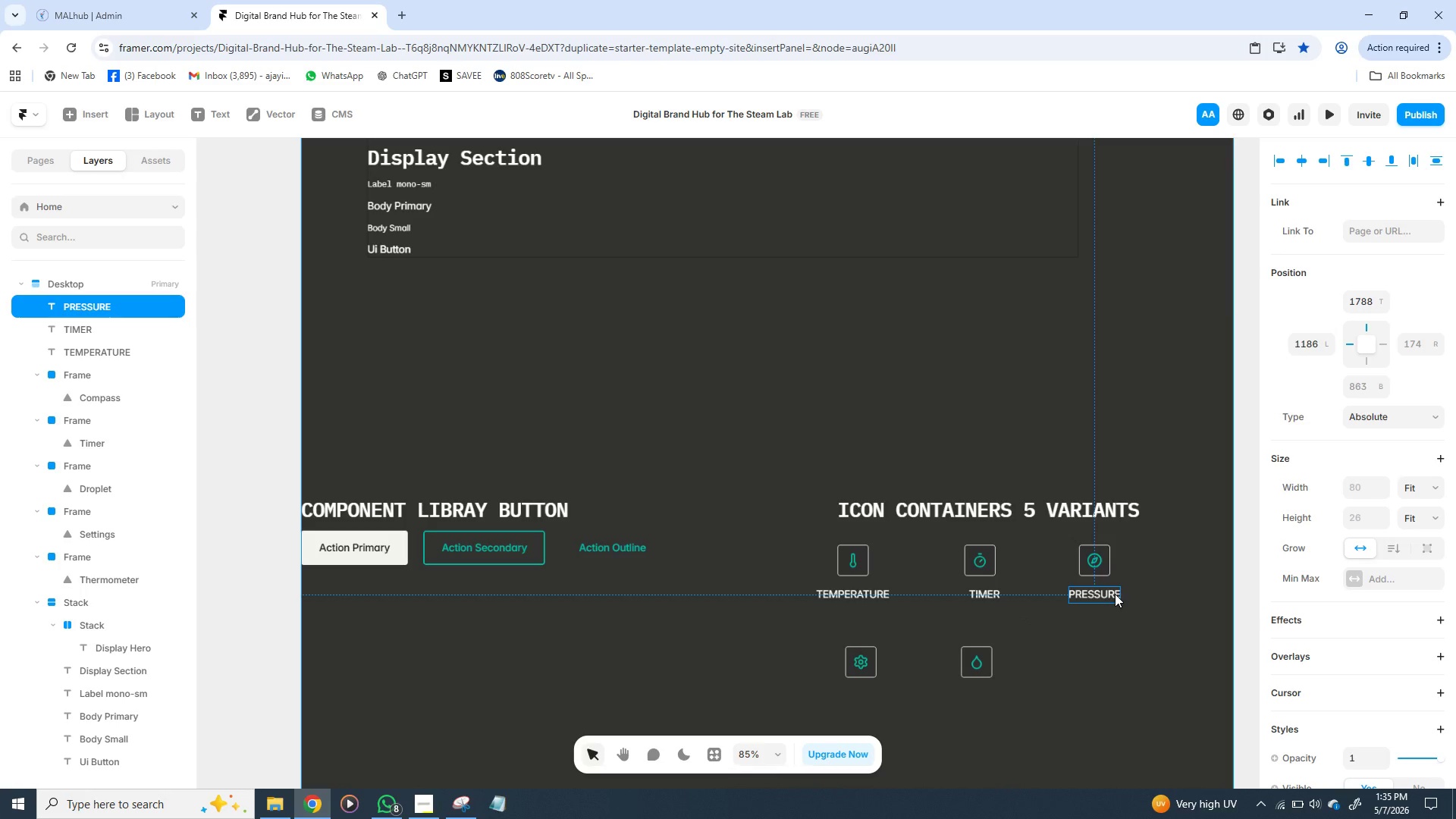 
key(Control+D)
 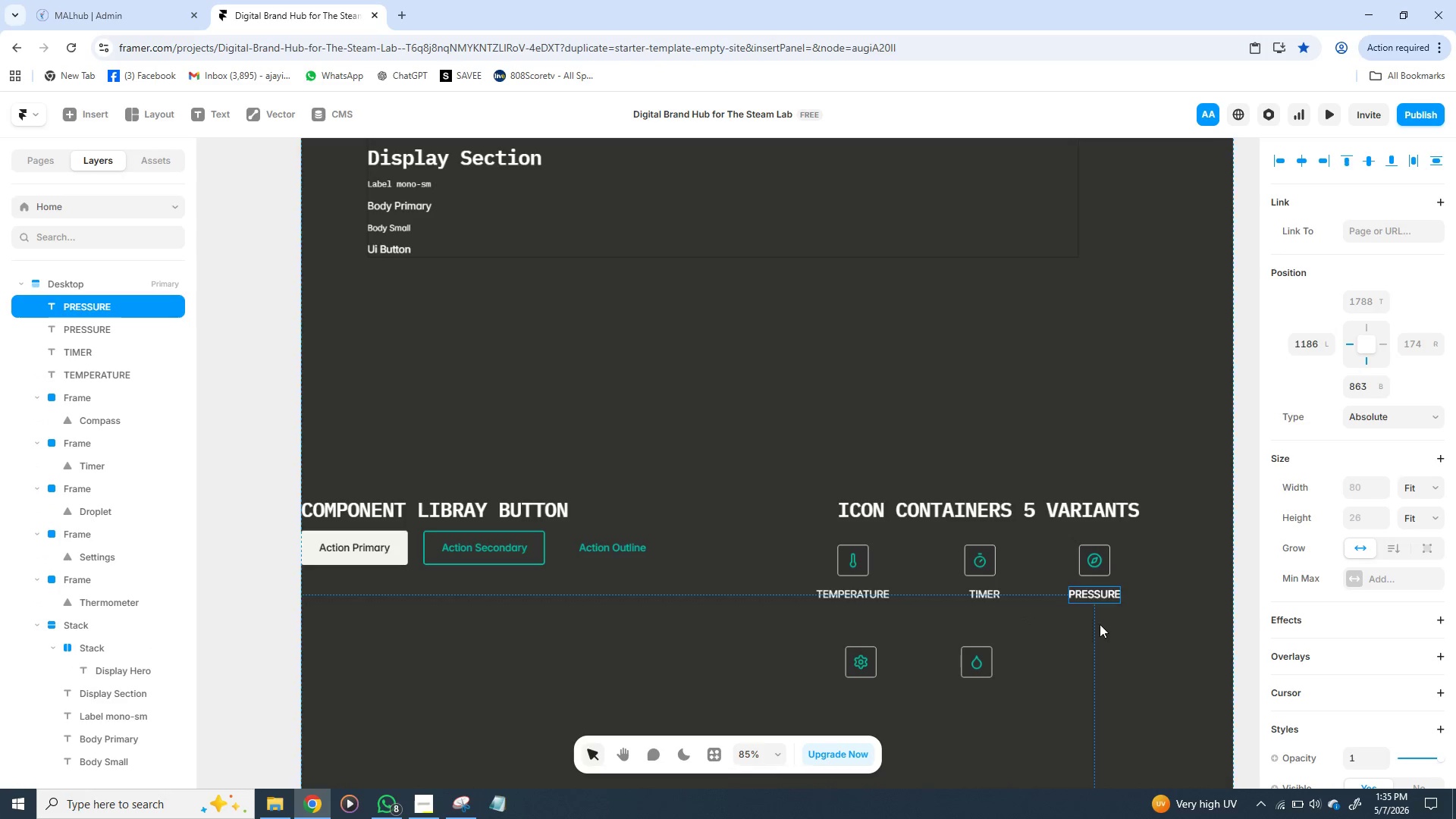 
left_click_drag(start_coordinate=[1102, 591], to_coordinate=[868, 695])
 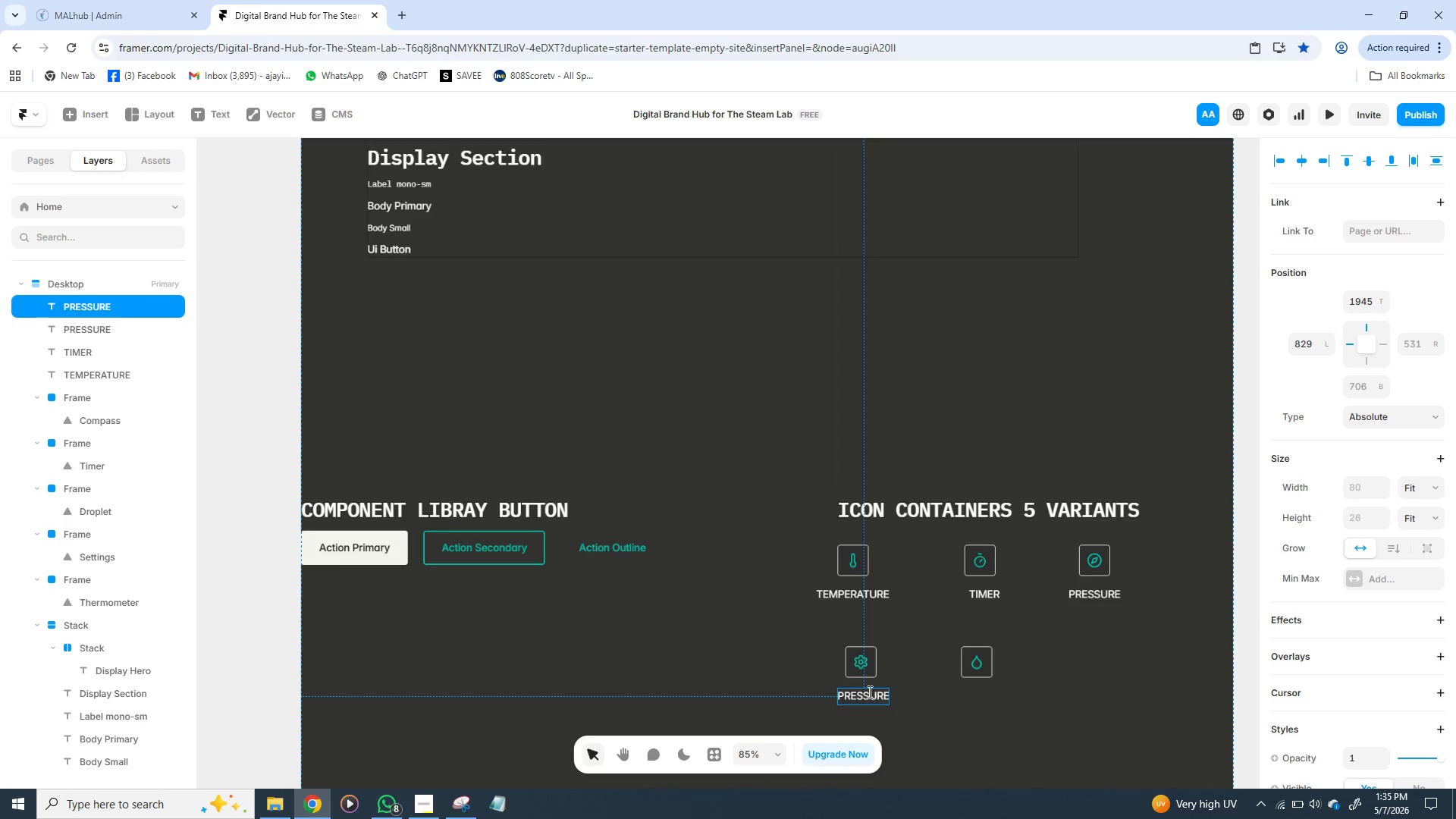 
double_click([868, 692])
 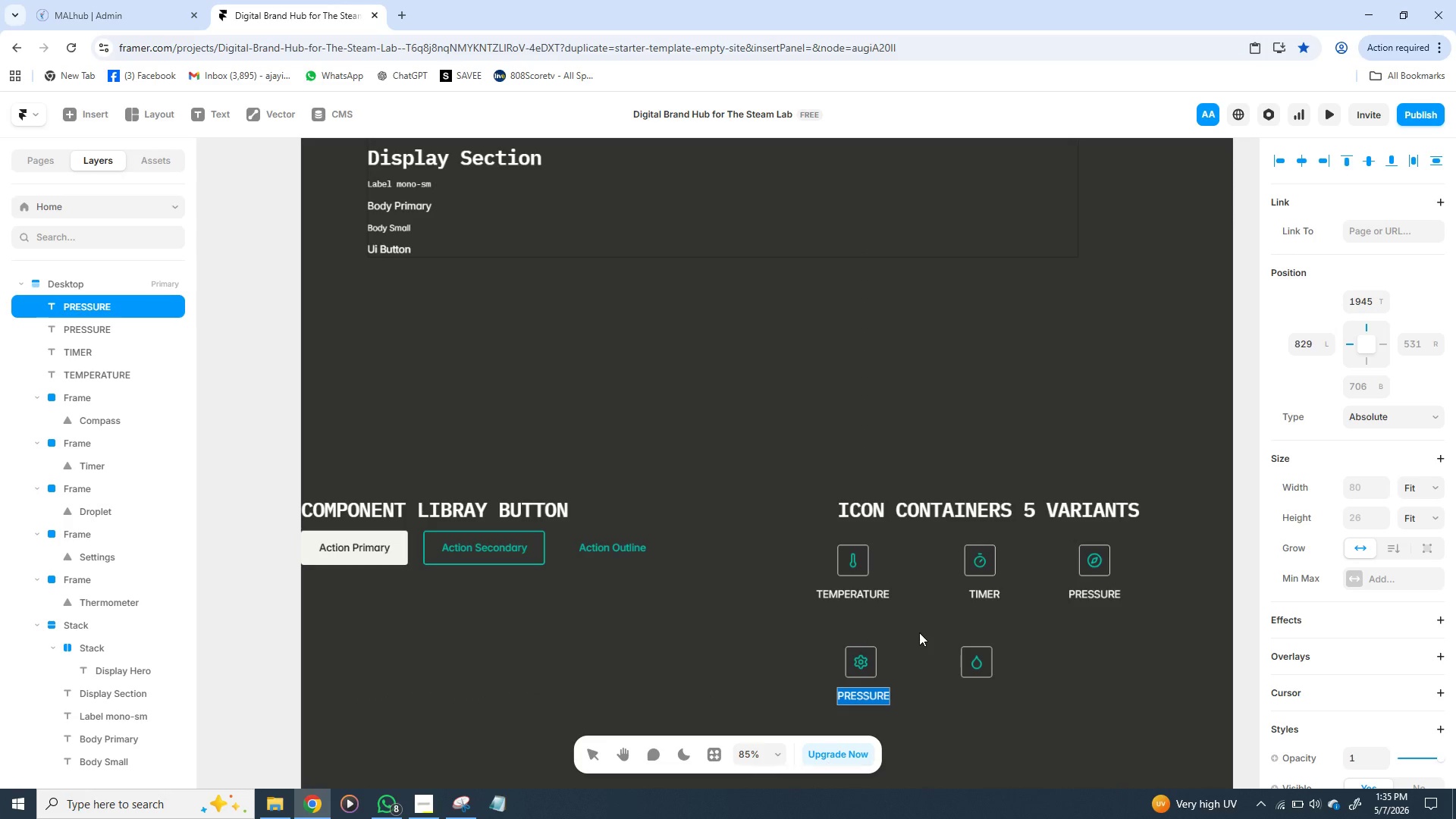 
type(d)
key(Backspace)
type(grind)
 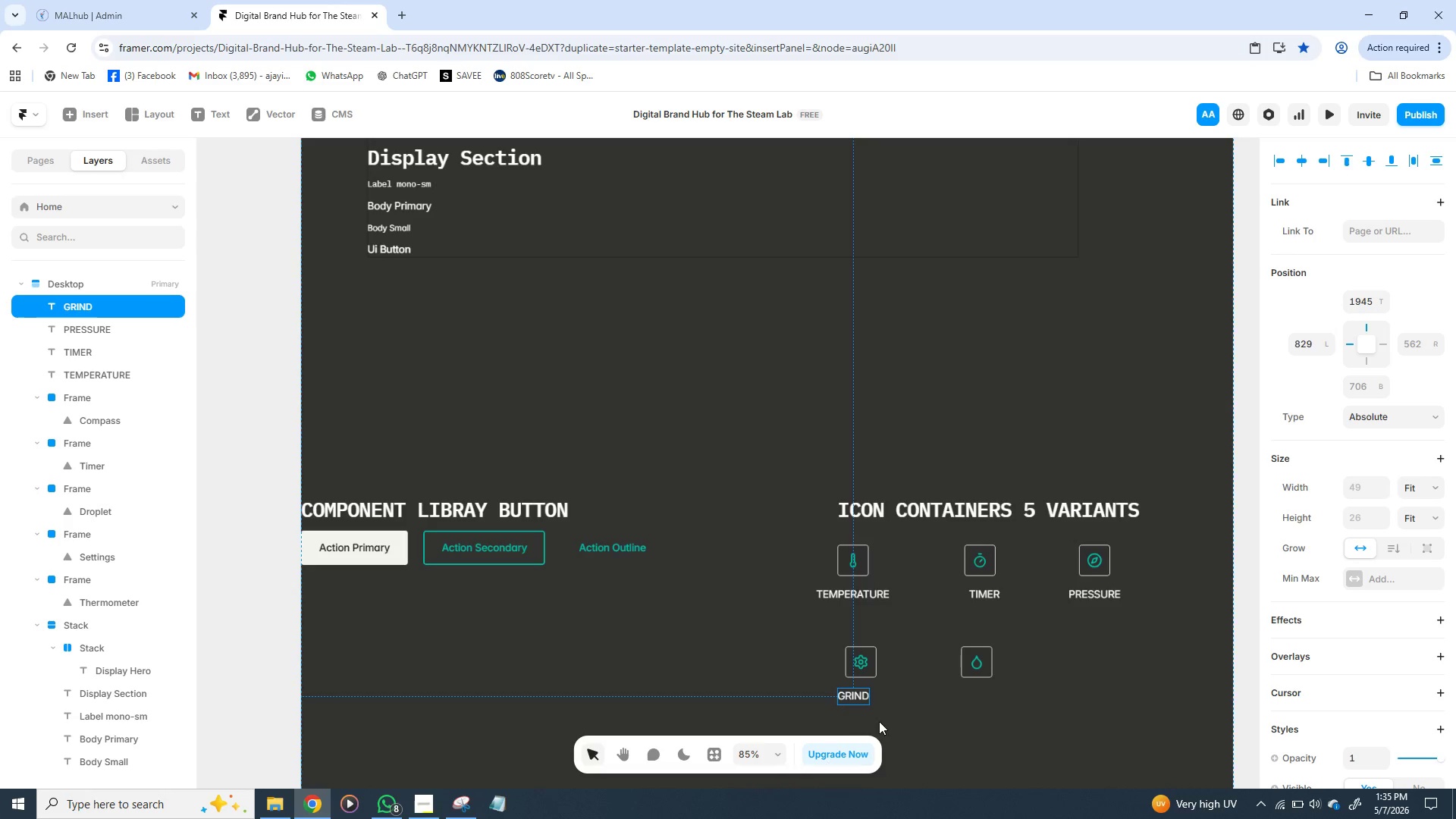 
left_click_drag(start_coordinate=[858, 695], to_coordinate=[862, 695])
 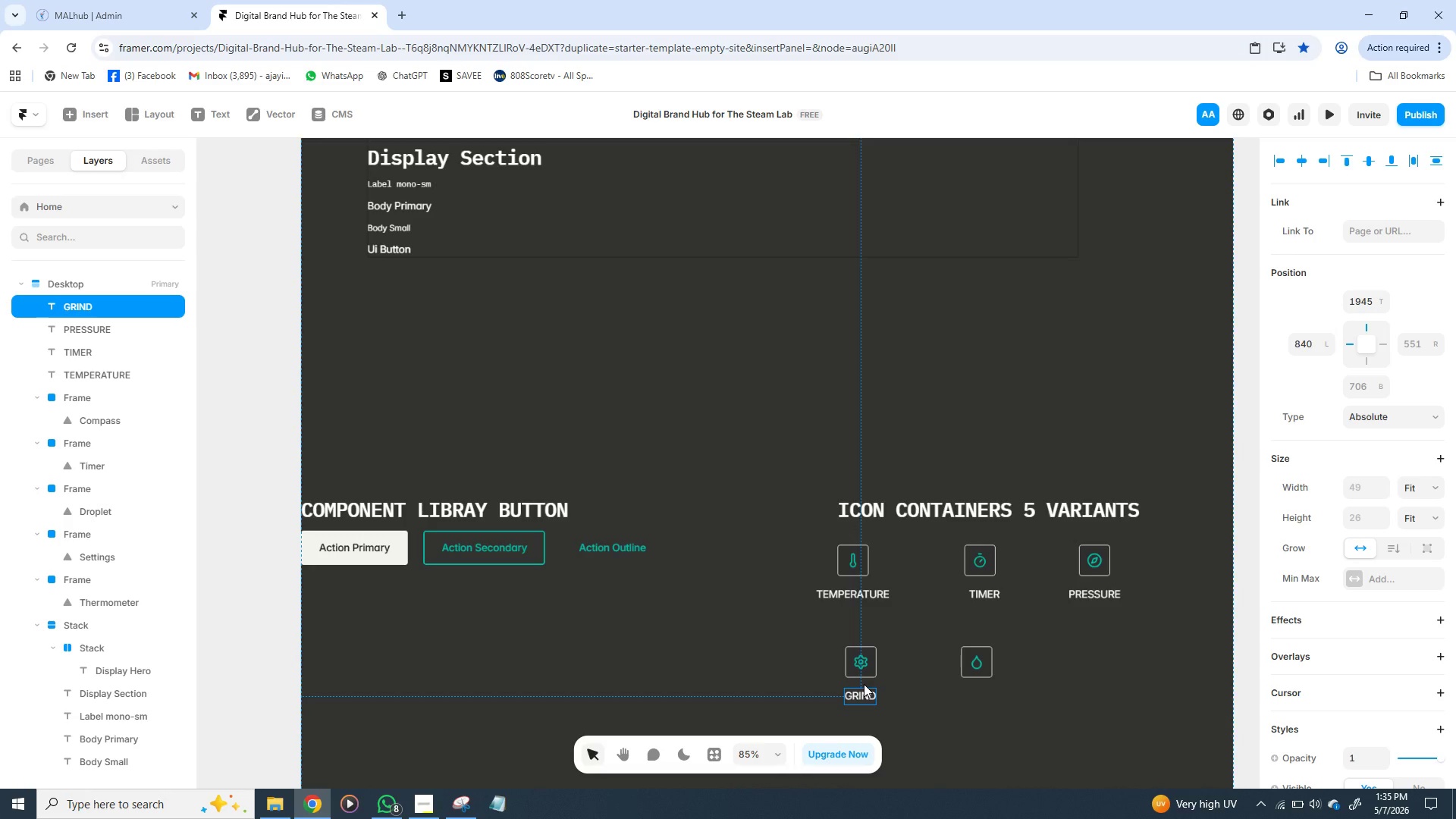 
key(Control+D)
 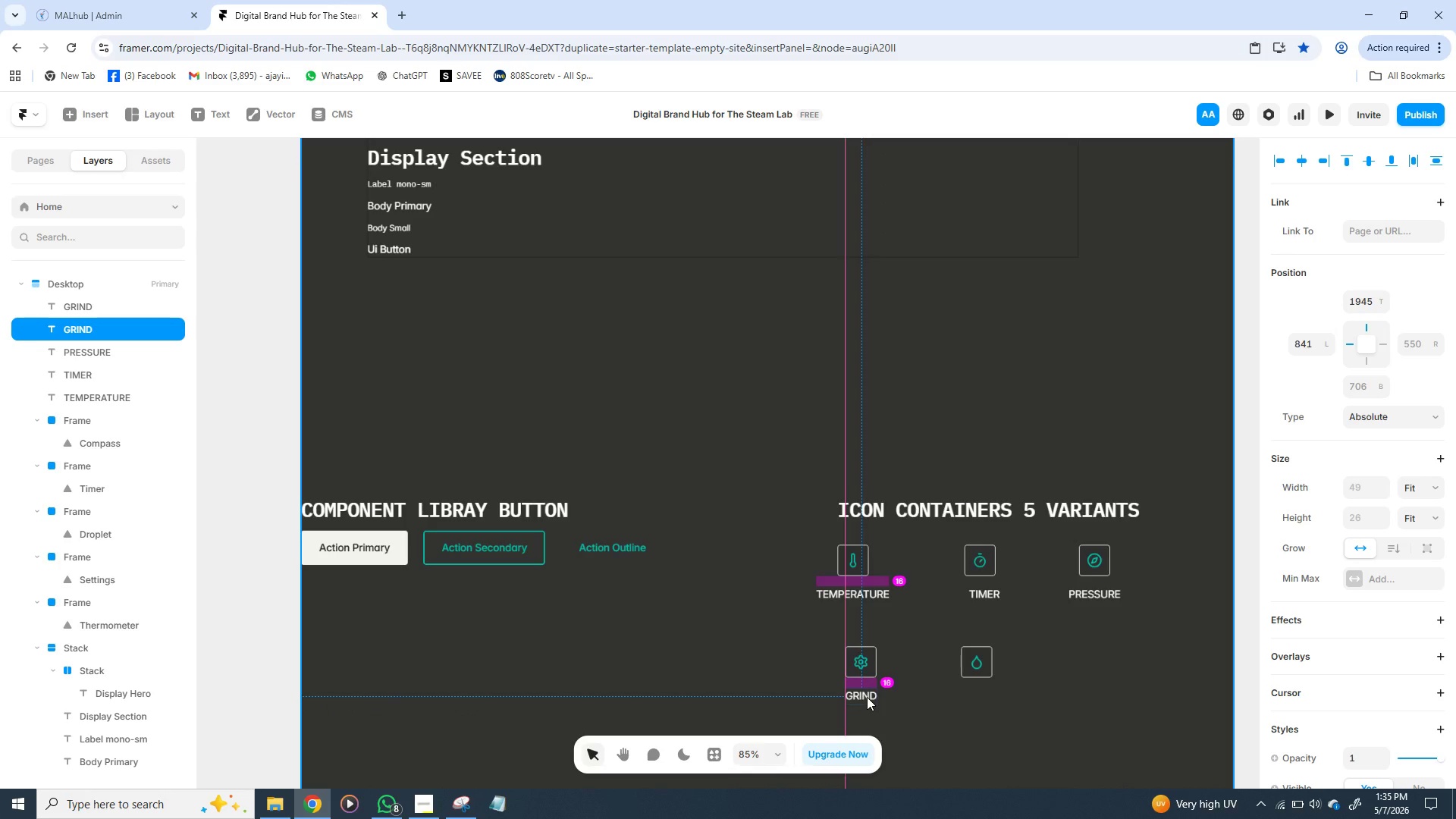 
wait(9.78)
 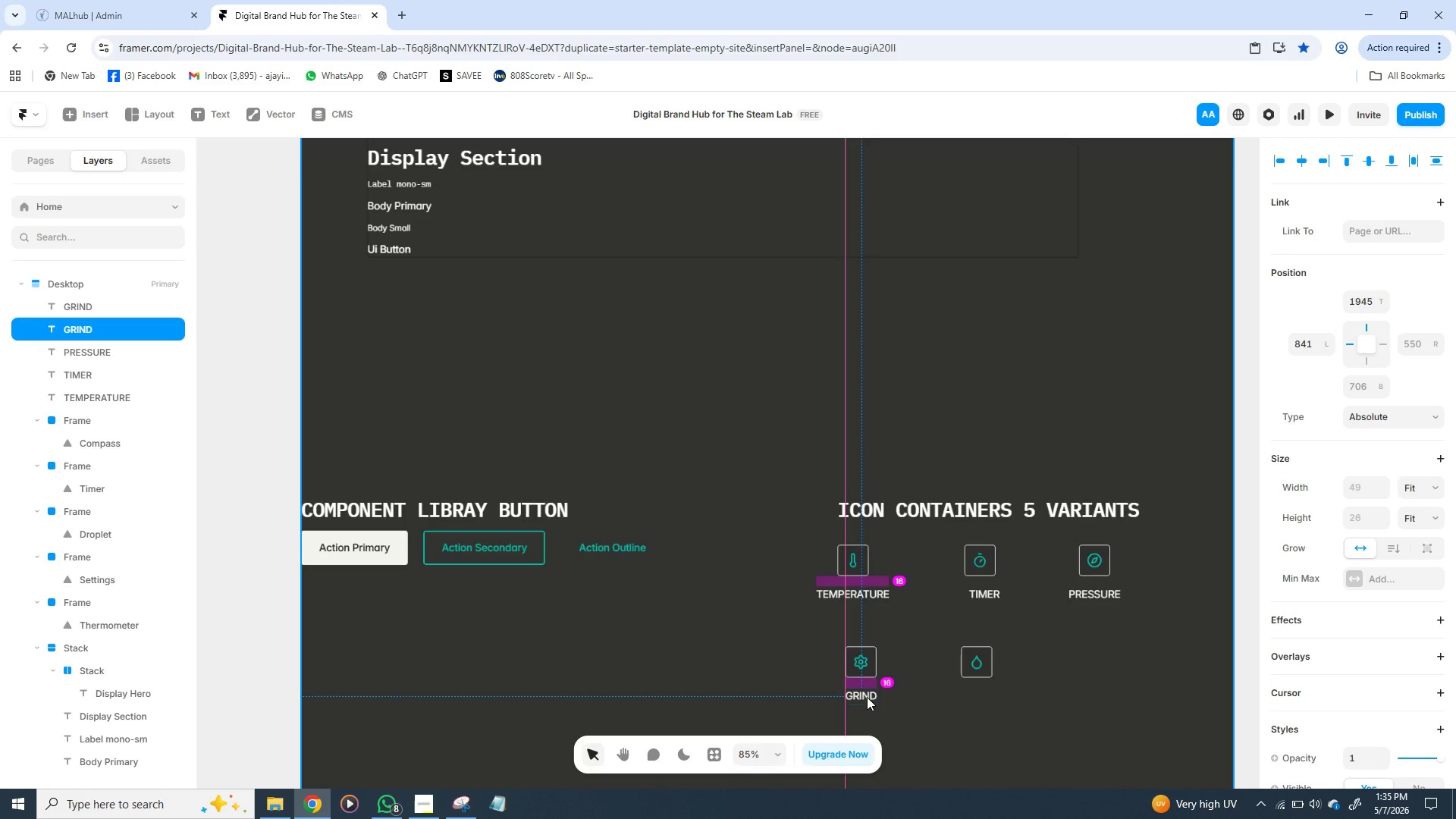 
key(Control+D)
 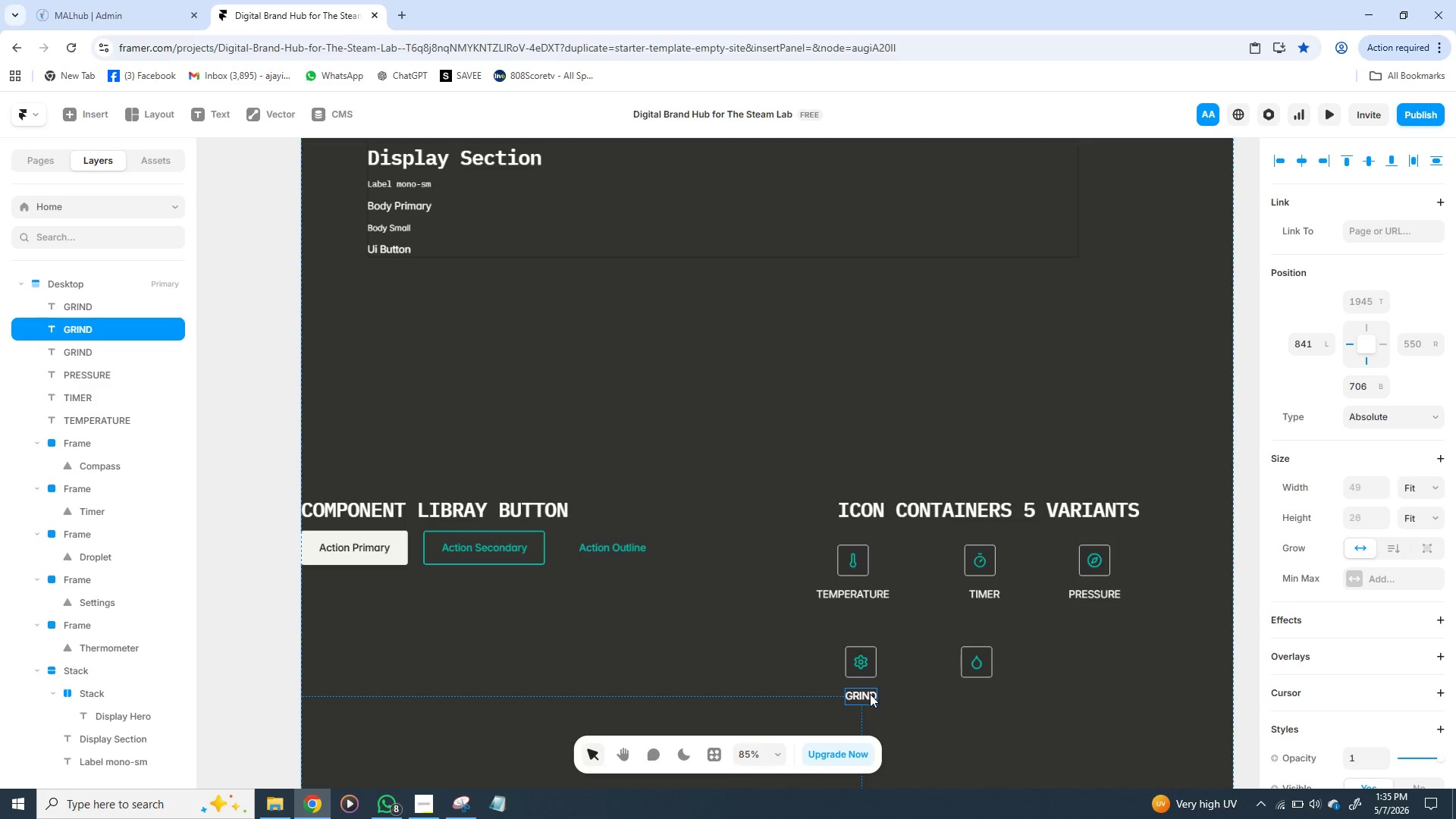 
left_click_drag(start_coordinate=[870, 693], to_coordinate=[987, 691])
 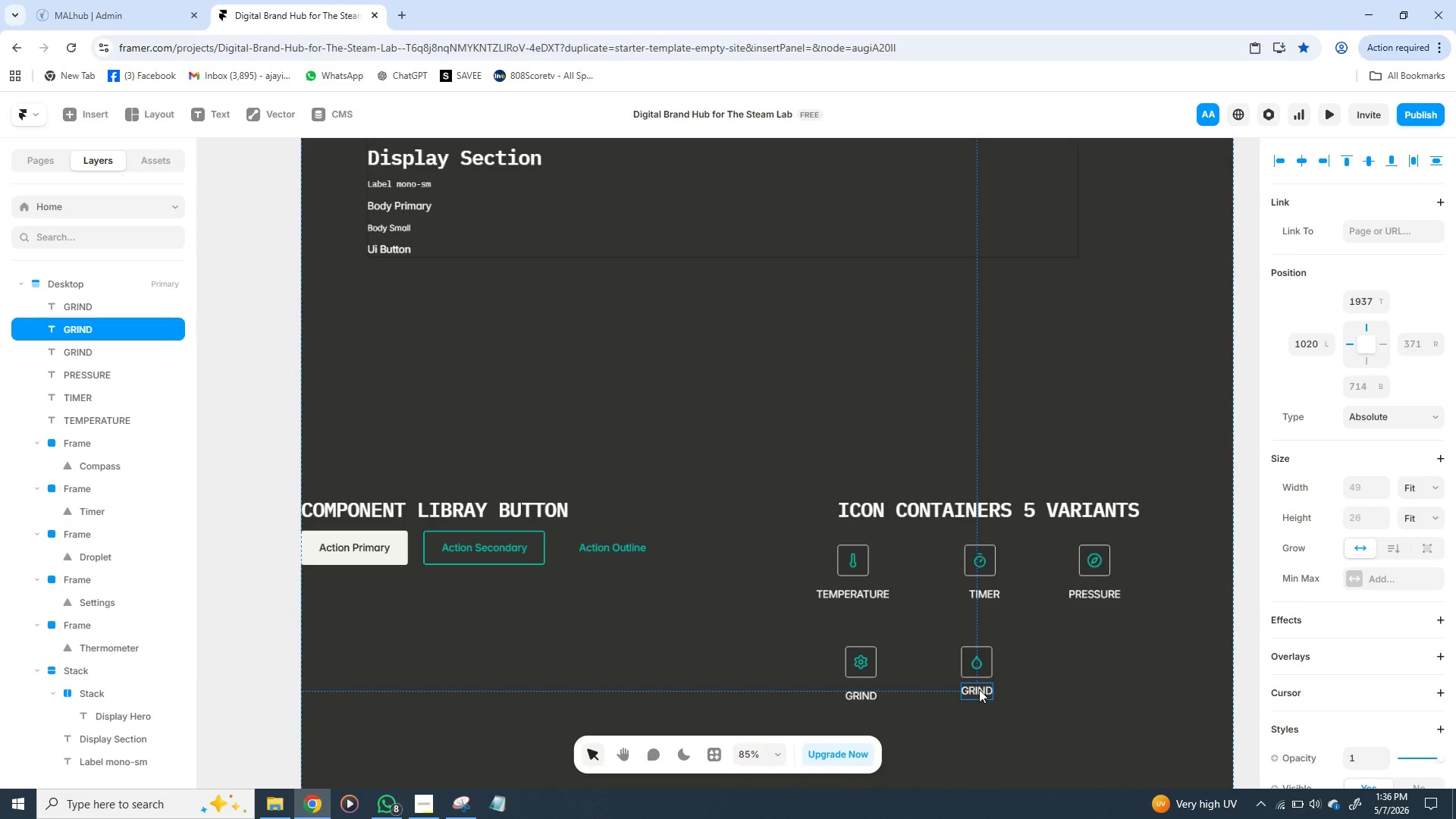 
left_click_drag(start_coordinate=[978, 689], to_coordinate=[981, 697])
 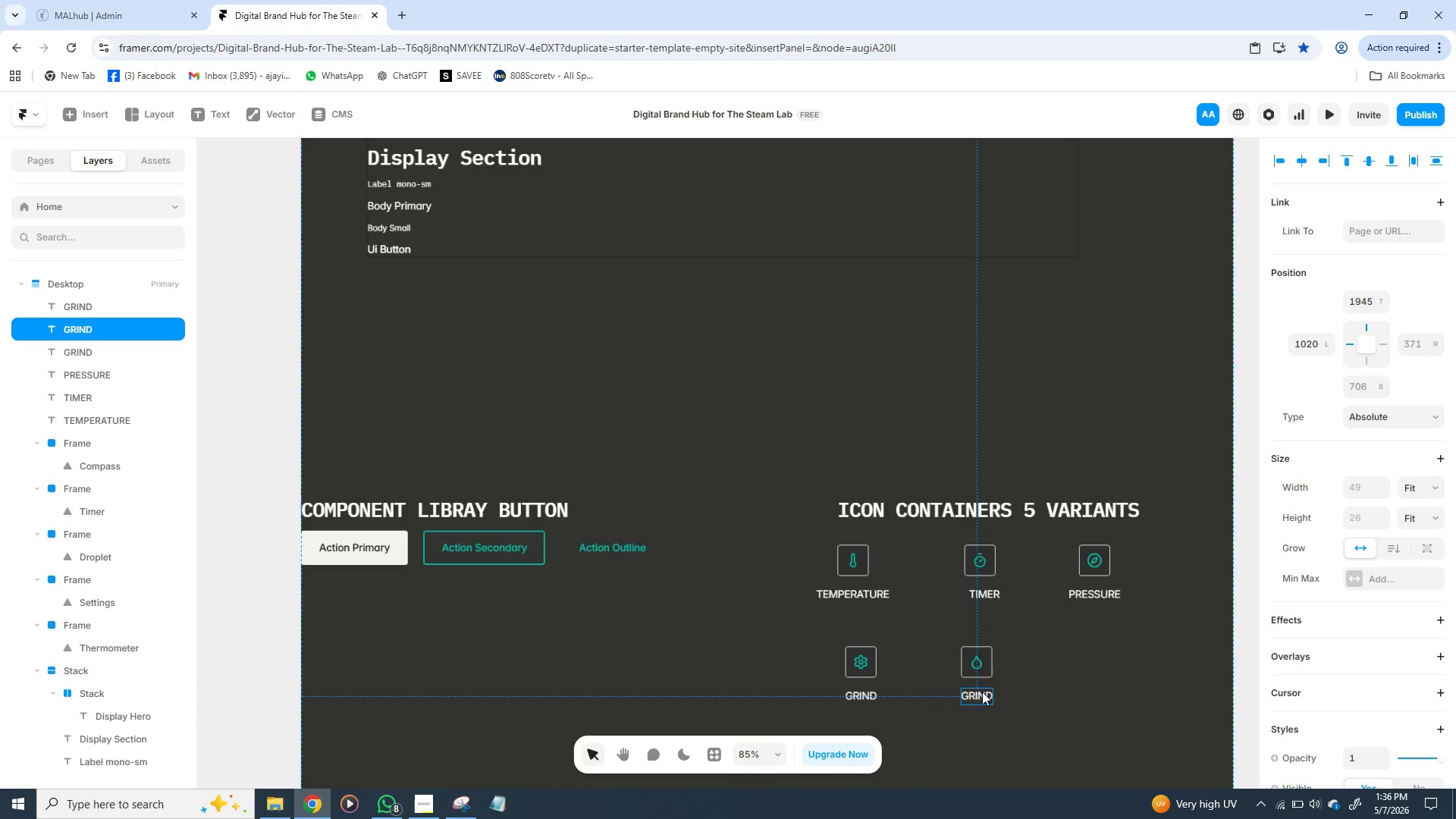 
double_click([982, 692])
 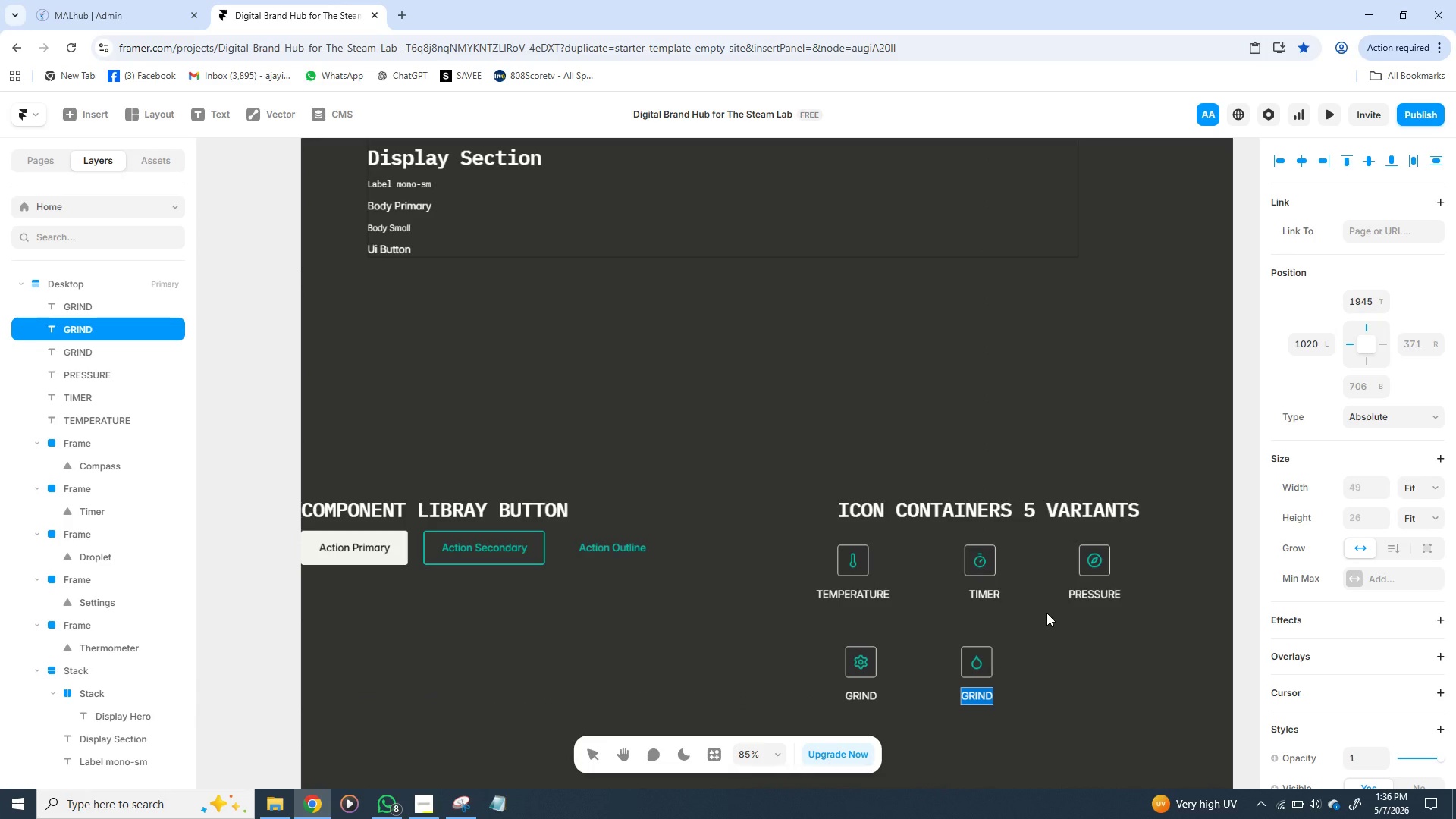 
type(yield)
 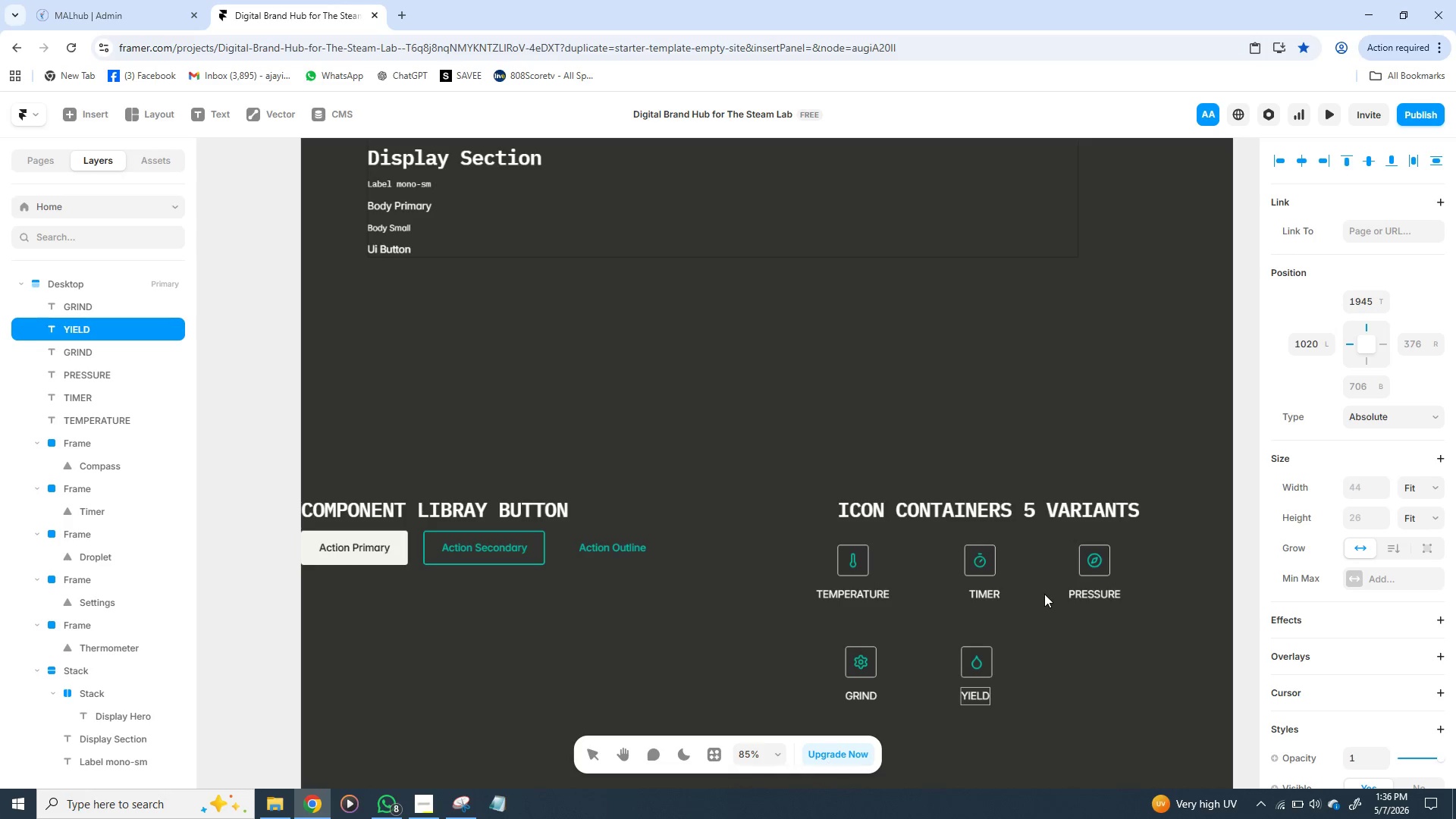 
left_click([1072, 697])
 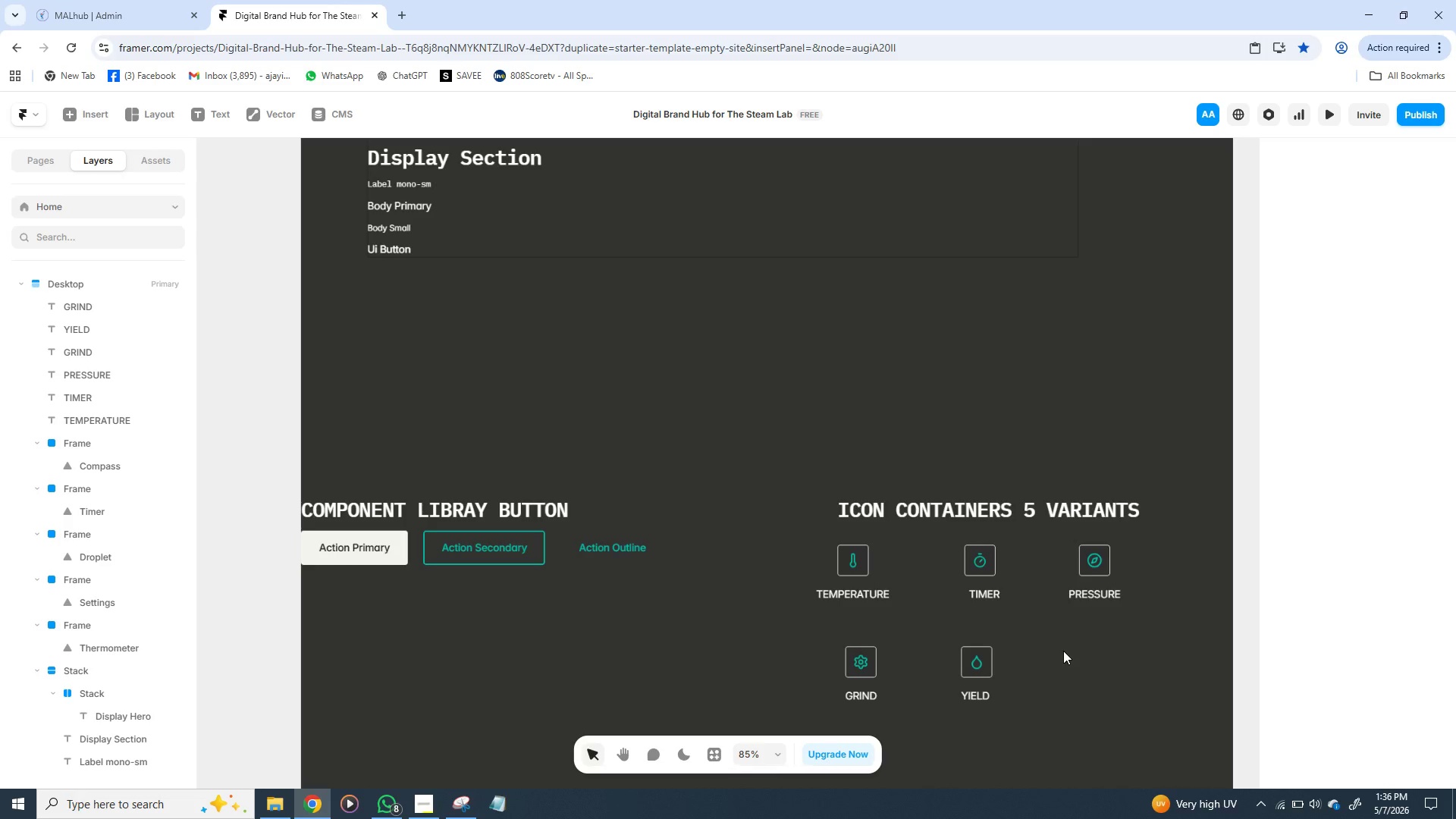 
wait(6.12)
 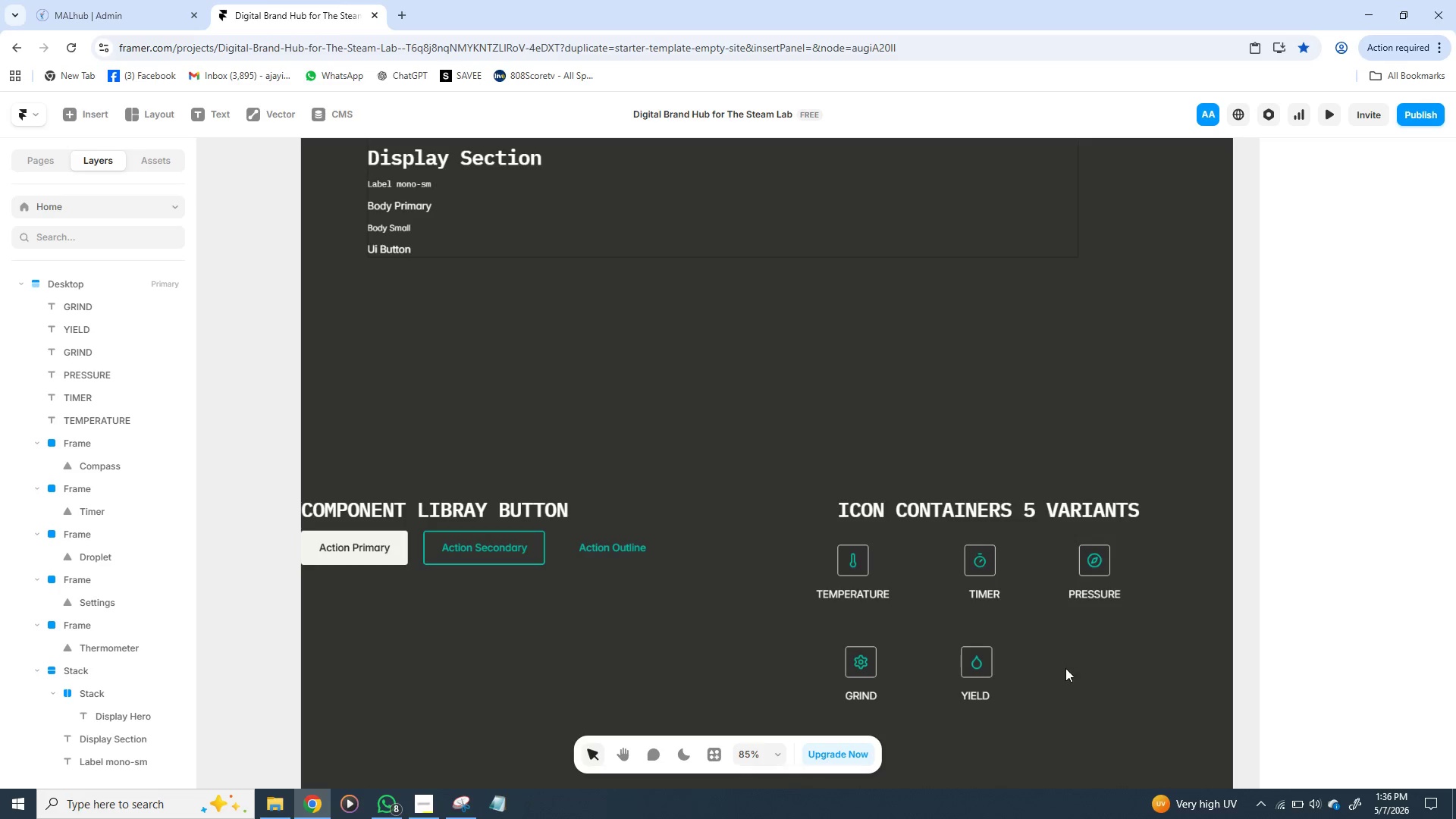 
mouse_move([722, 499])
 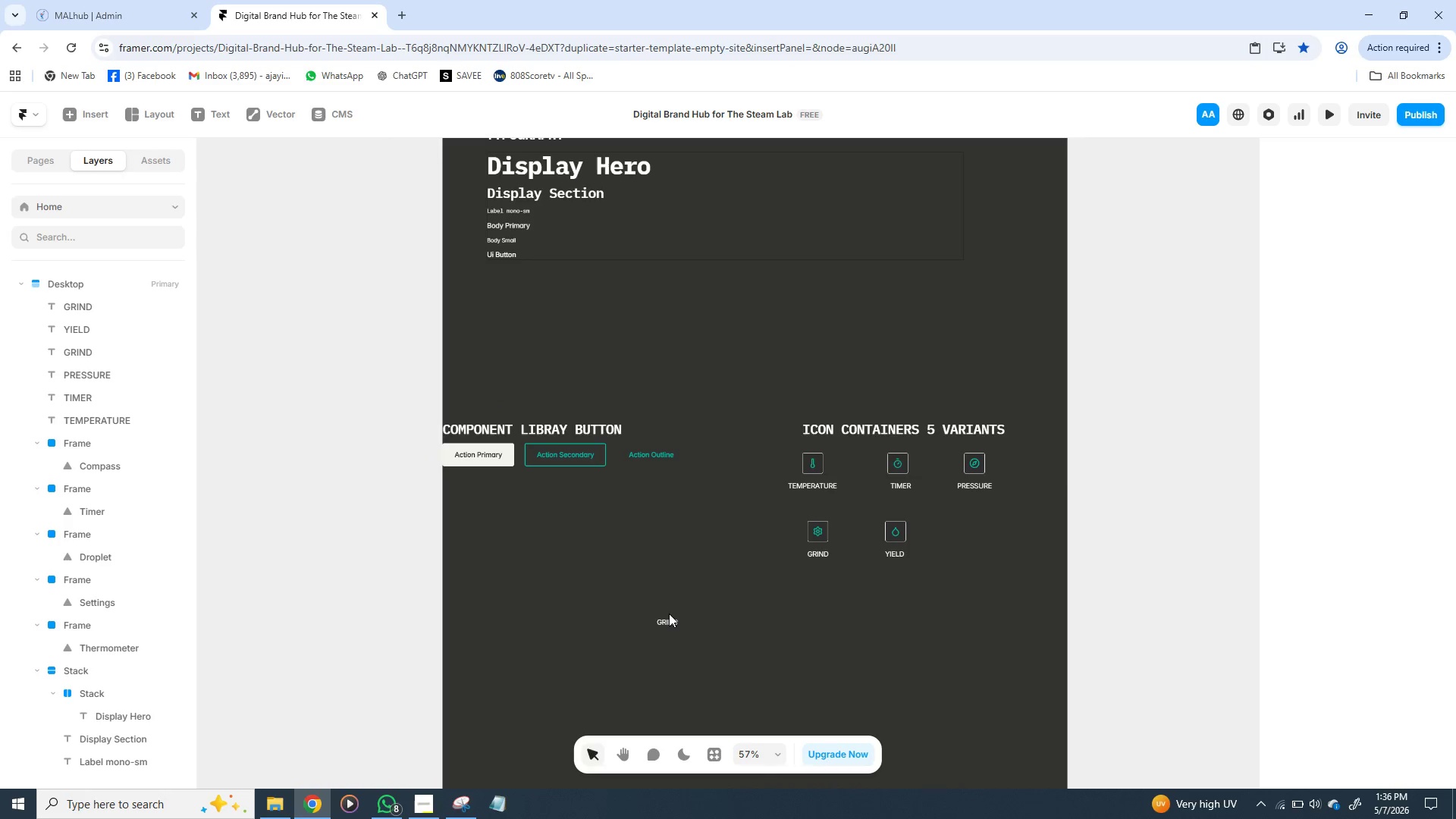 
left_click([669, 613])
 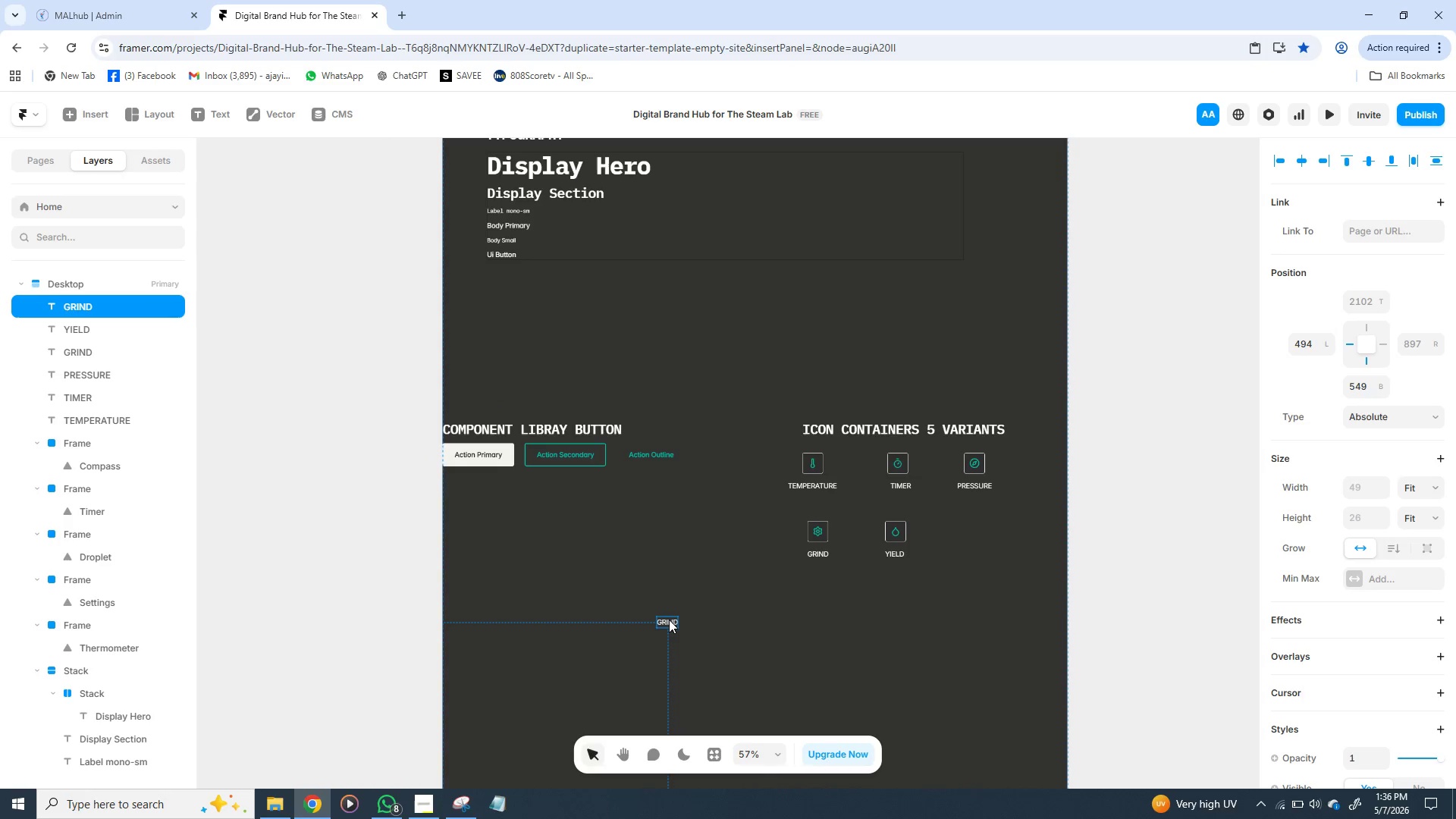 
left_click([669, 620])
 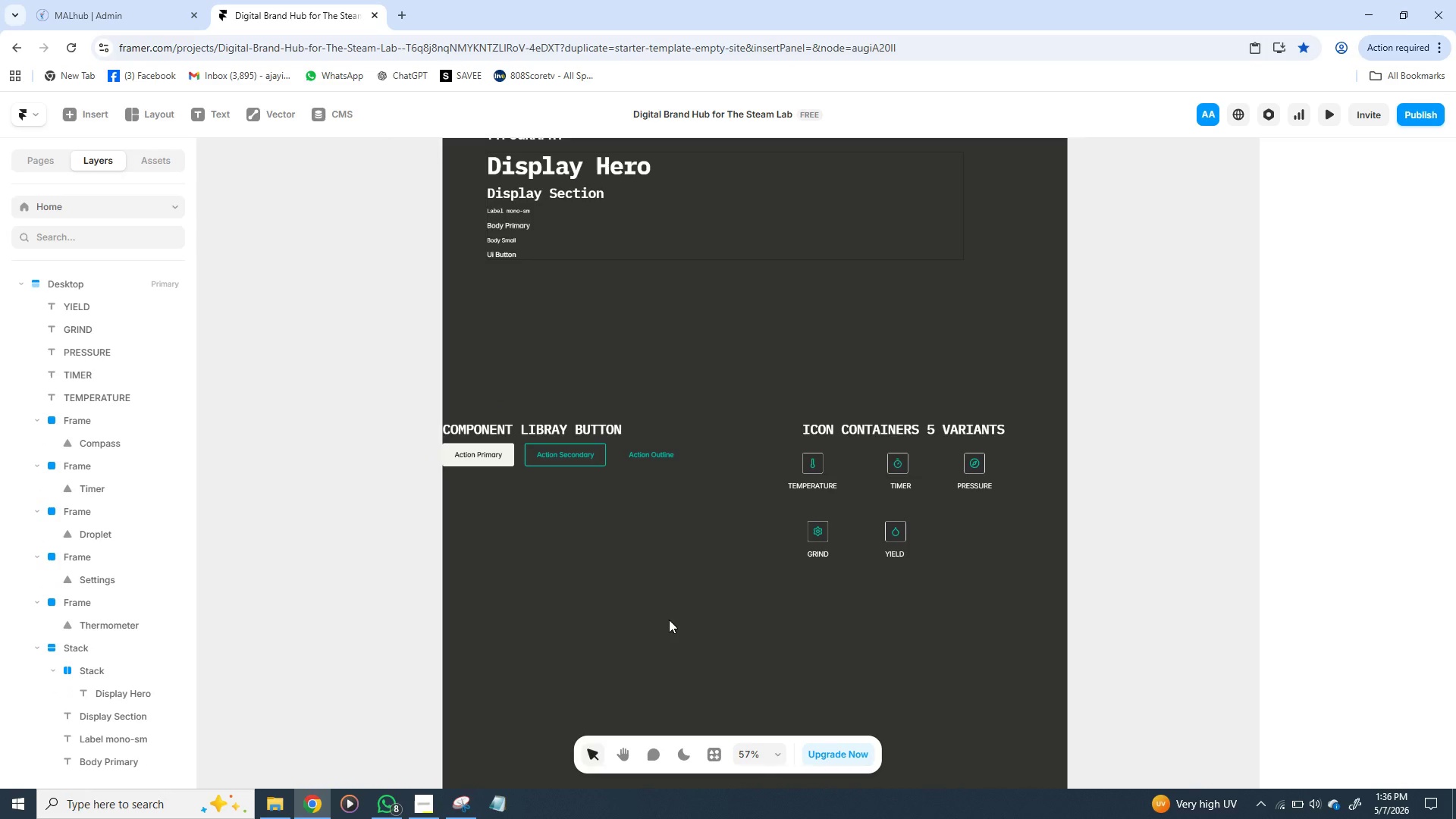 
key(Backspace)
 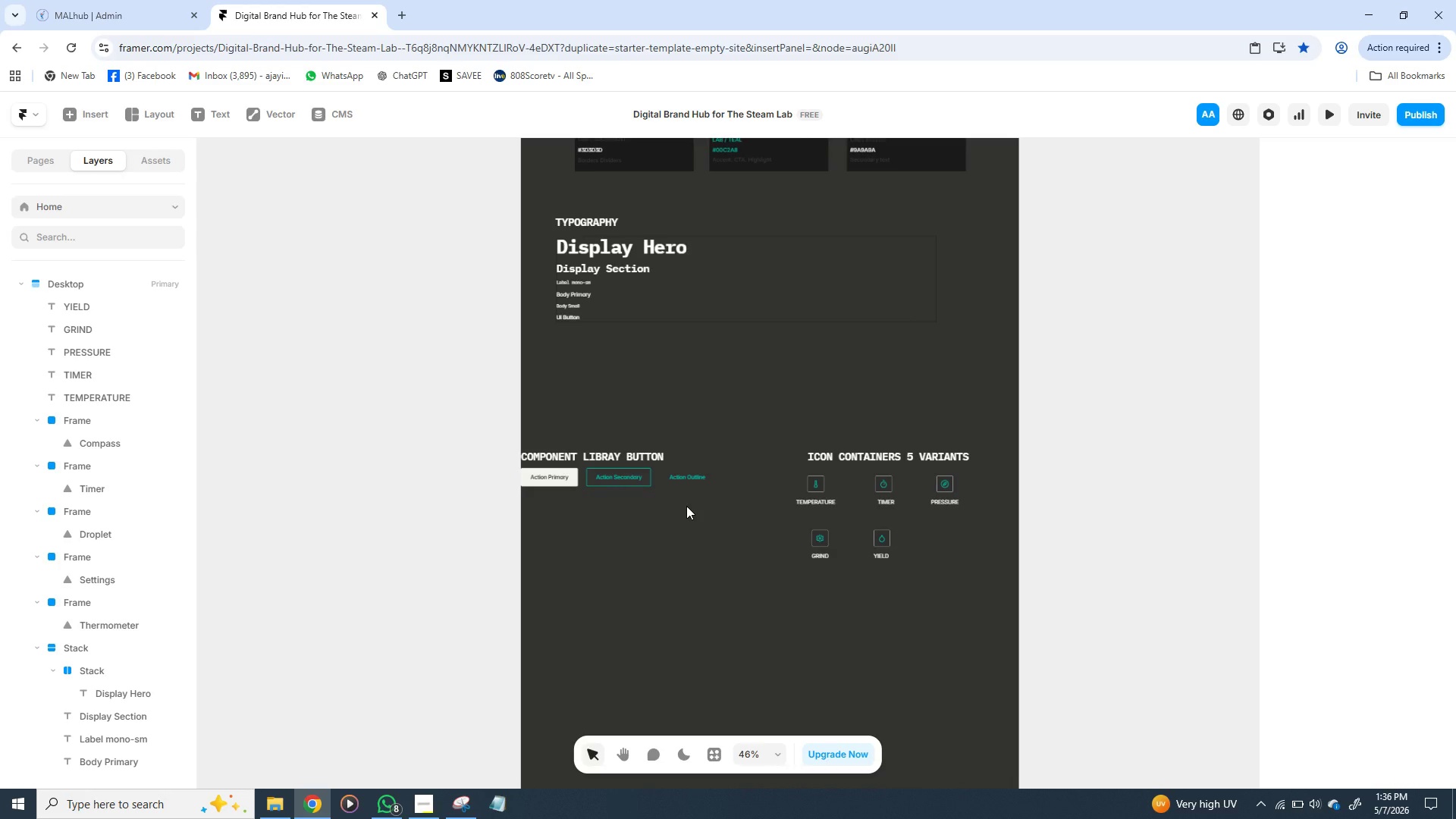 
wait(14.42)
 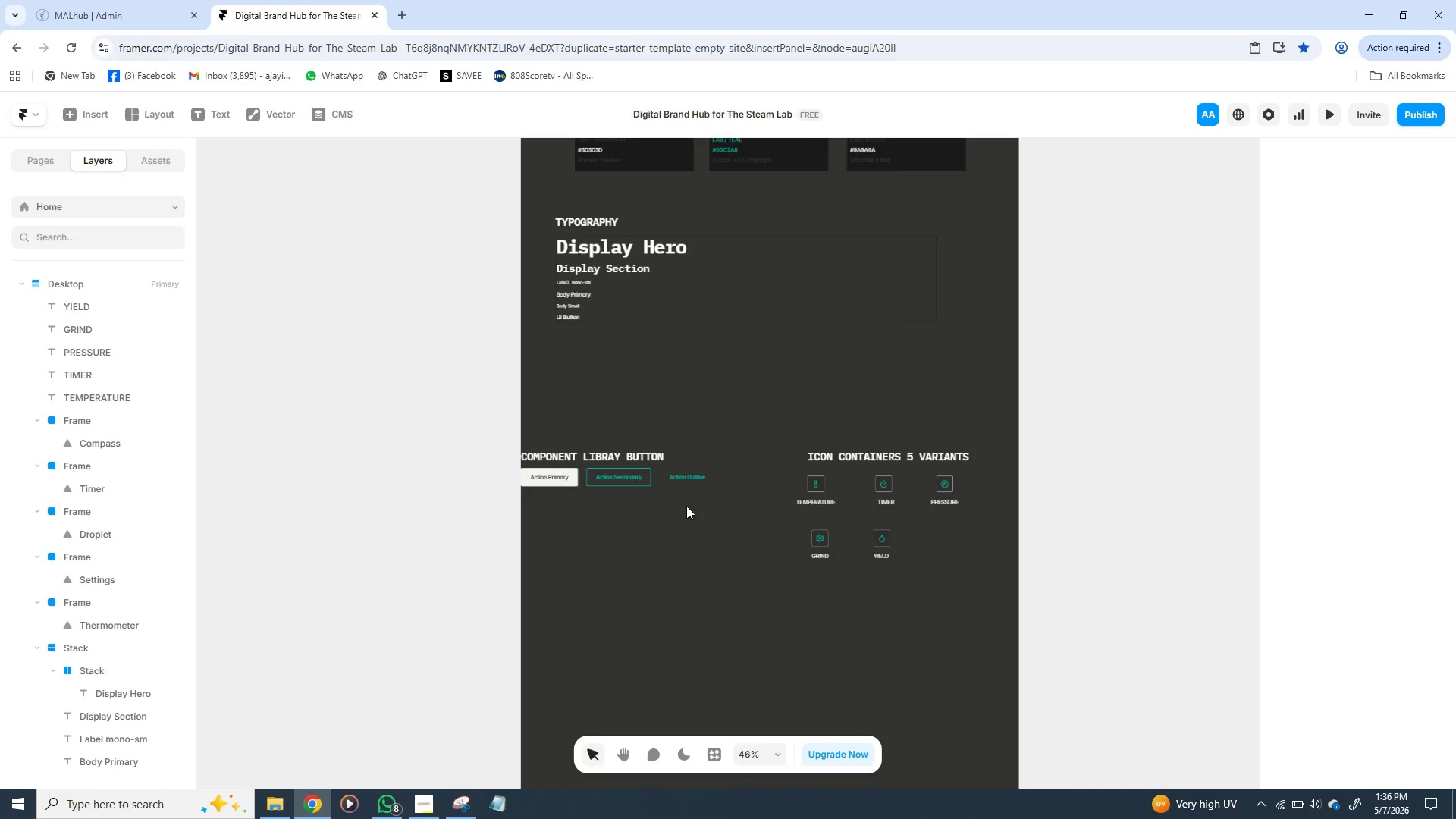 
left_click([807, 482])
 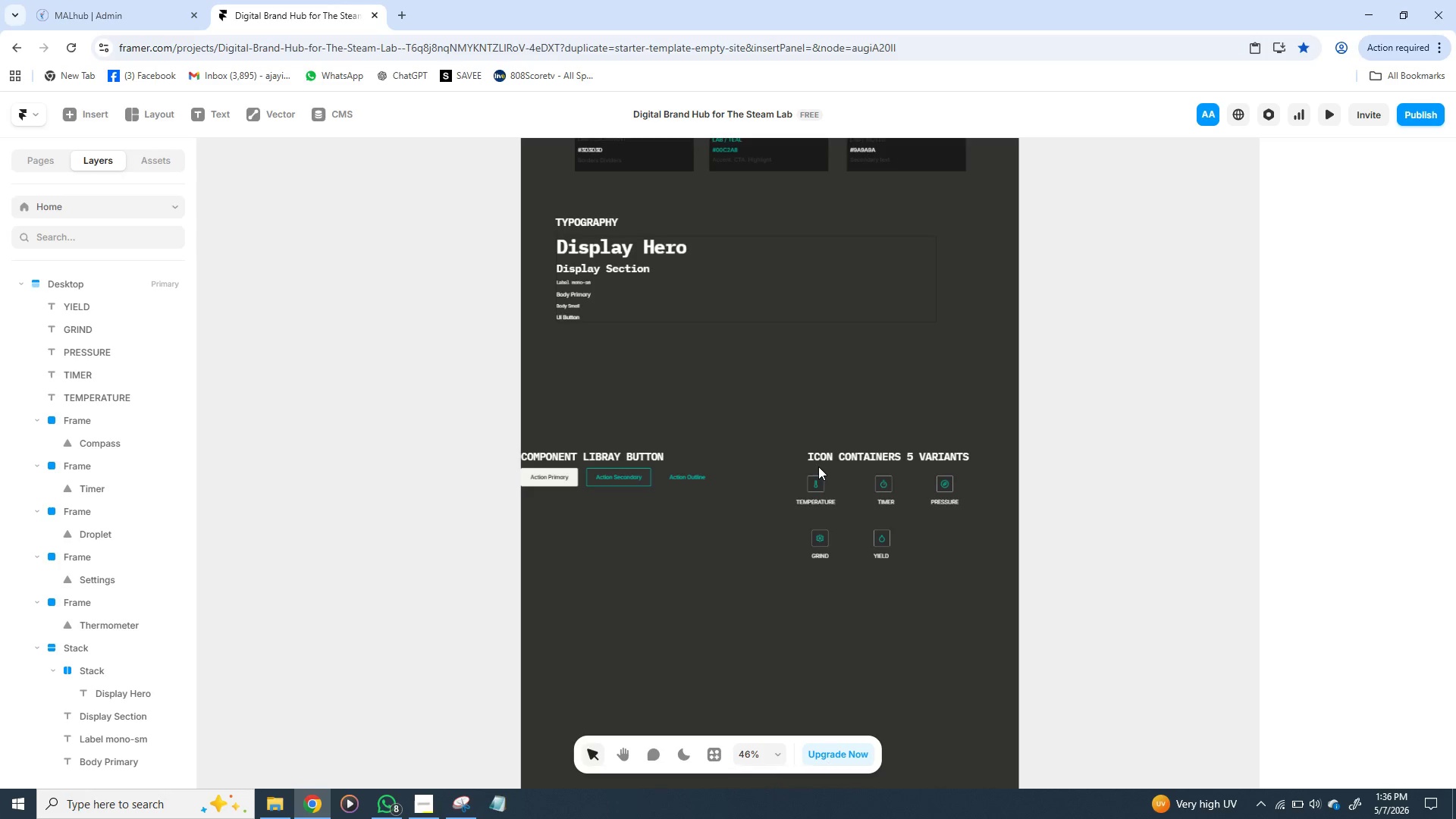 
mouse_move([796, 475])
 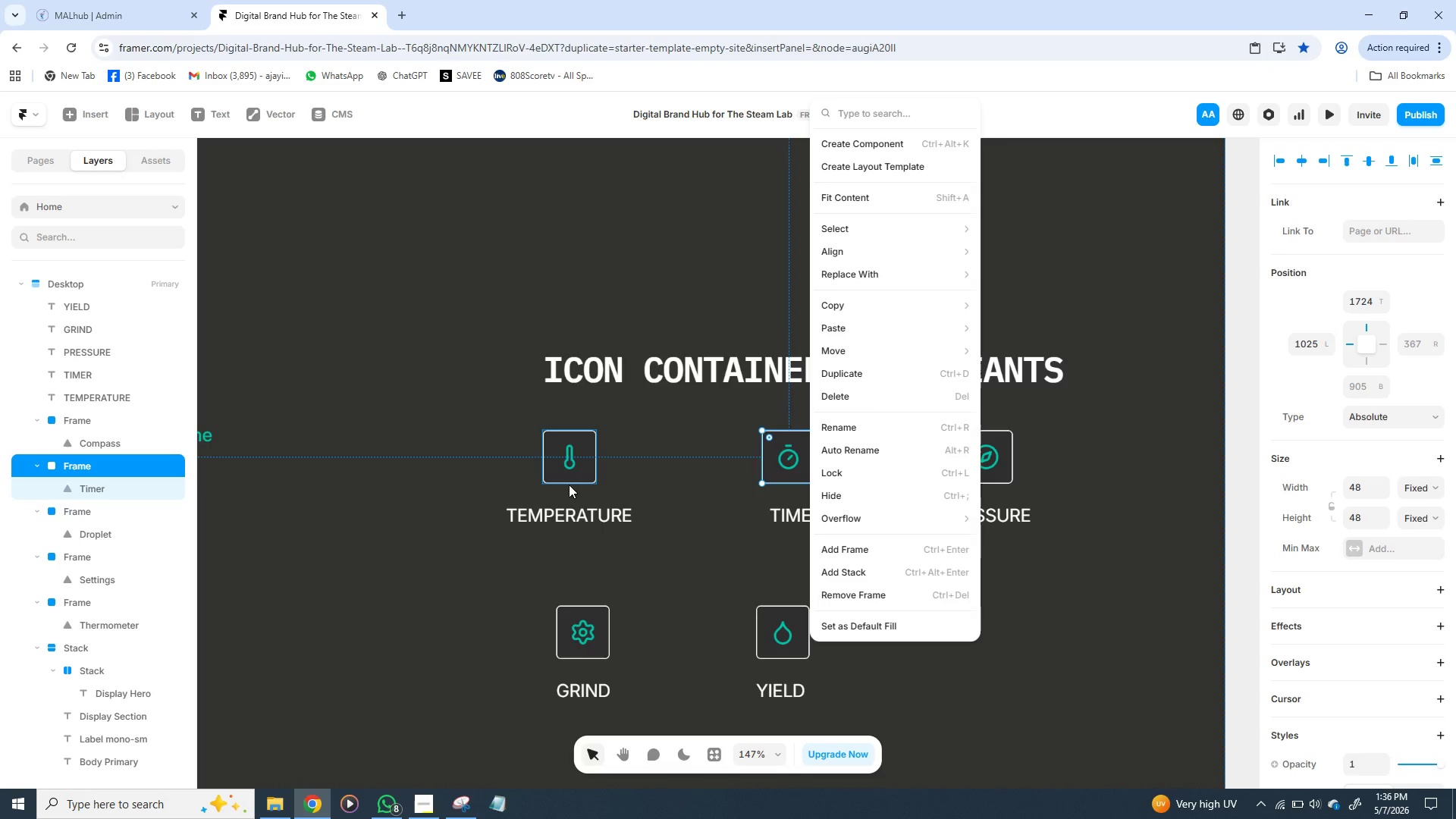 
left_click([569, 485])
 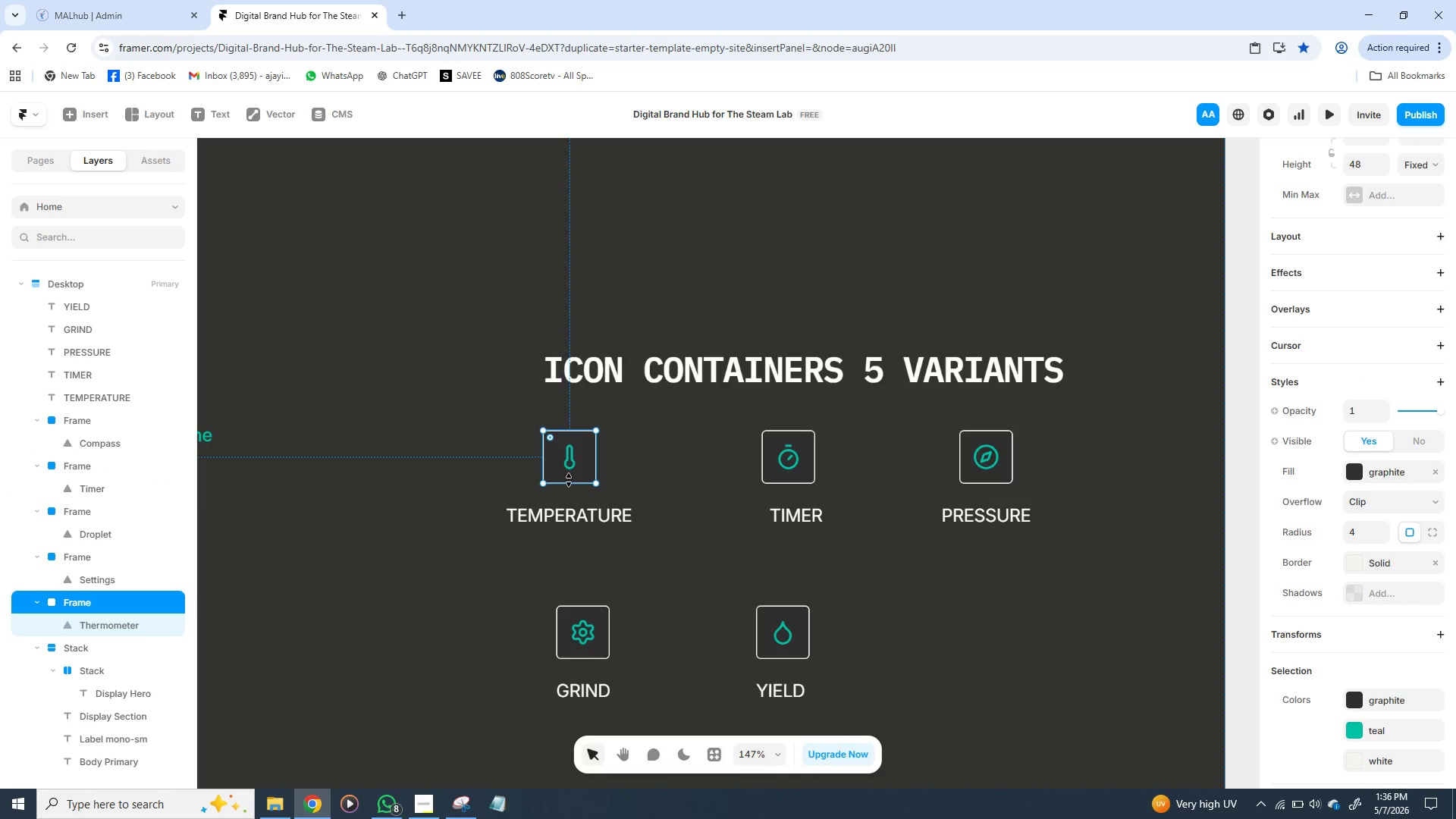 
left_click([569, 480])
 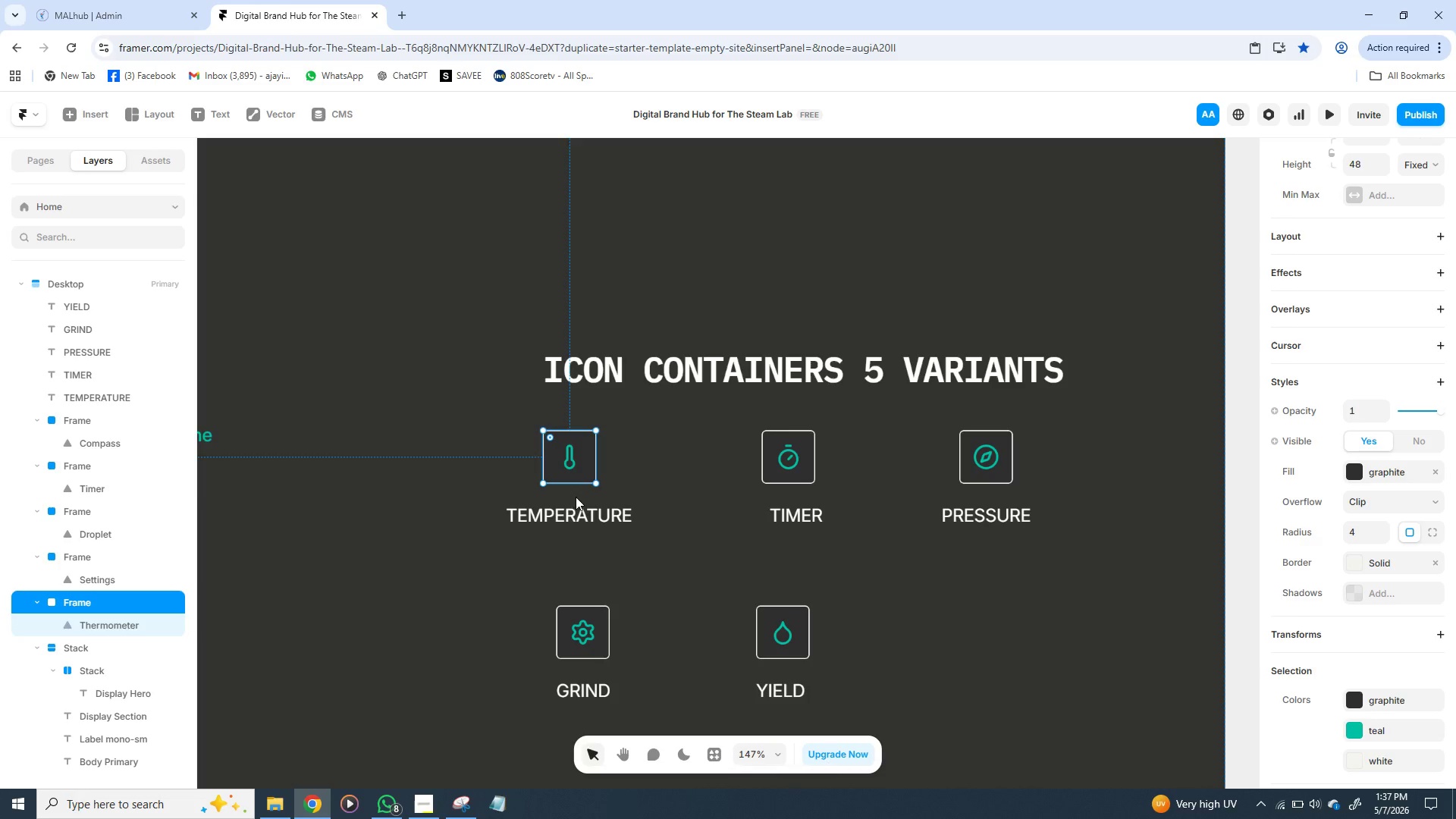 
hold_key(key=ShiftLeft, duration=1.52)
left_click([576, 515])
 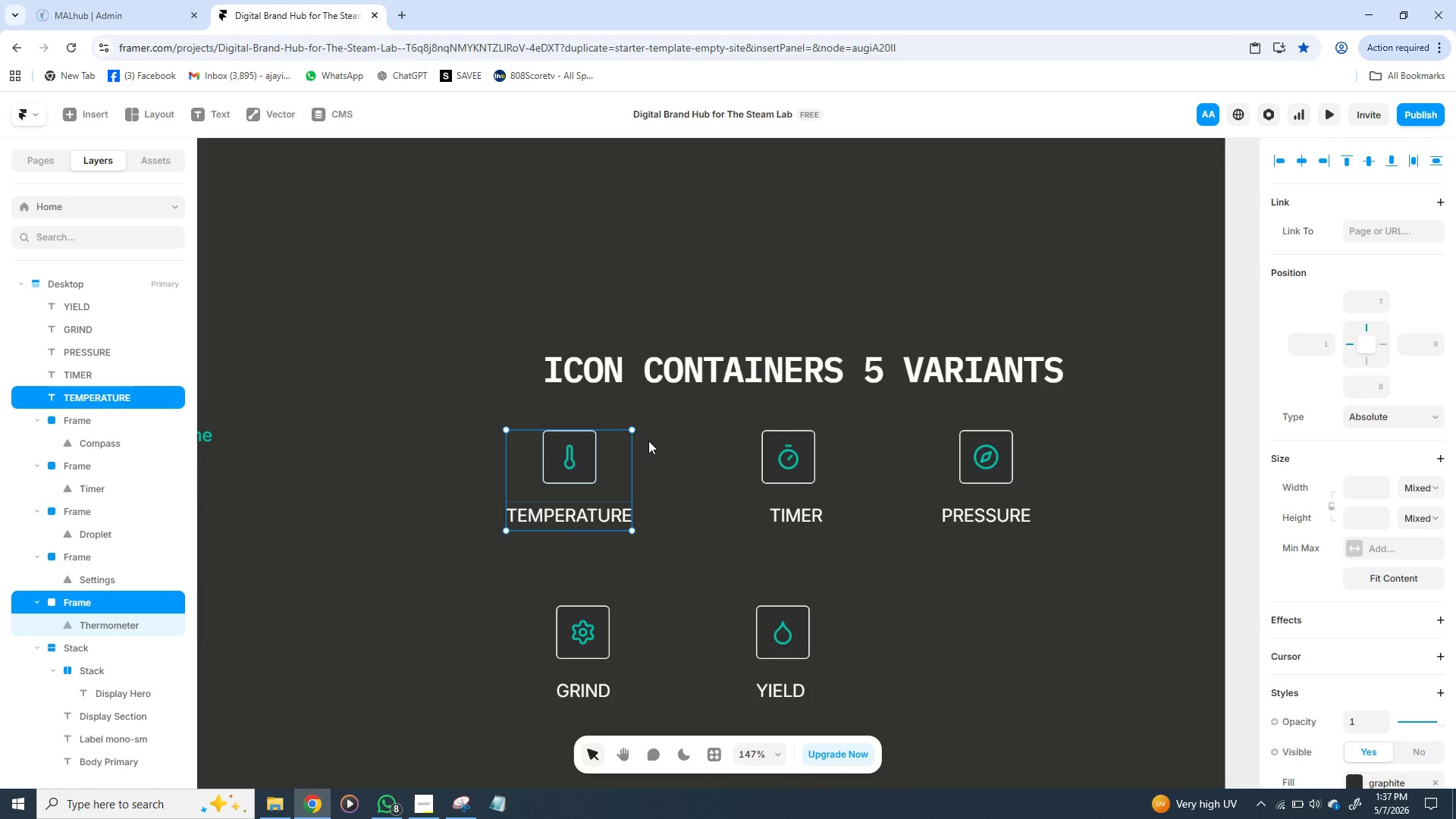 
key(Shift+A)
 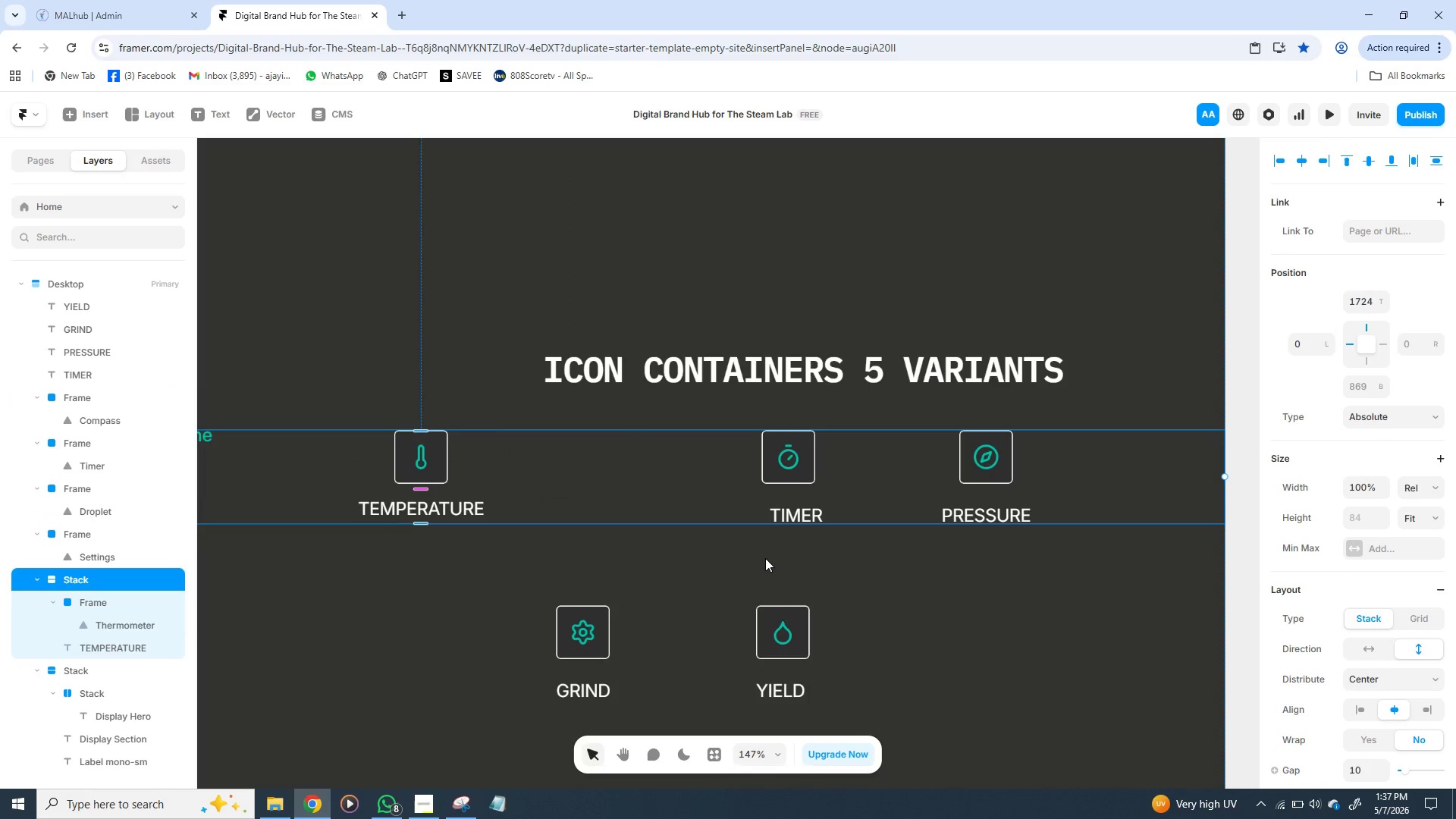 
key(Control+Z)
 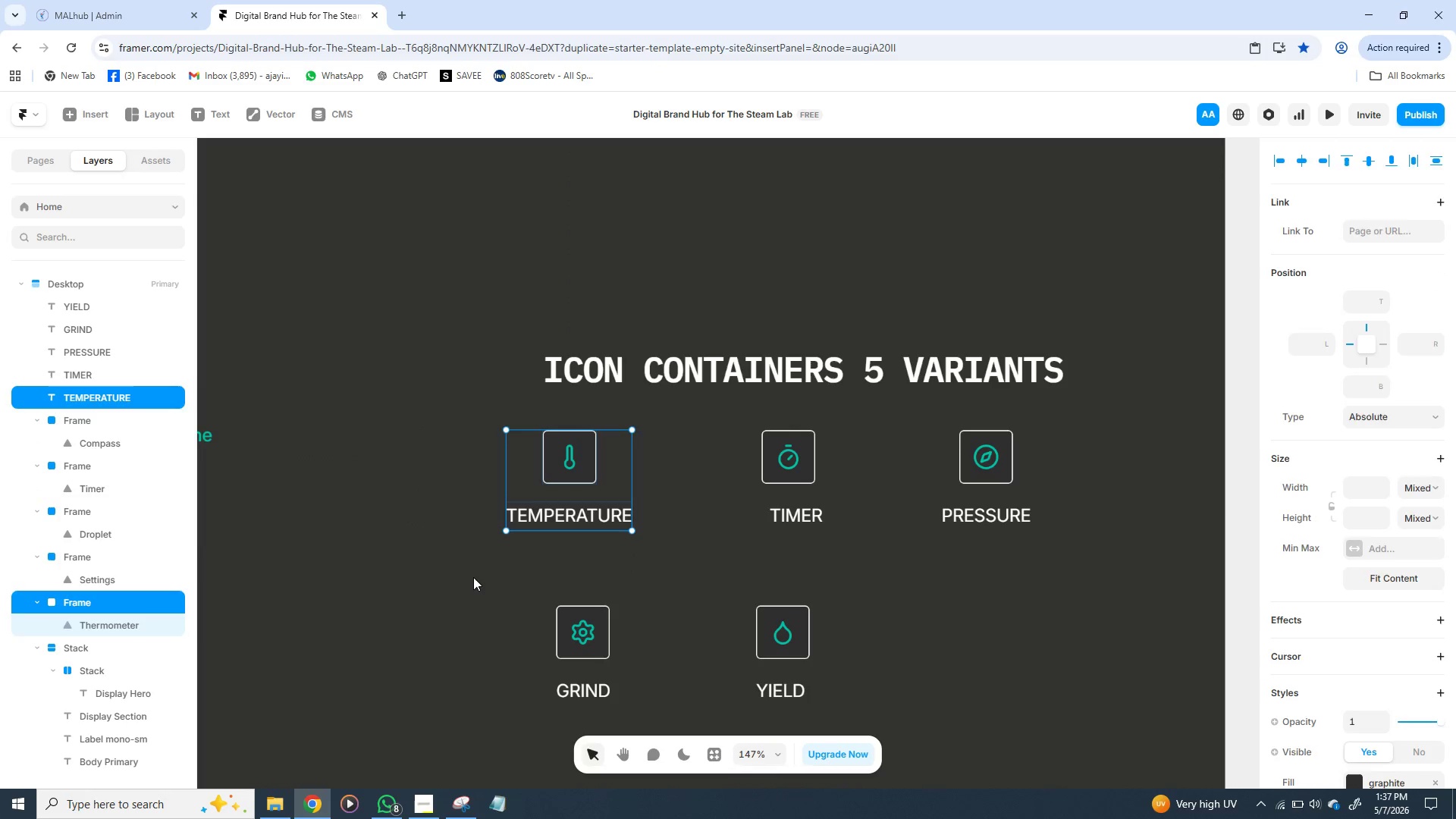 
left_click([468, 577])
 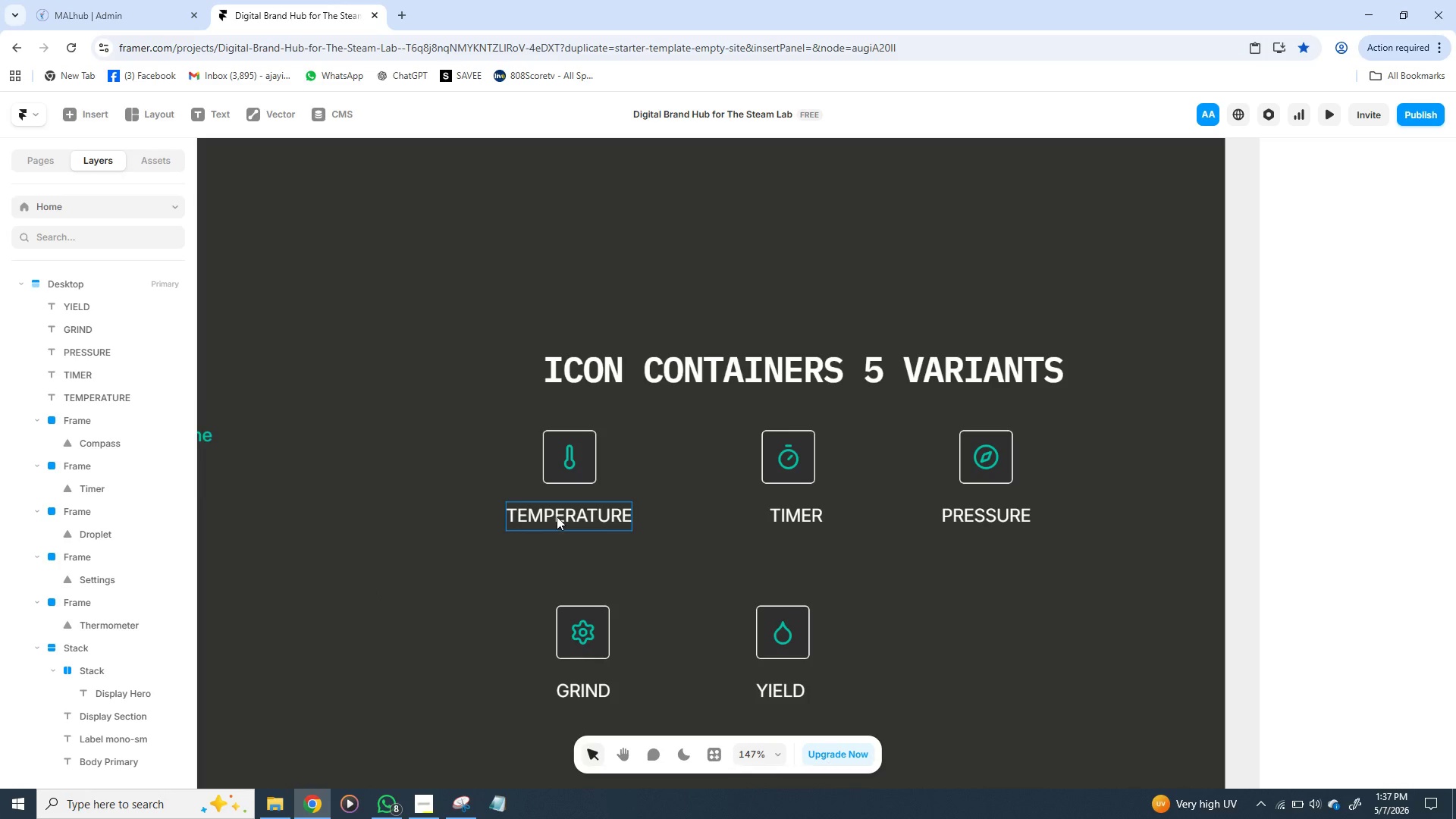 
hold_key(key=ShiftLeft, duration=0.88)
 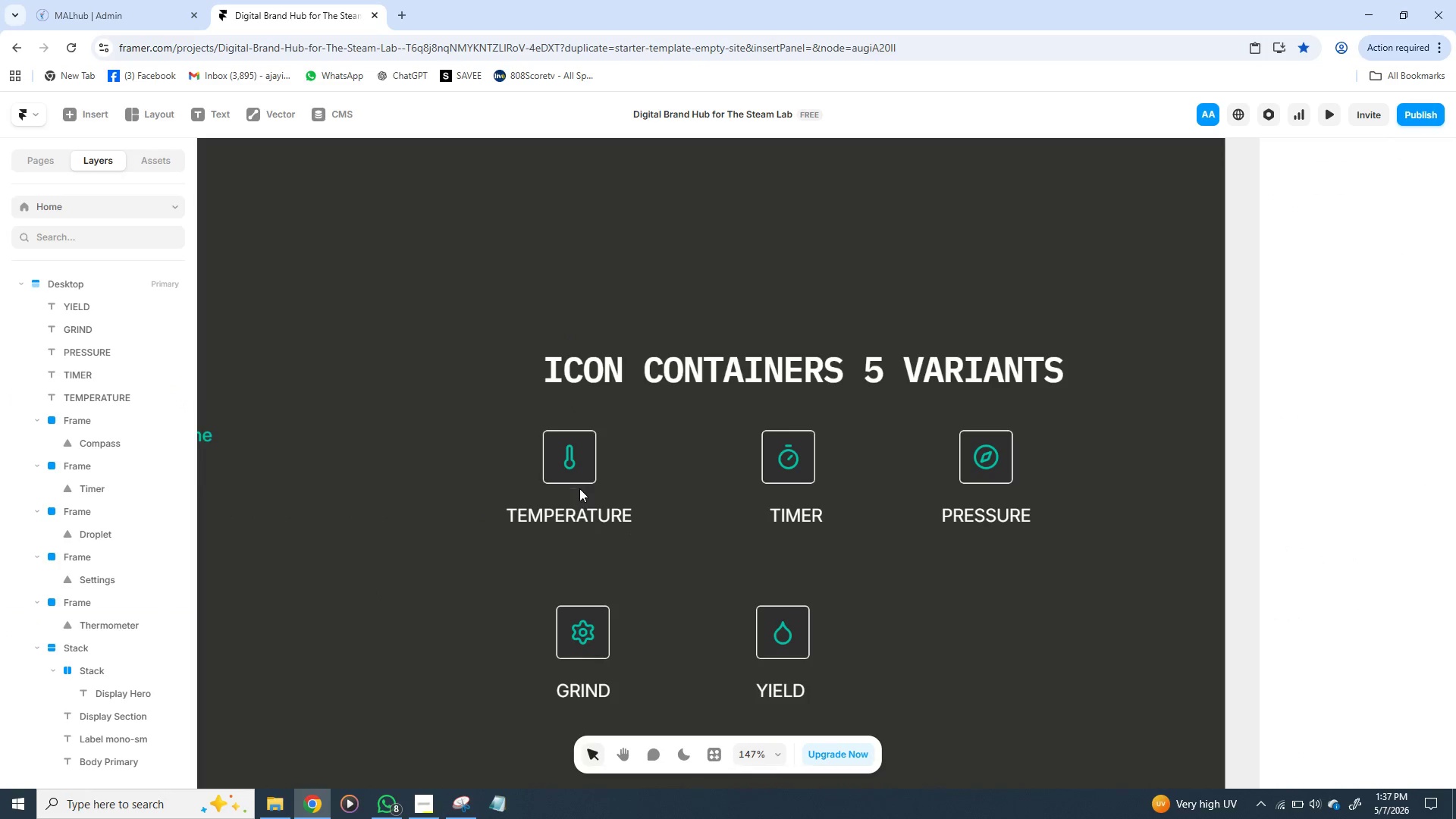 
left_click_drag(start_coordinate=[572, 488], to_coordinate=[598, 489])
 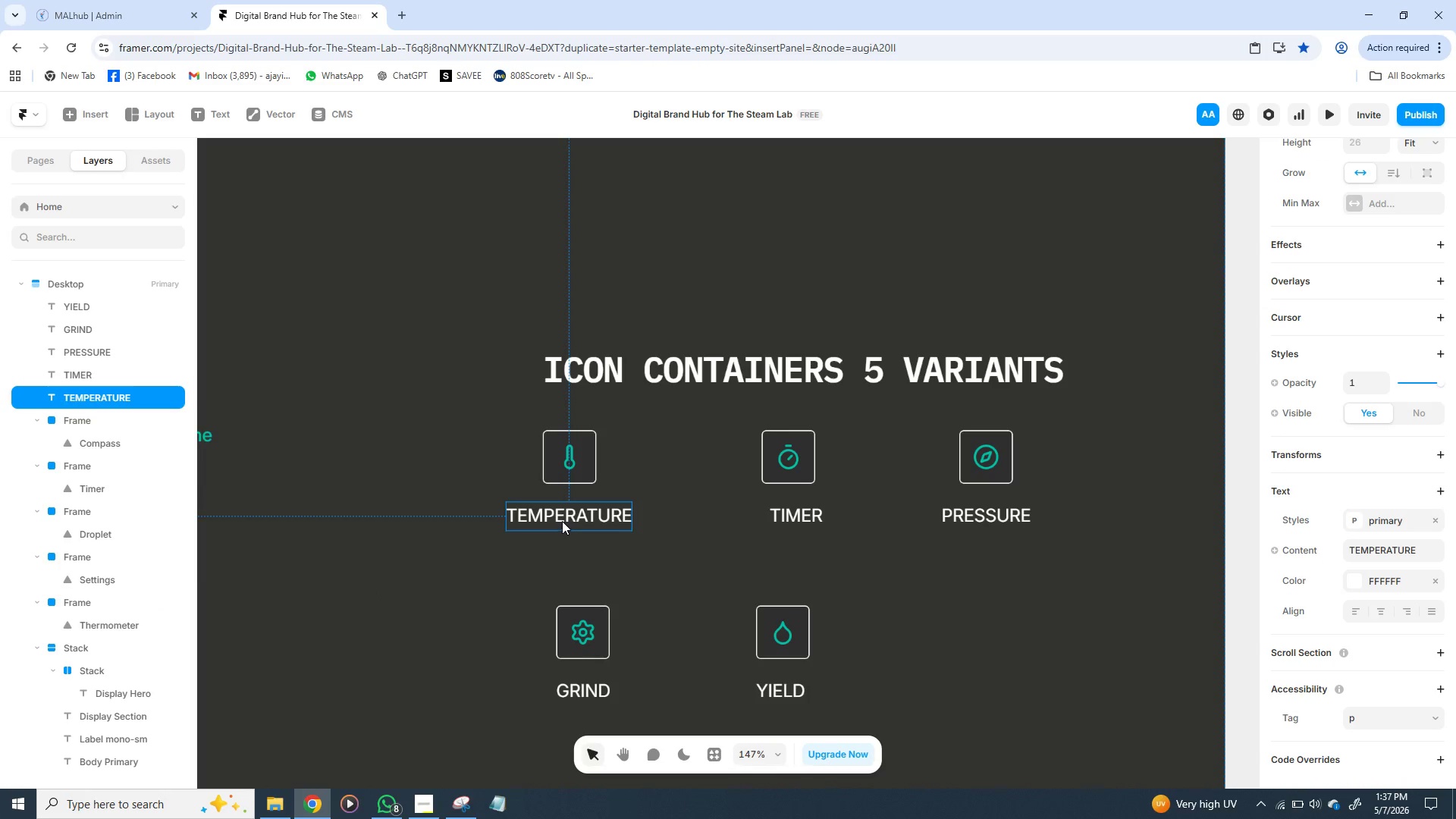 
hold_key(key=ShiftLeft, duration=1.52)
left_click([566, 474])
 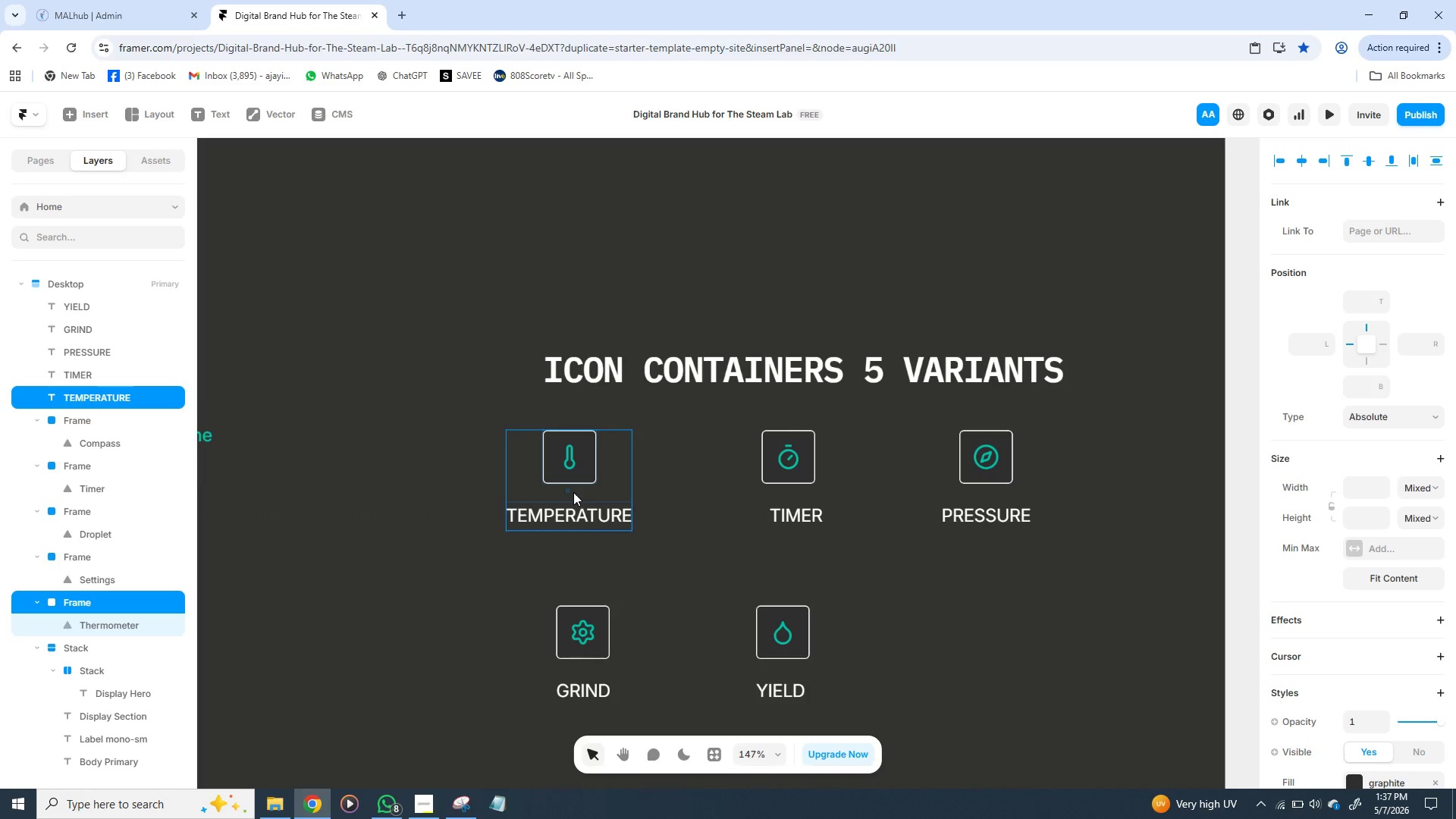 
left_click_drag(start_coordinate=[566, 489], to_coordinate=[600, 486])
 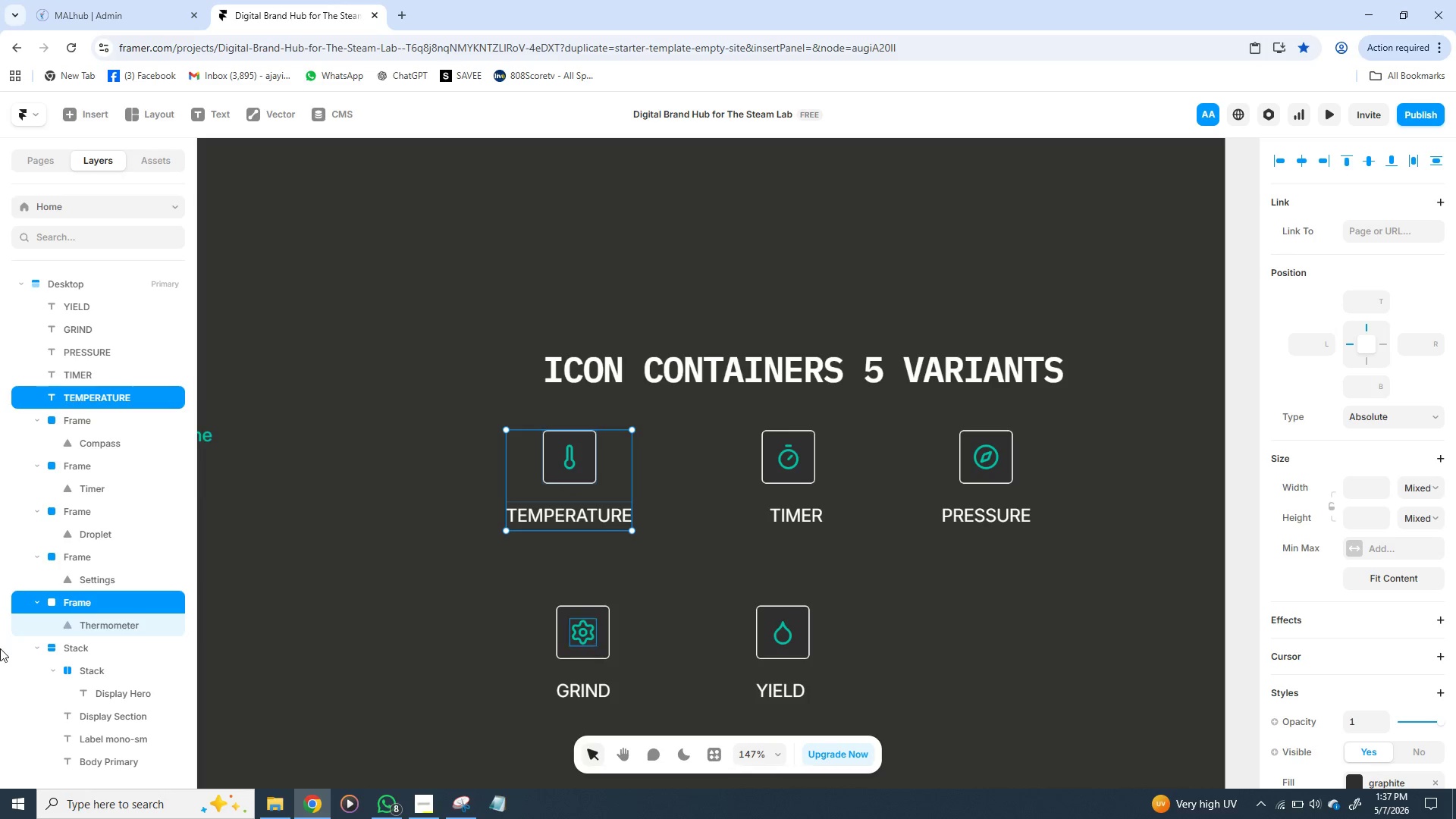 
hold_key(key=ShiftLeft, duration=1.51)
 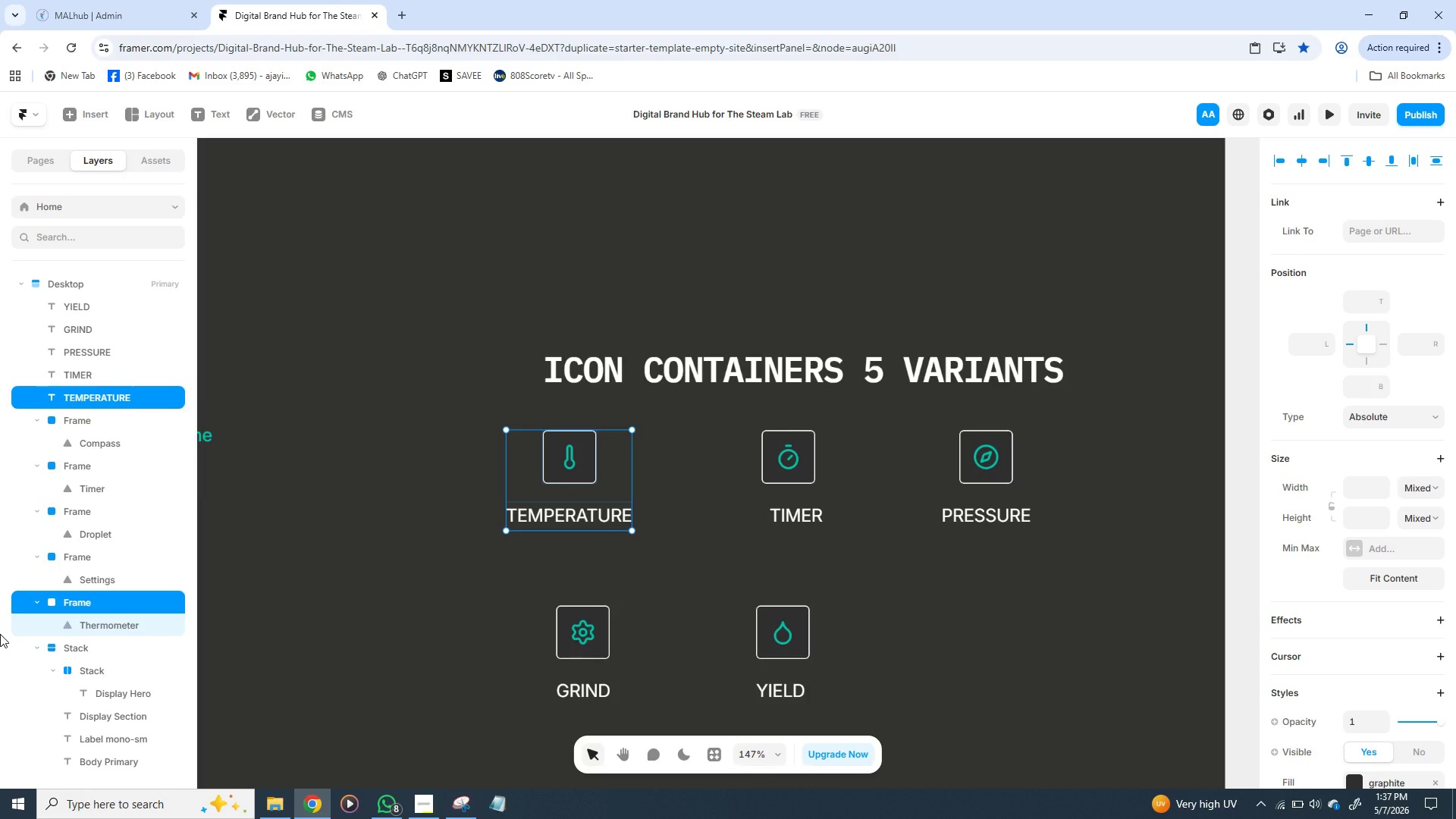 
hold_key(key=ShiftLeft, duration=1.88)
 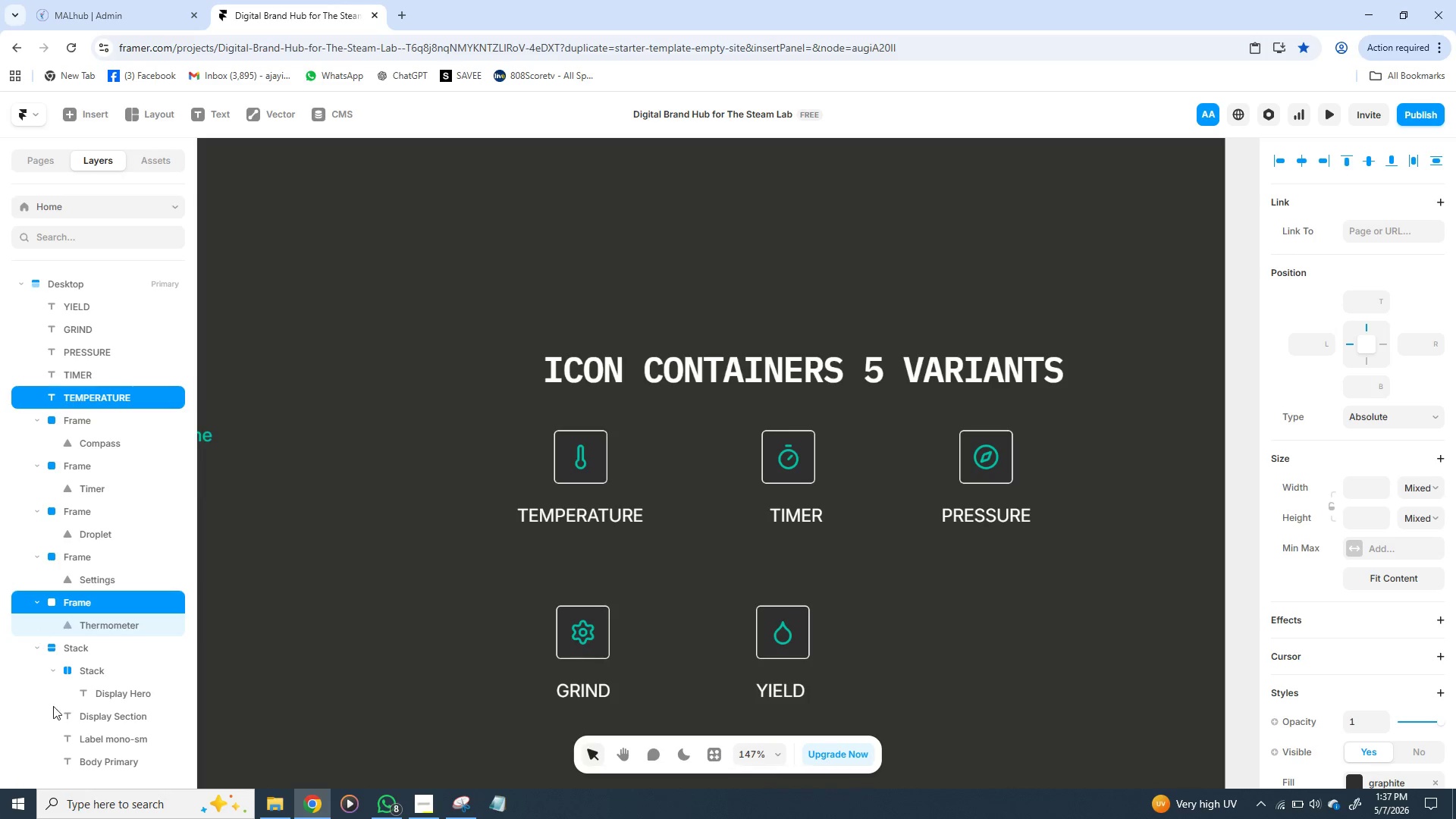 
hold_key(key=ArrowRight, duration=0.34)
 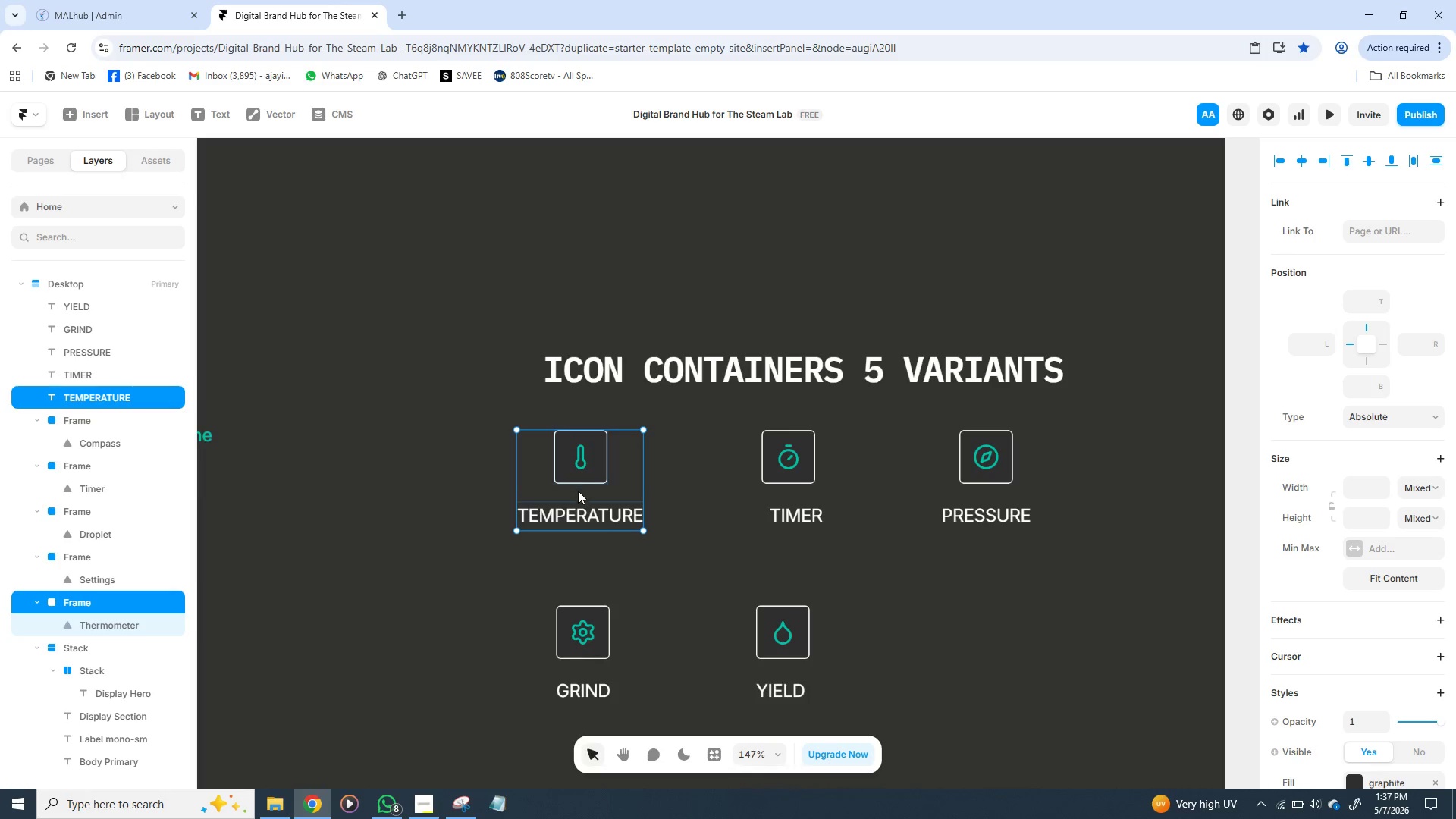 
wait(5.28)
 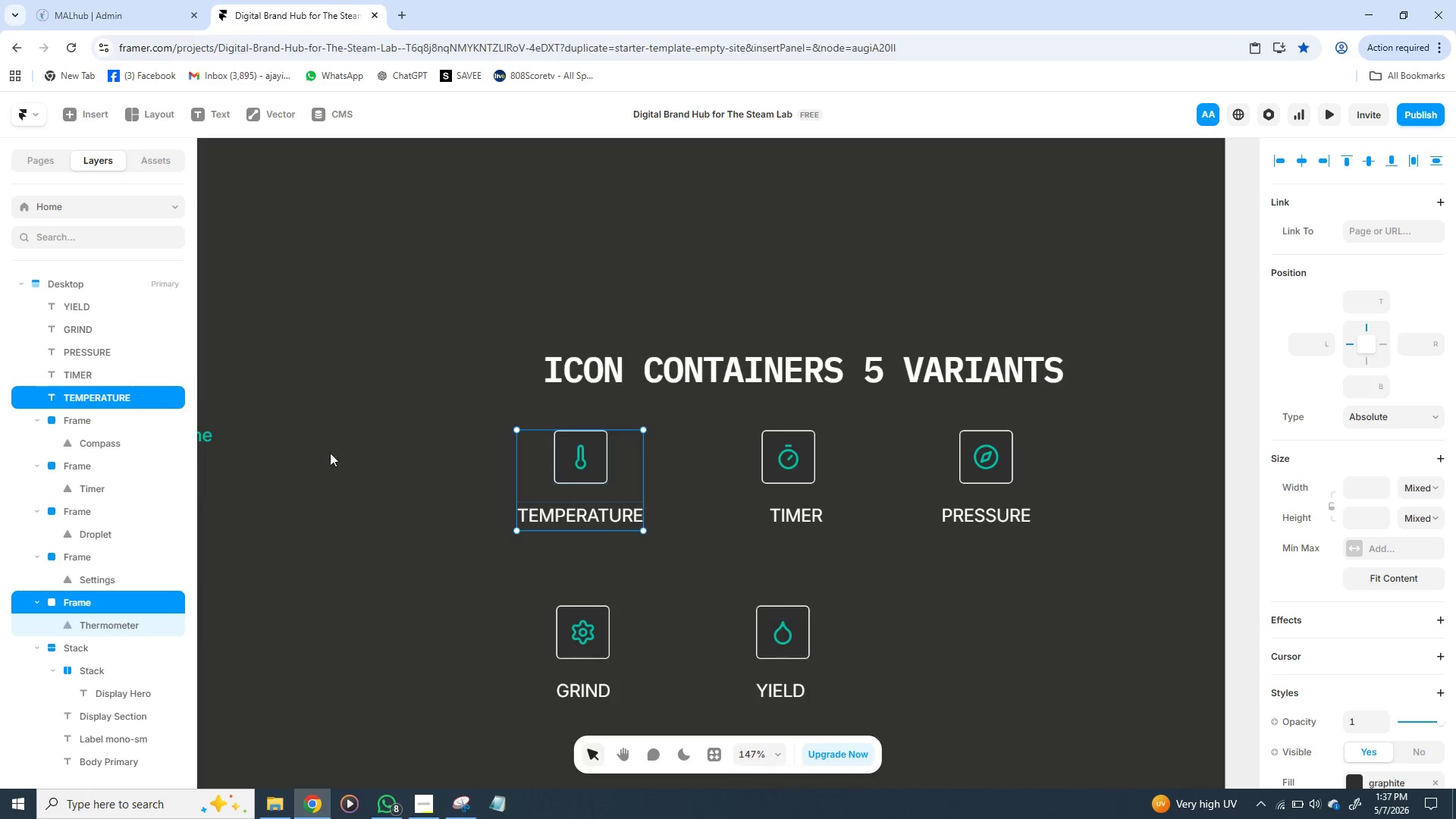 
left_click_drag(start_coordinate=[578, 495], to_coordinate=[583, 493])
 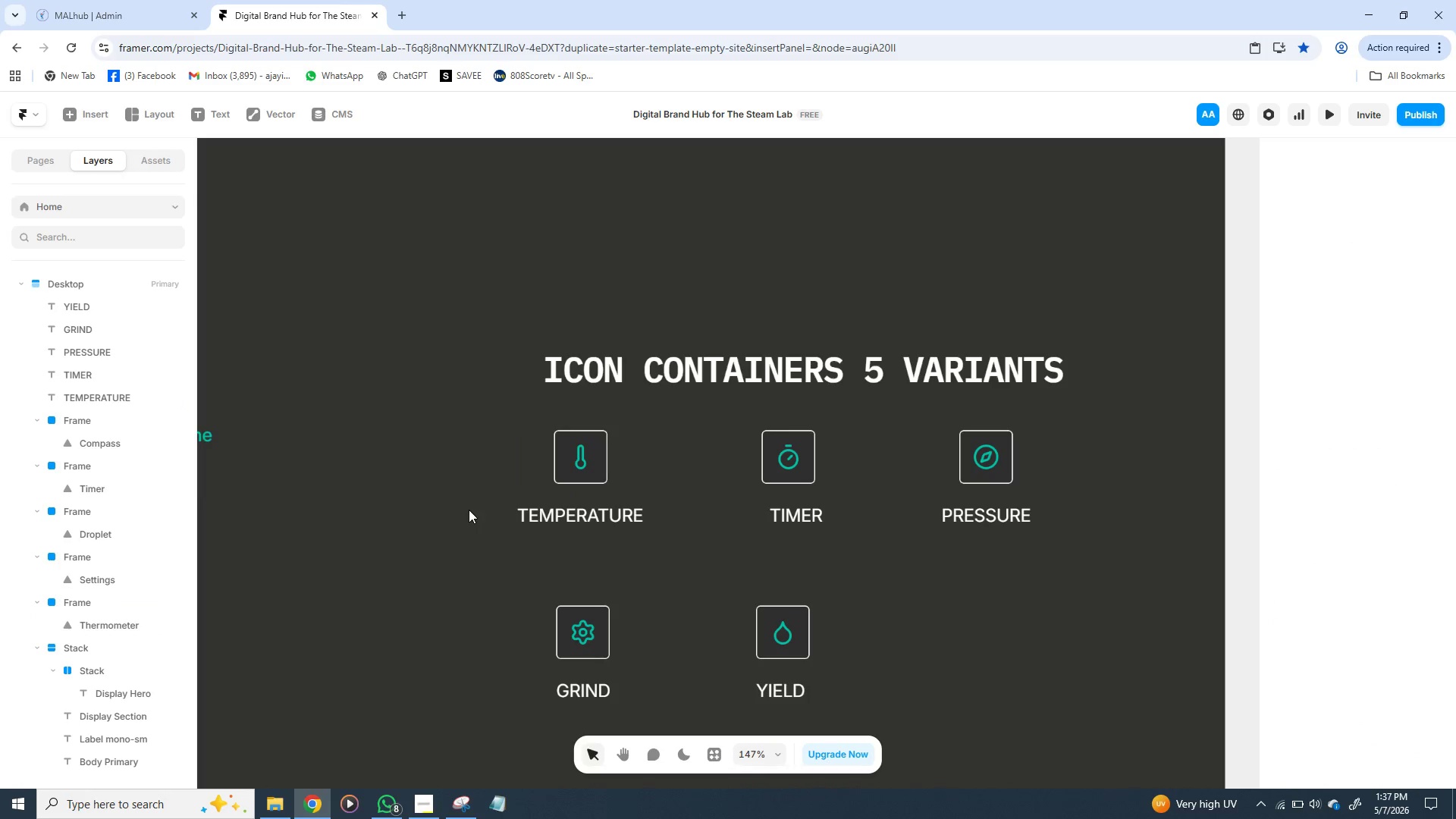 
left_click([469, 510])
 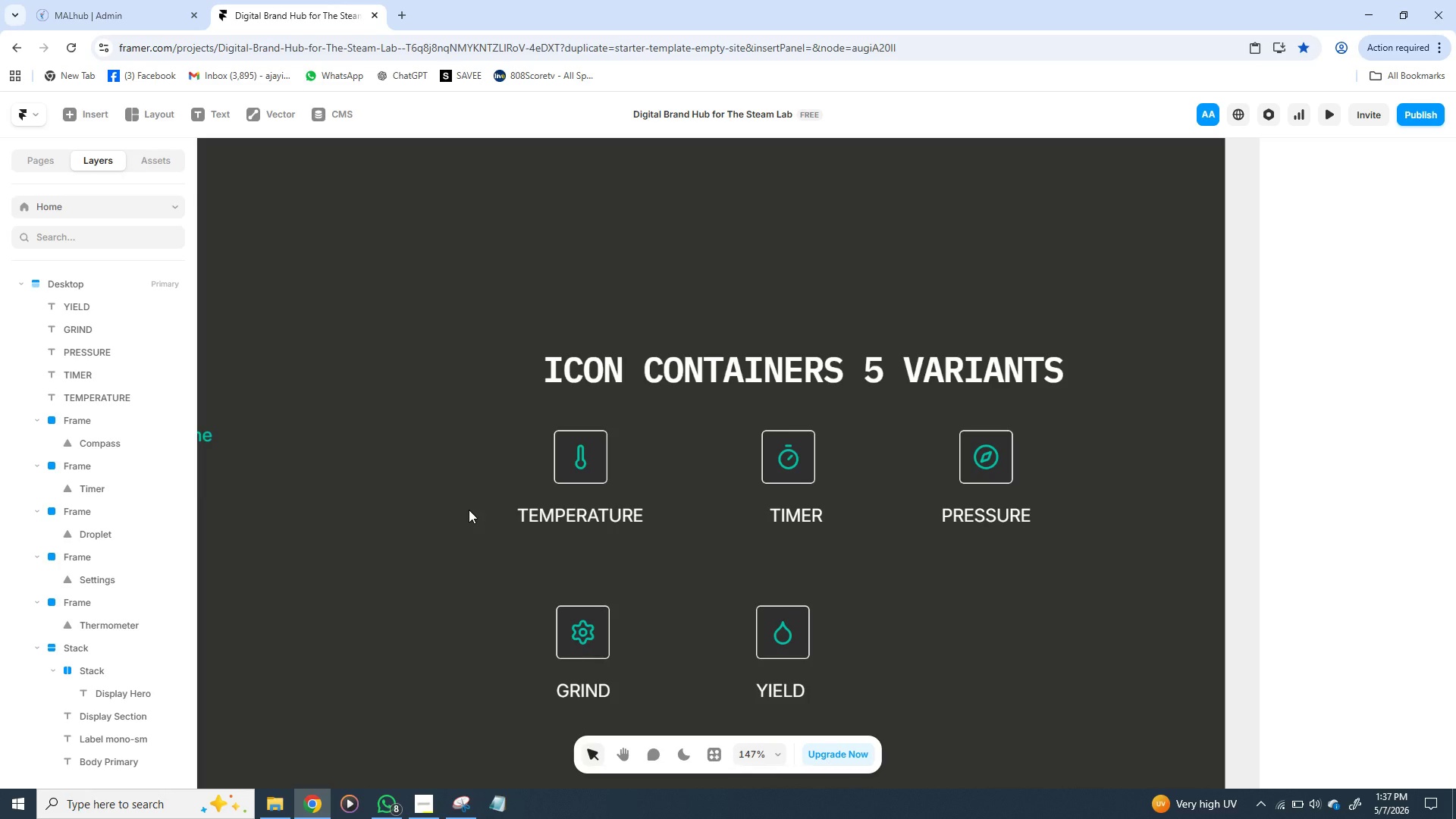 
wait(12.73)
 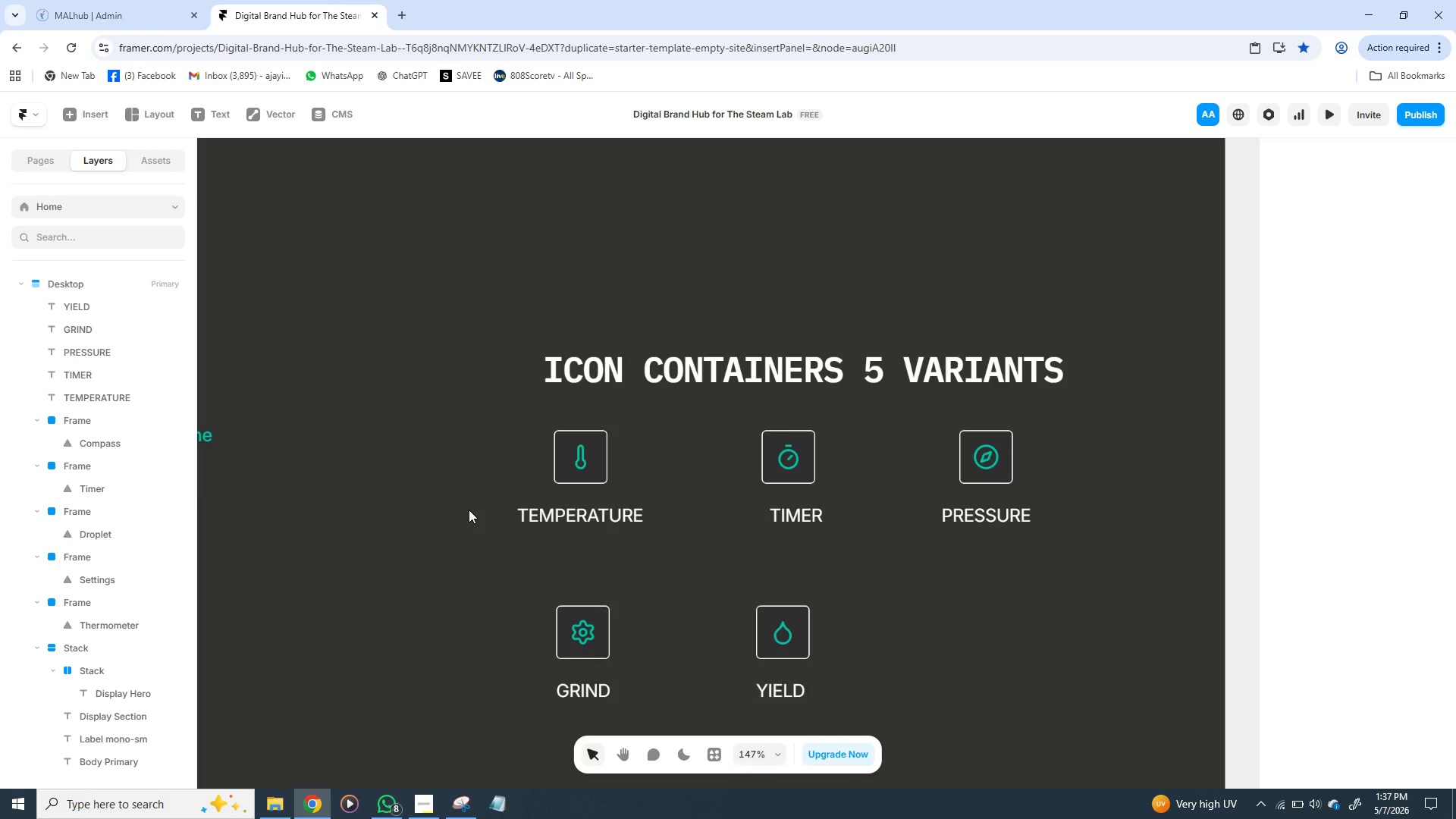 
left_click_drag(start_coordinate=[522, 425], to_coordinate=[448, 423])
 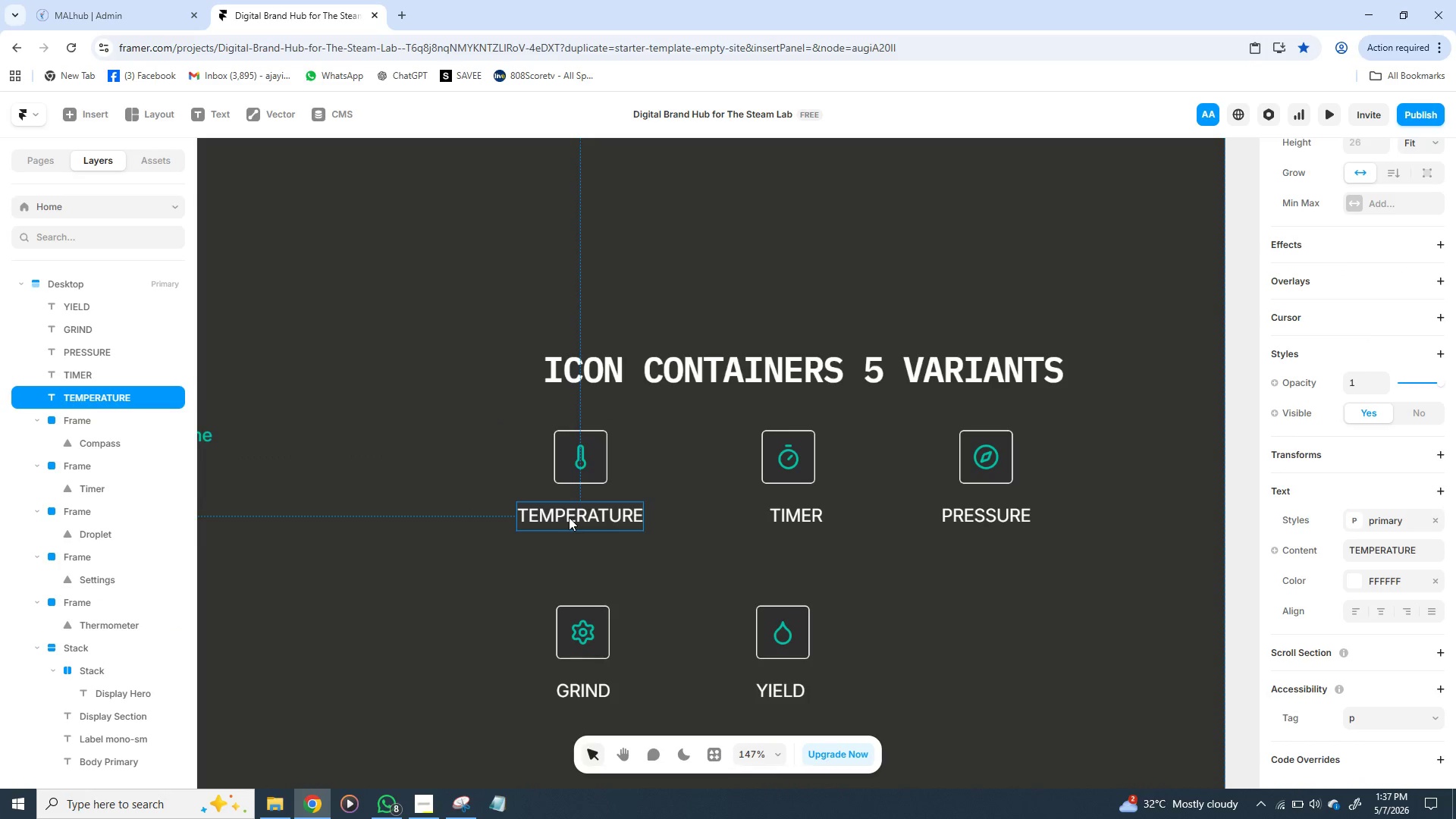 
left_click([569, 517])
 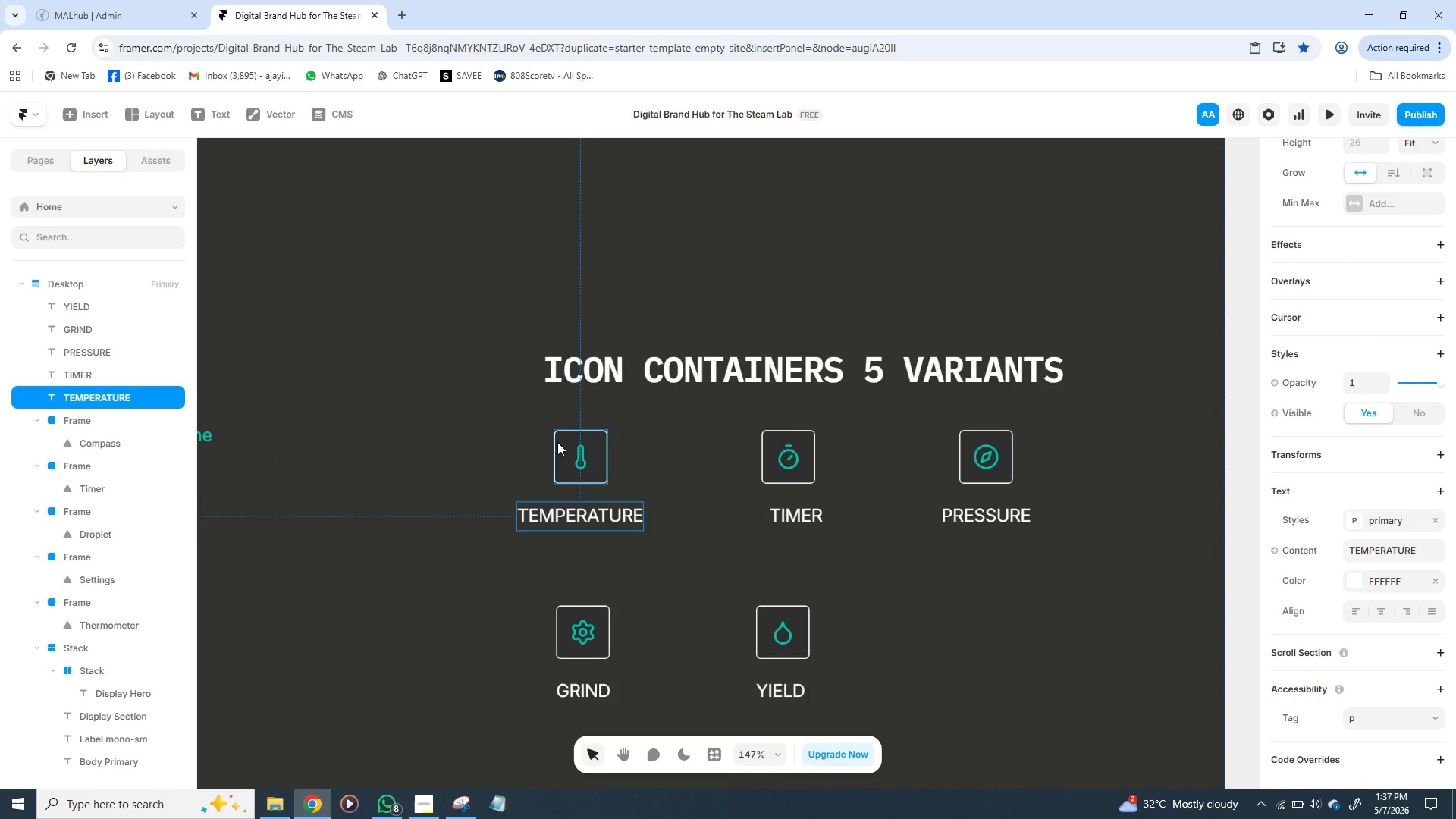 
left_click([557, 442])
 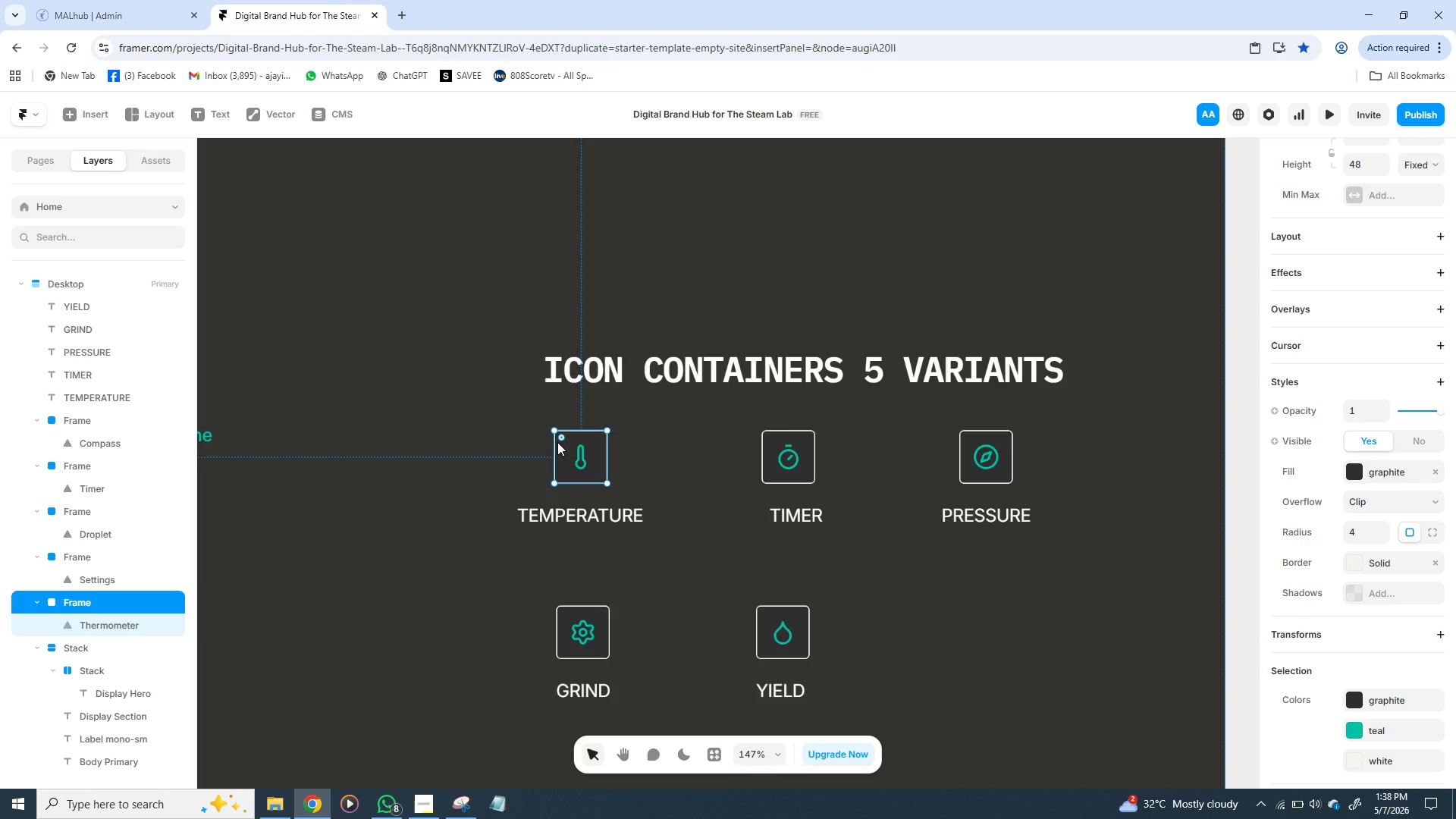 
wait(13.48)
 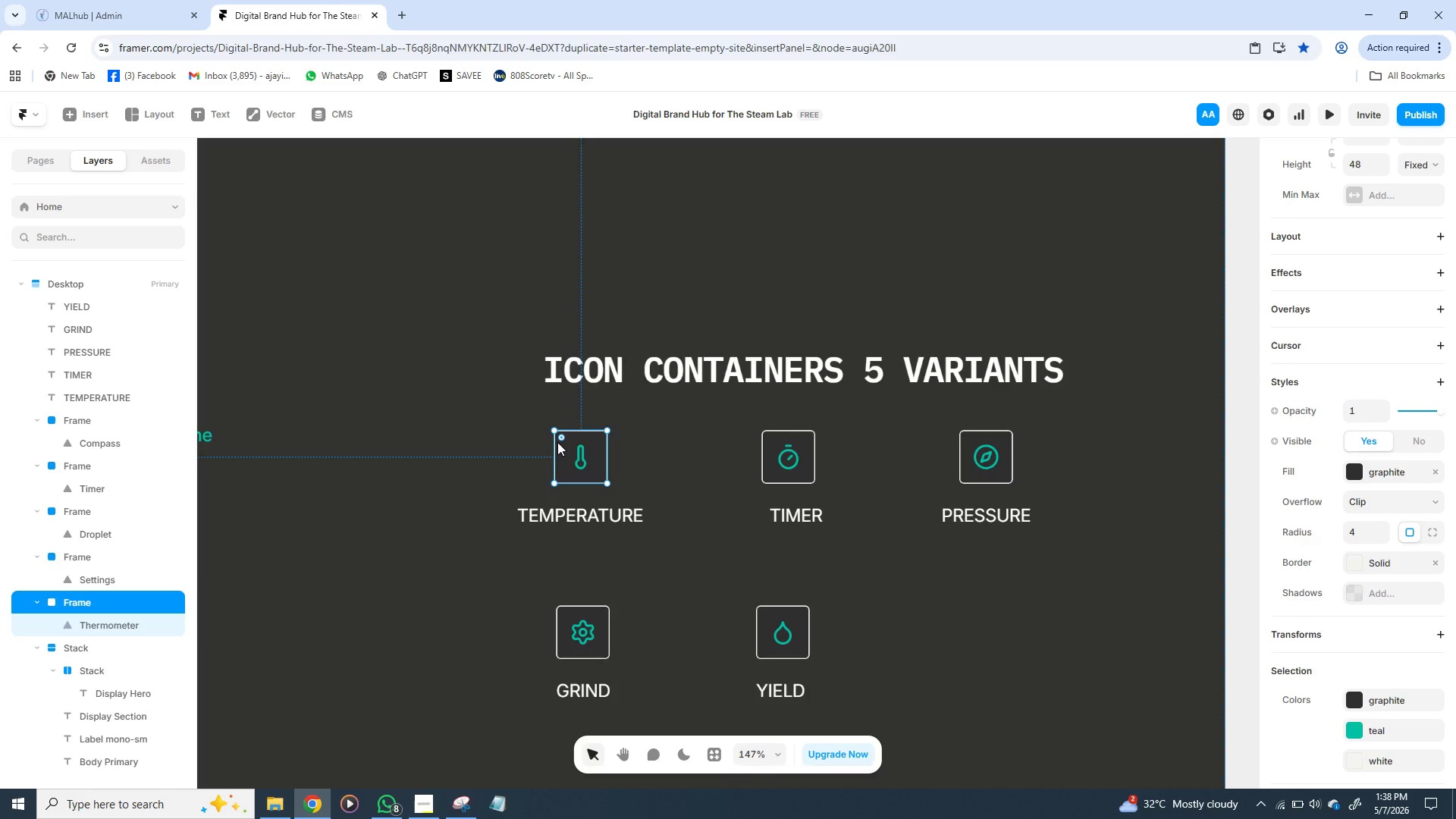 
hold_key(key=ShiftLeft, duration=1.53)
left_click([572, 516])
 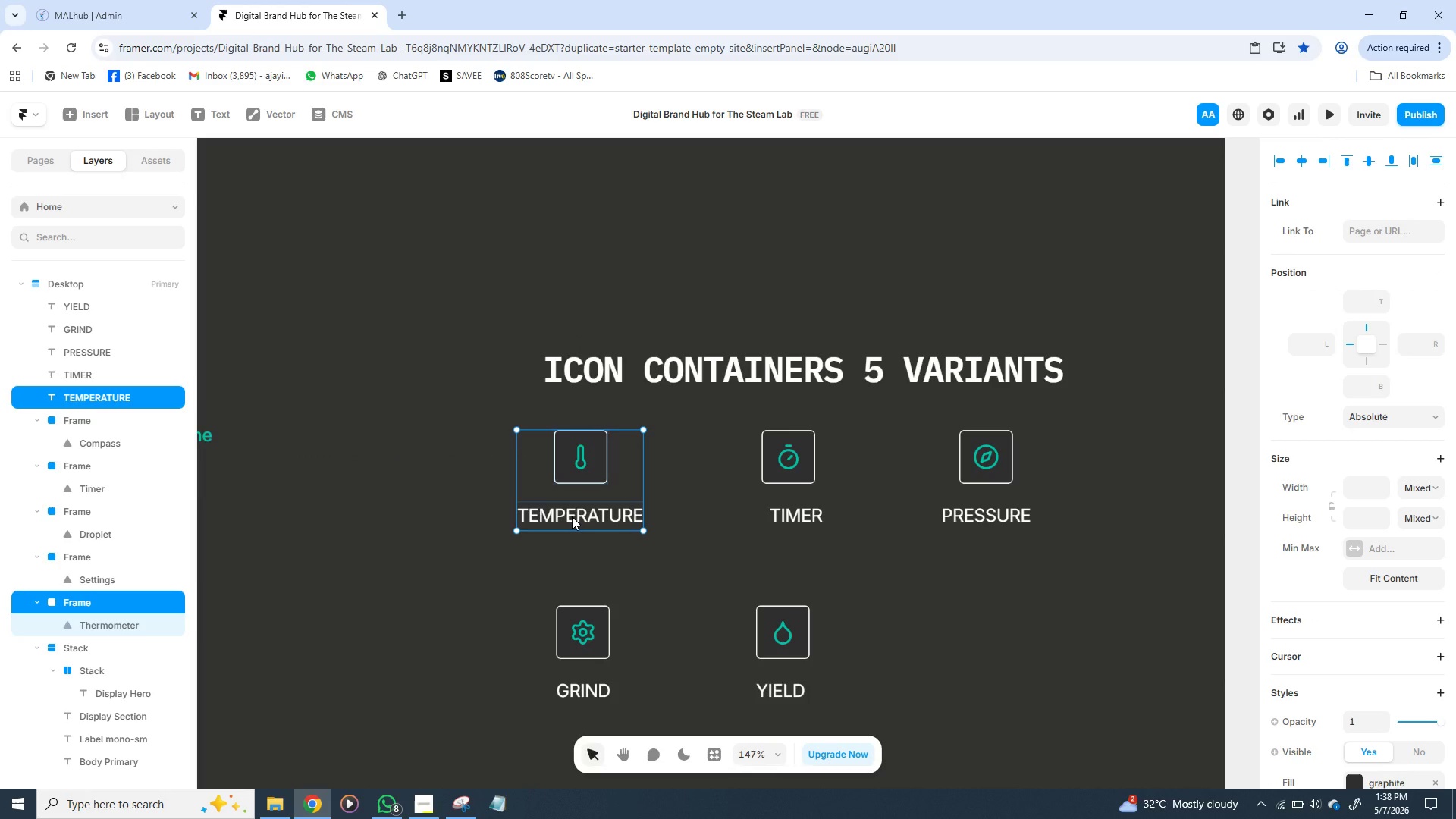 
key(Shift+ShiftLeft)
 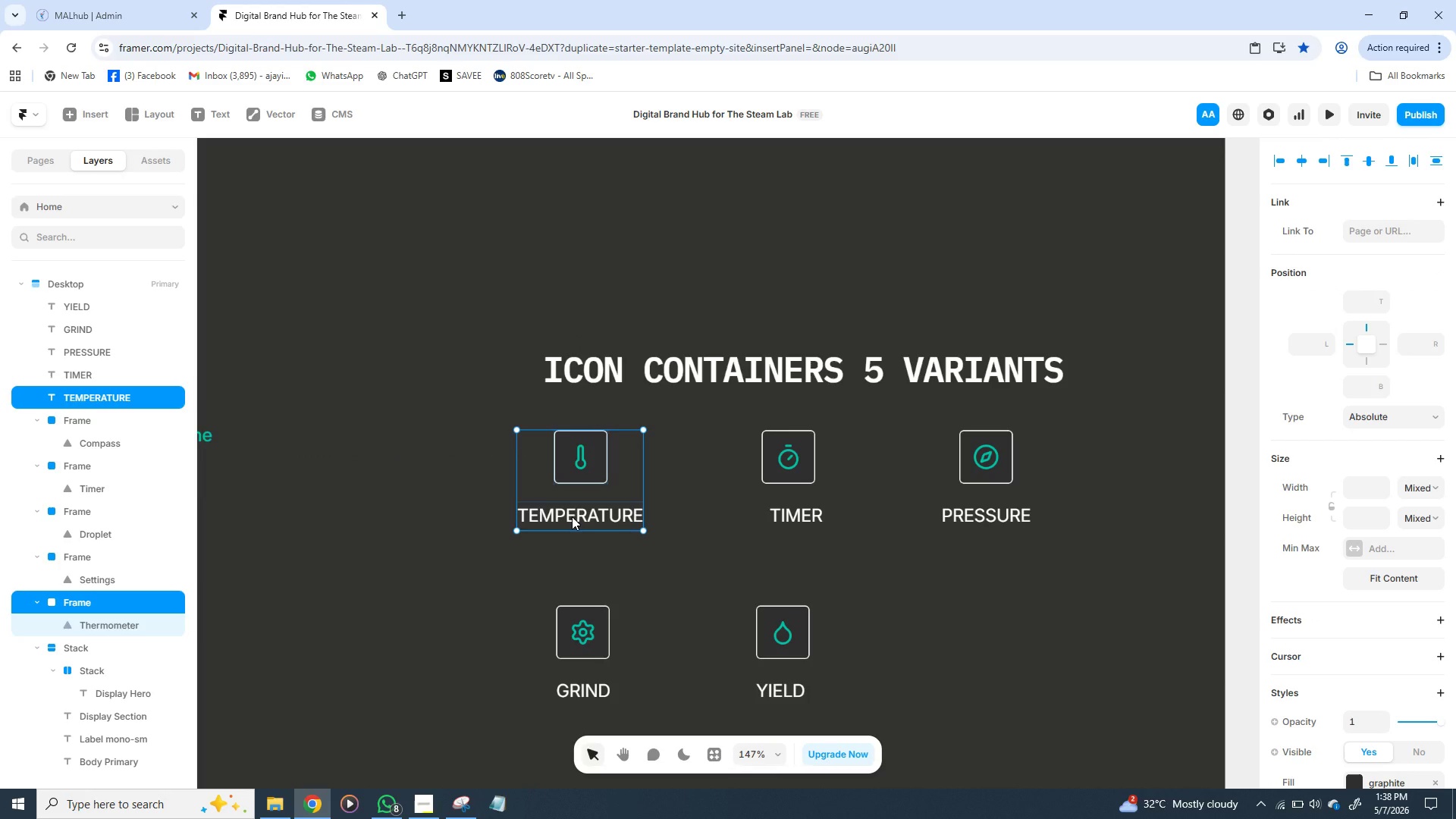 
key(Shift+A)
 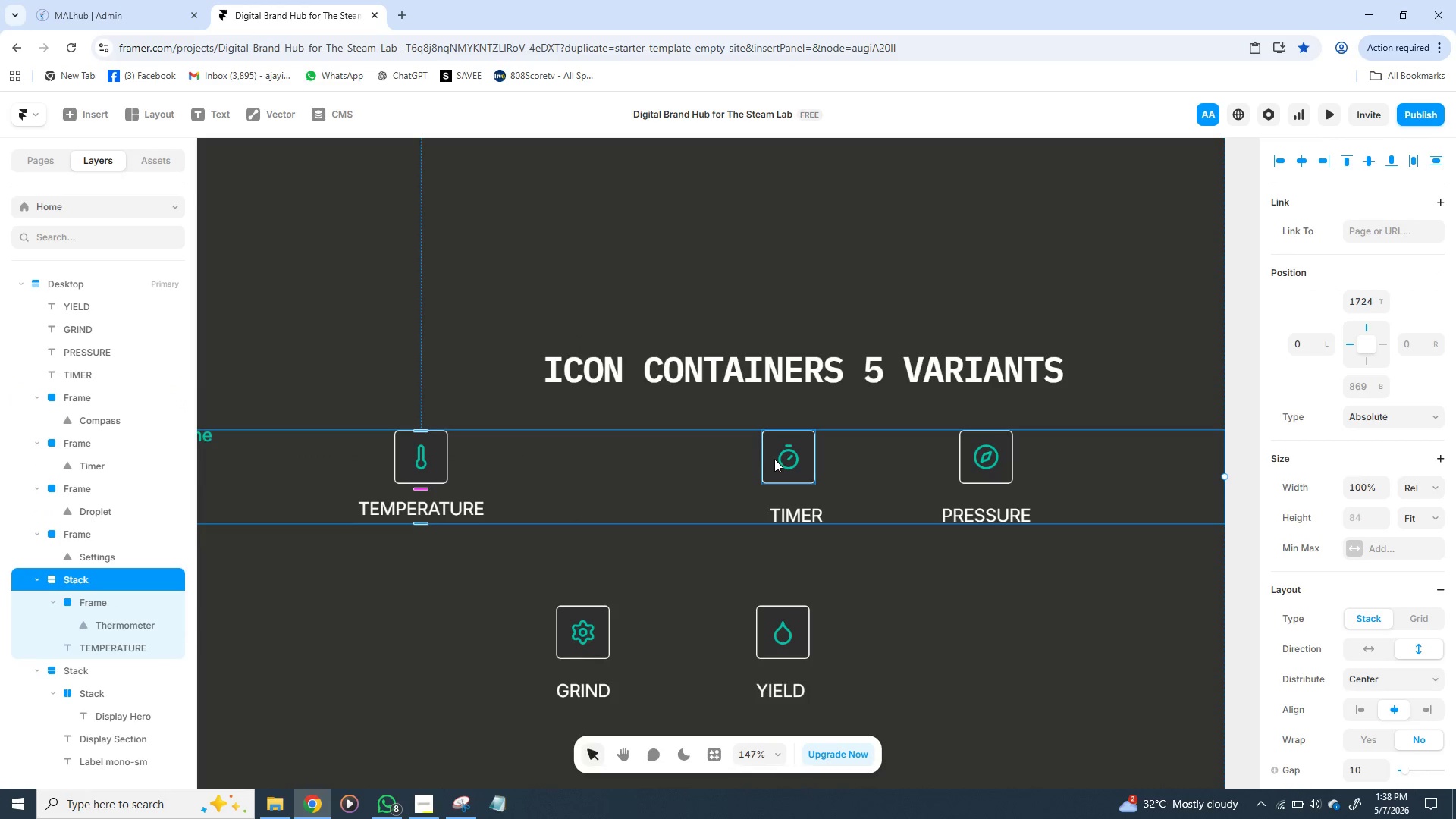 
left_click([774, 459])
 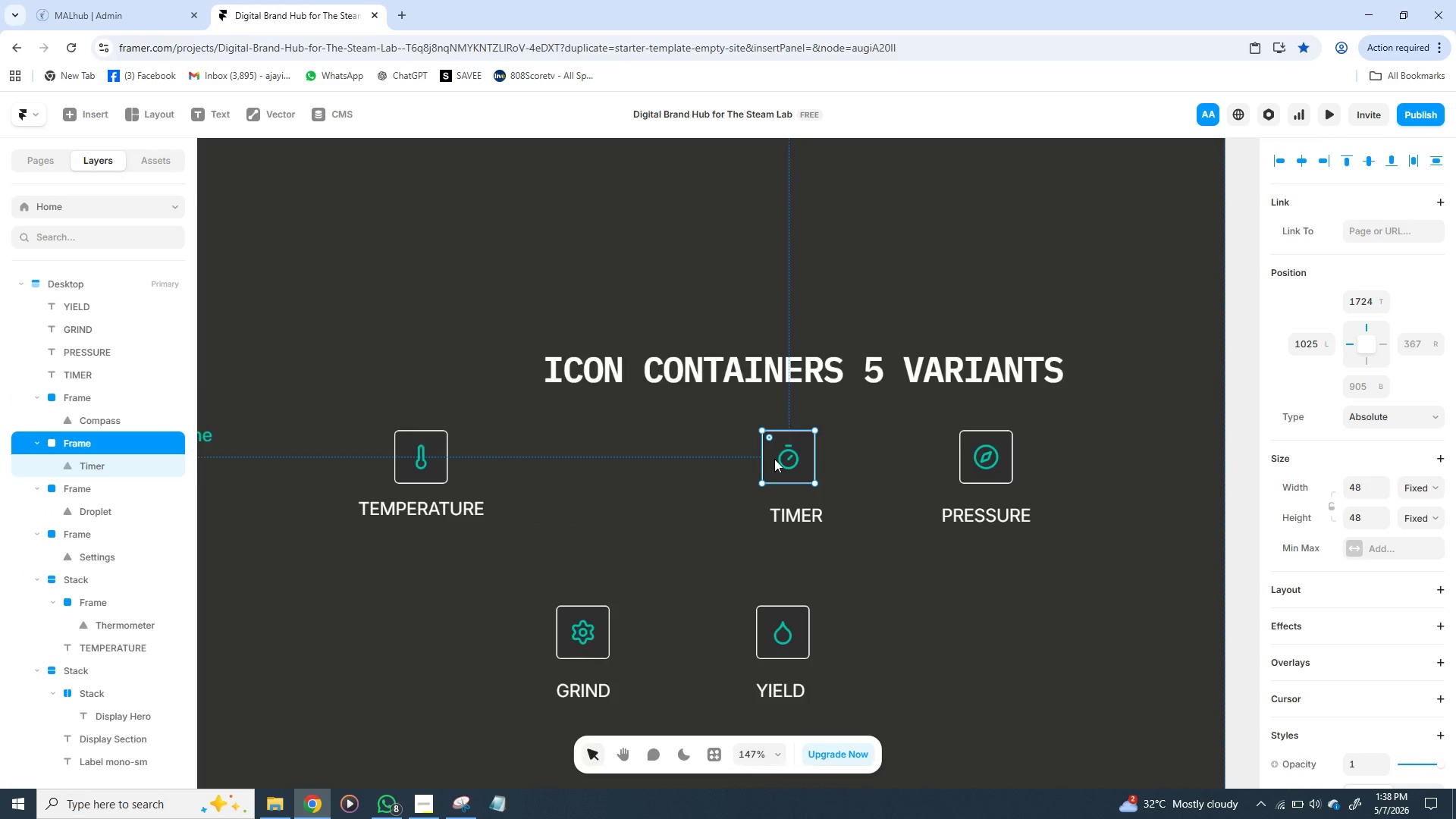 
hold_key(key=ShiftLeft, duration=1.52)
left_click([776, 510])
 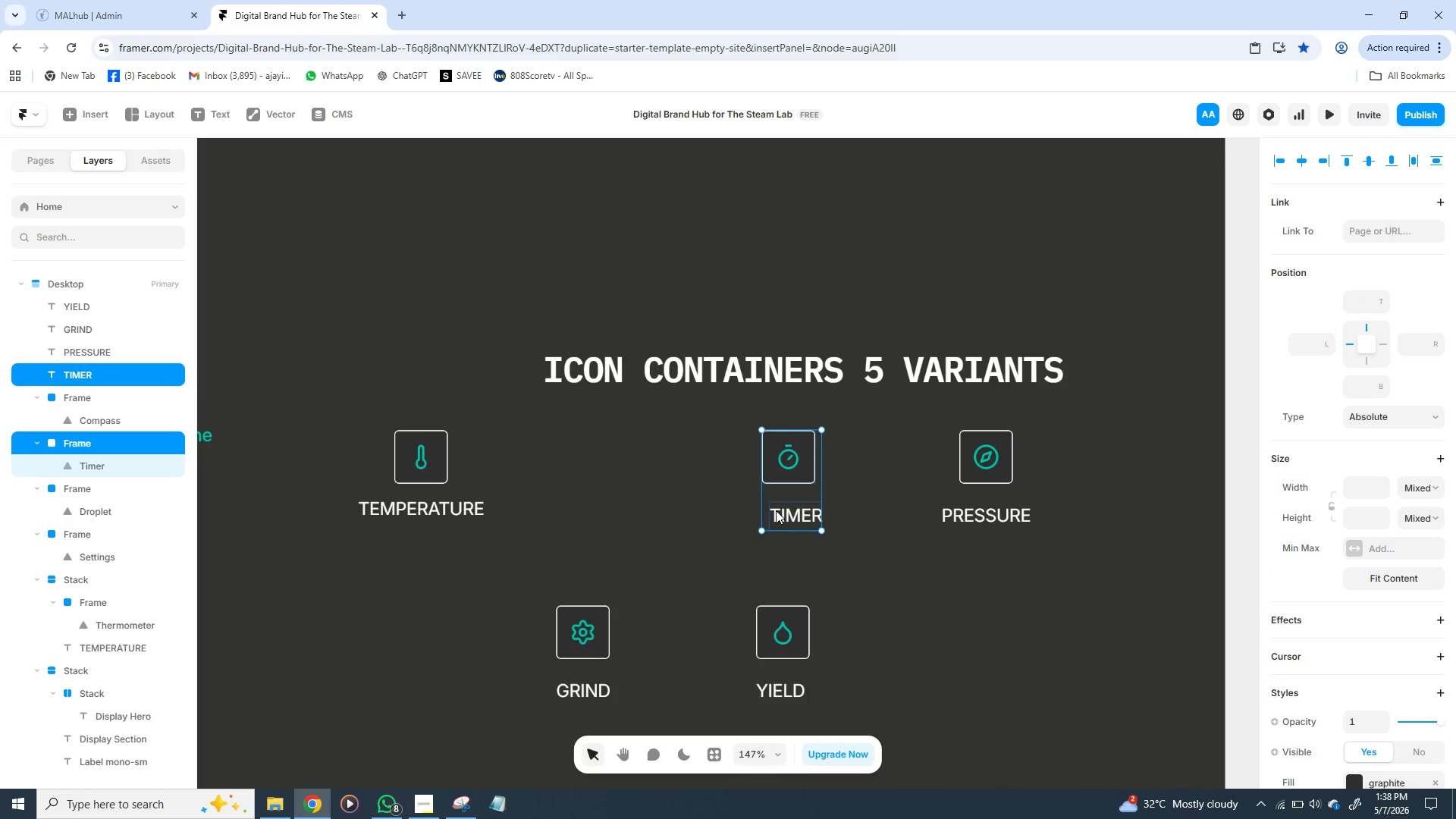 
hold_key(key=ShiftLeft, duration=0.31)
 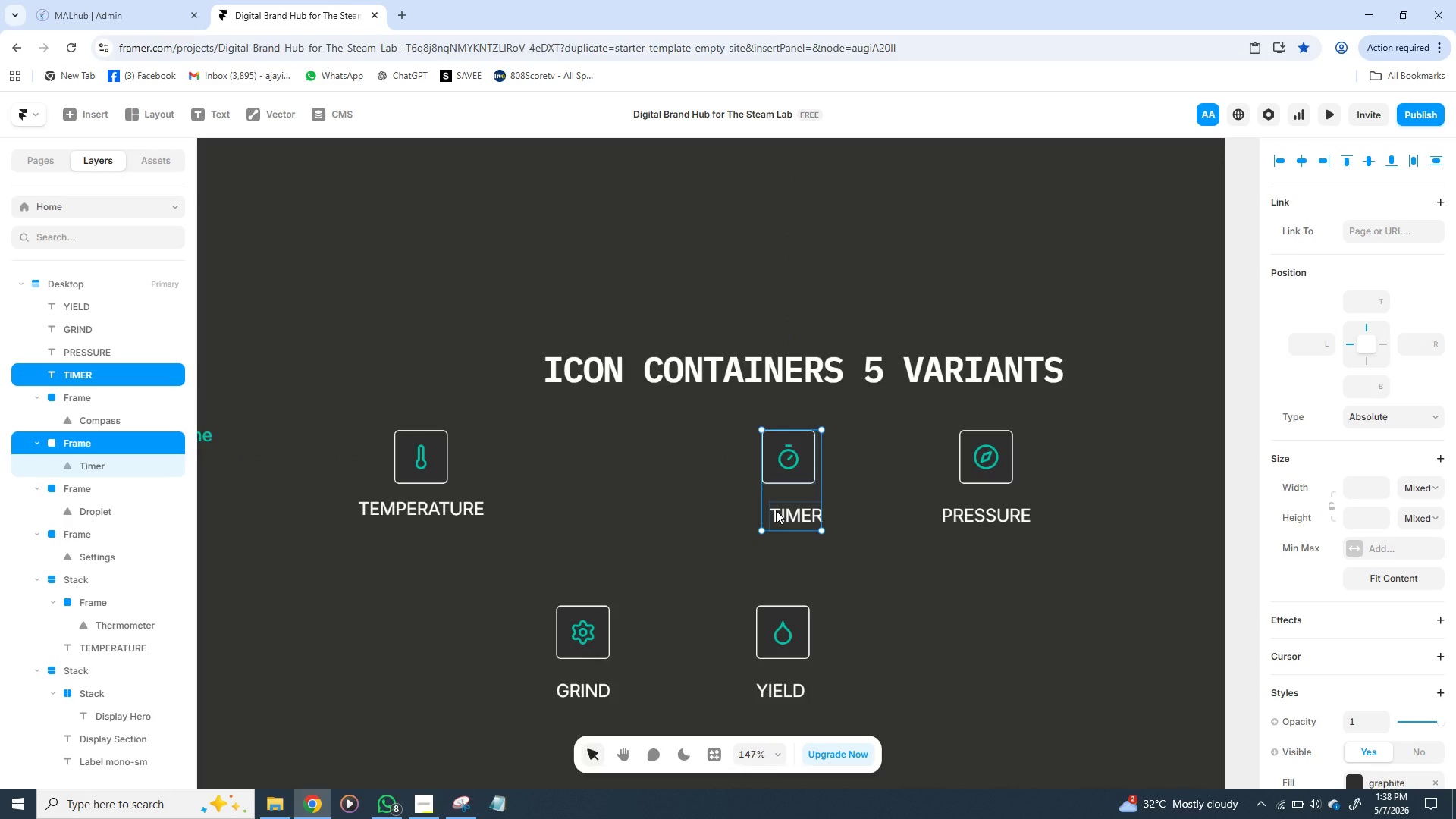 
key(Shift+A)
 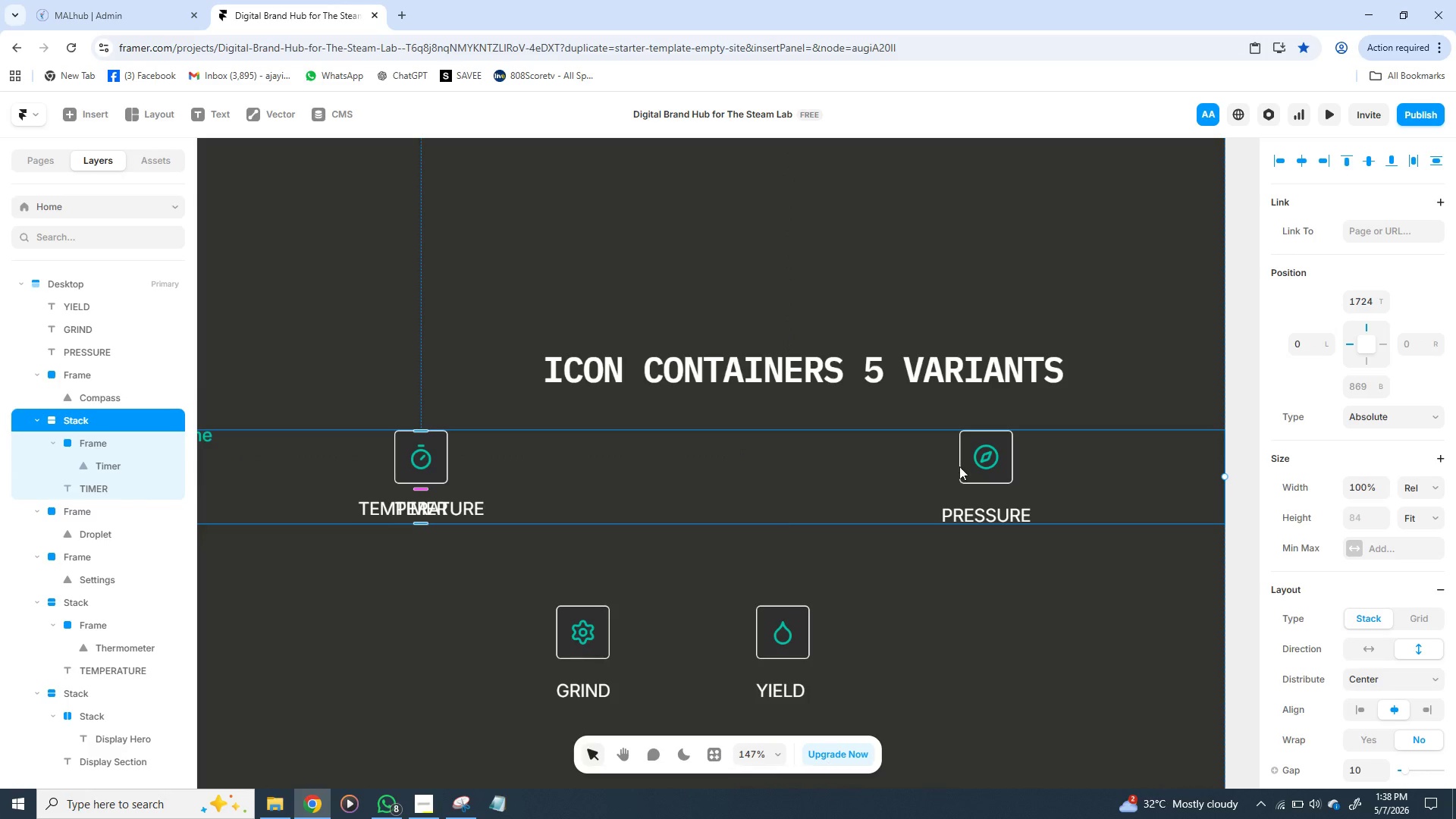 
left_click([959, 466])
 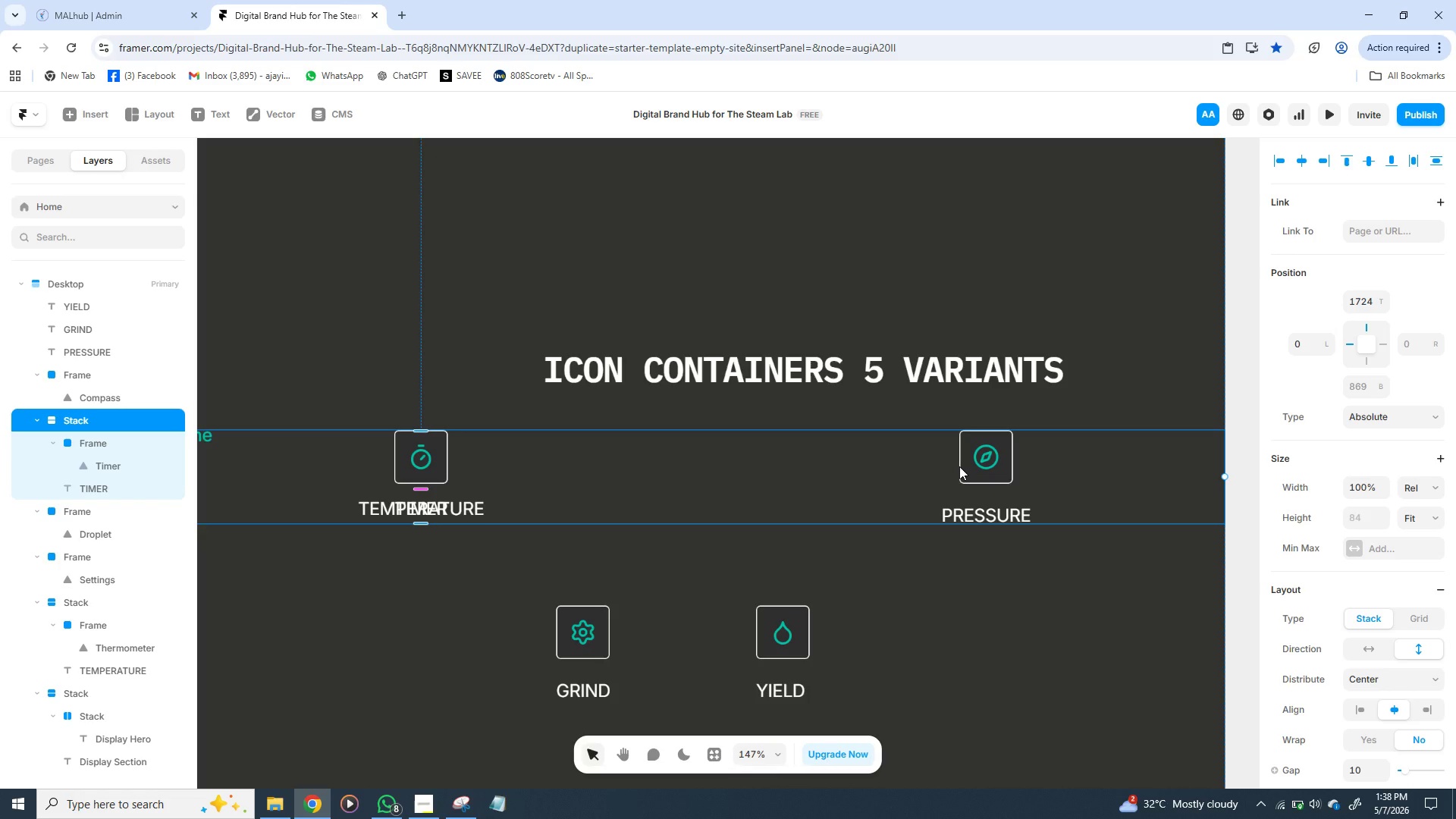 
wait(12.81)
 